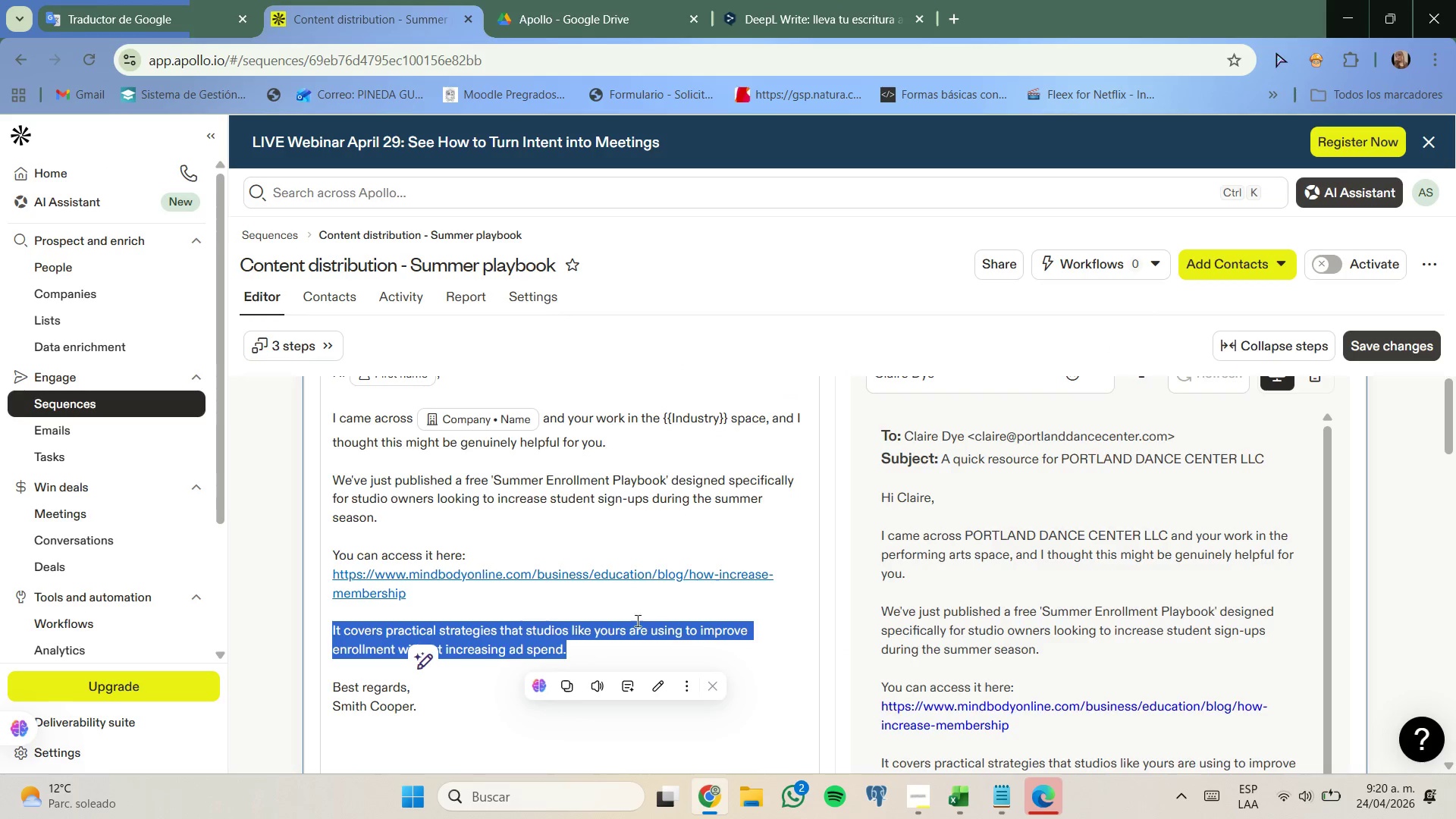 
left_click([635, 626])
 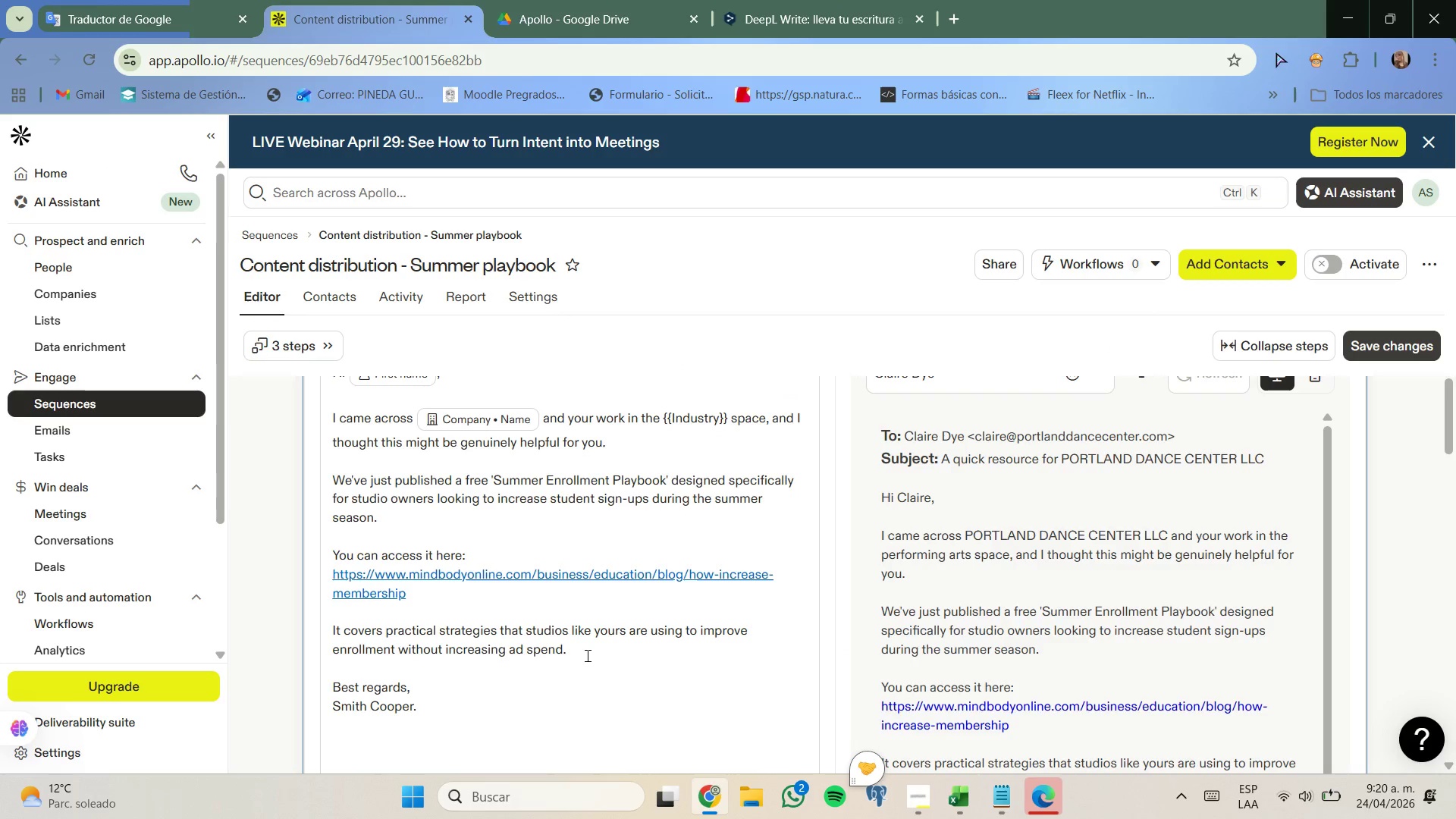 
left_click_drag(start_coordinate=[590, 649], to_coordinate=[324, 626])
 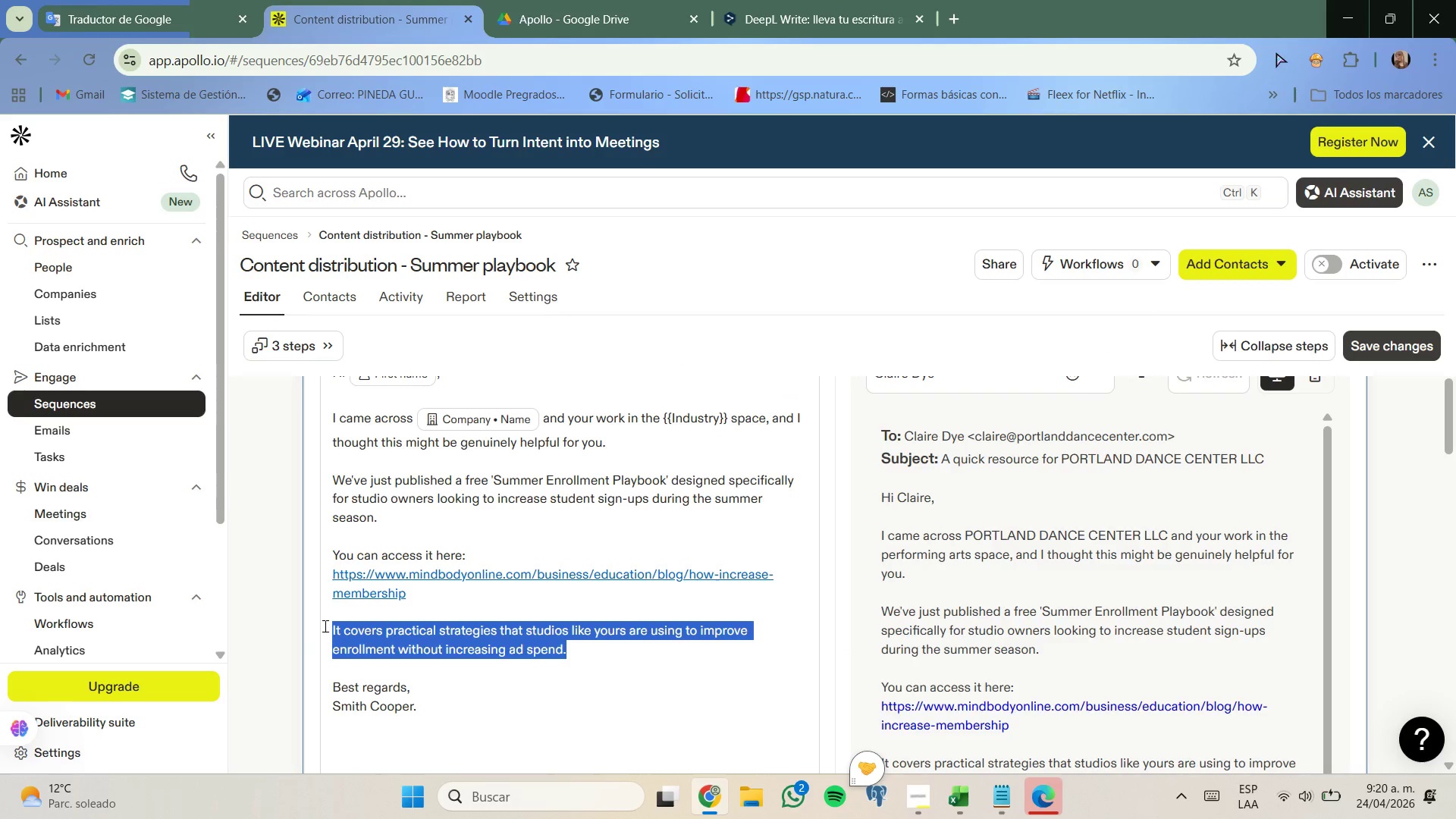 
key(Control+V)
 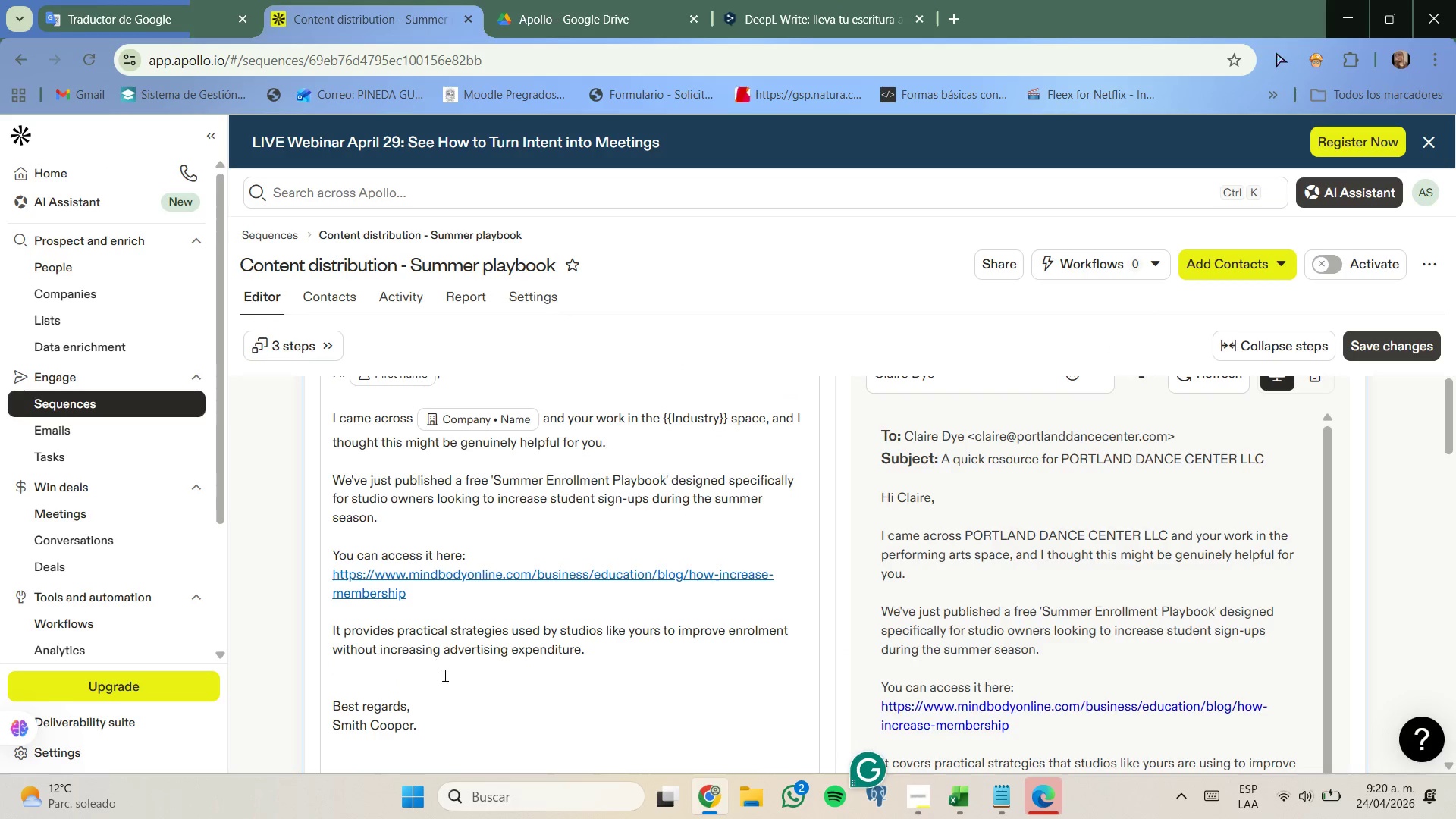 
key(Backspace)
 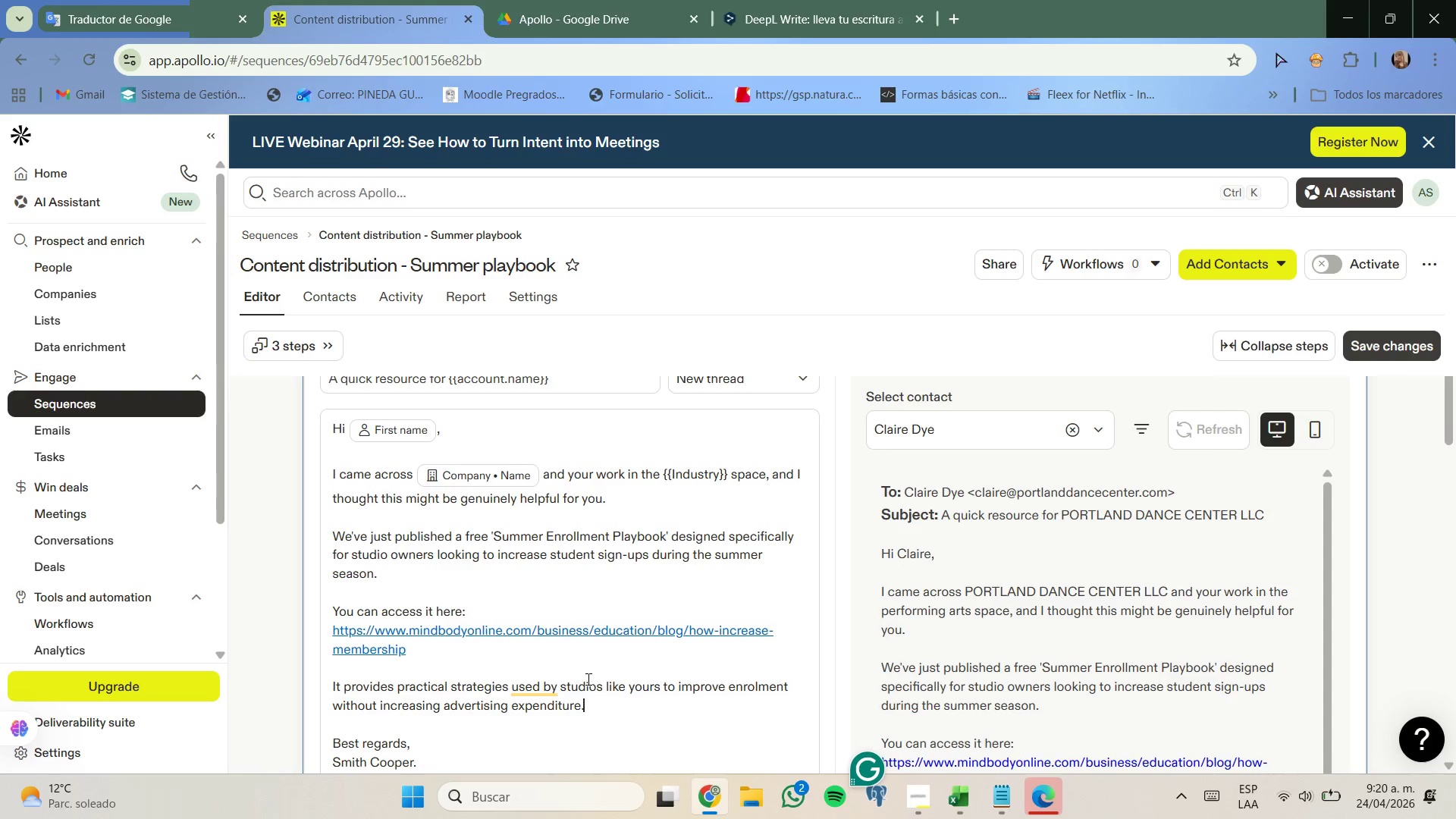 
wait(9.5)
 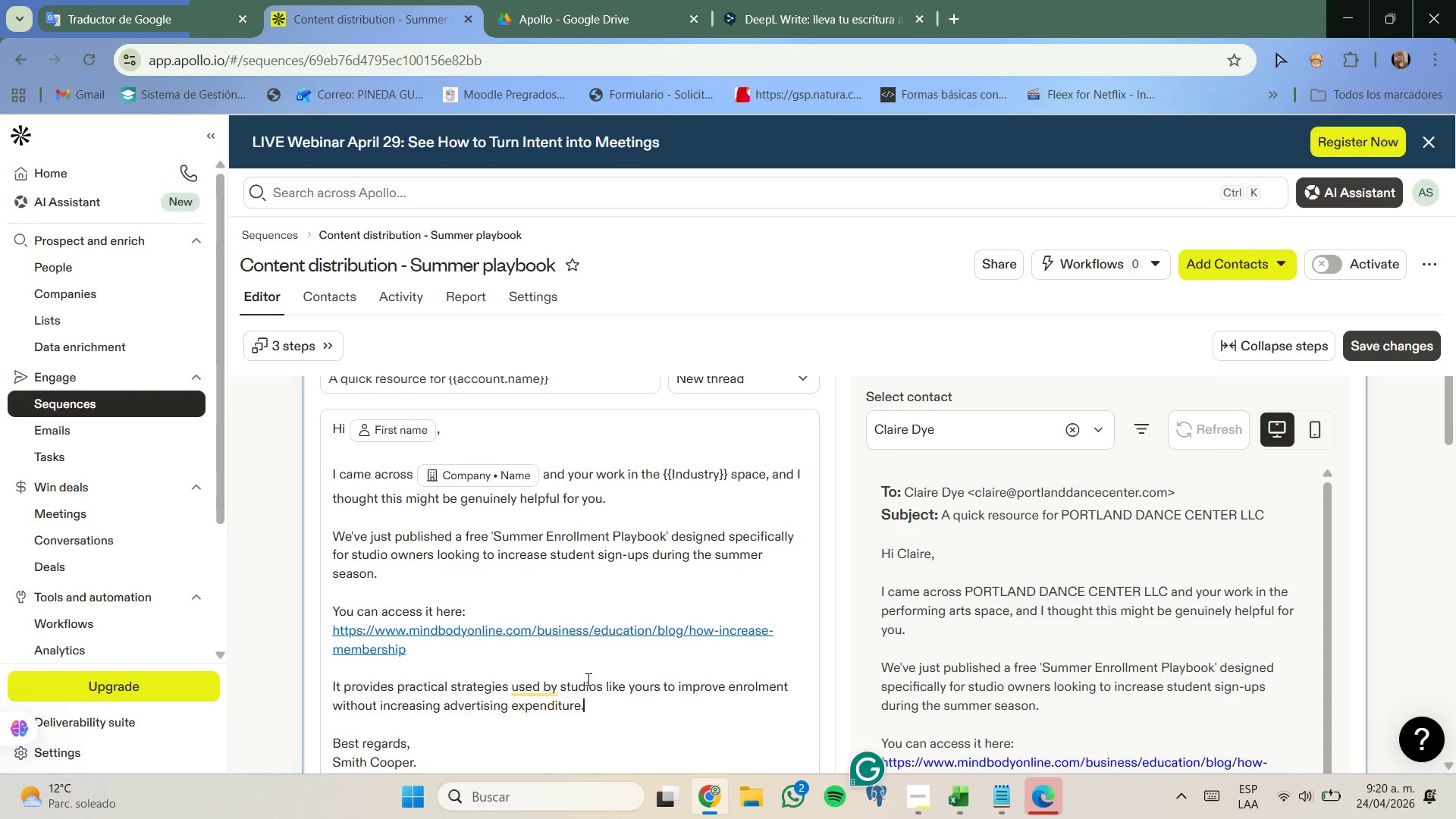 
mouse_move([603, 575])
 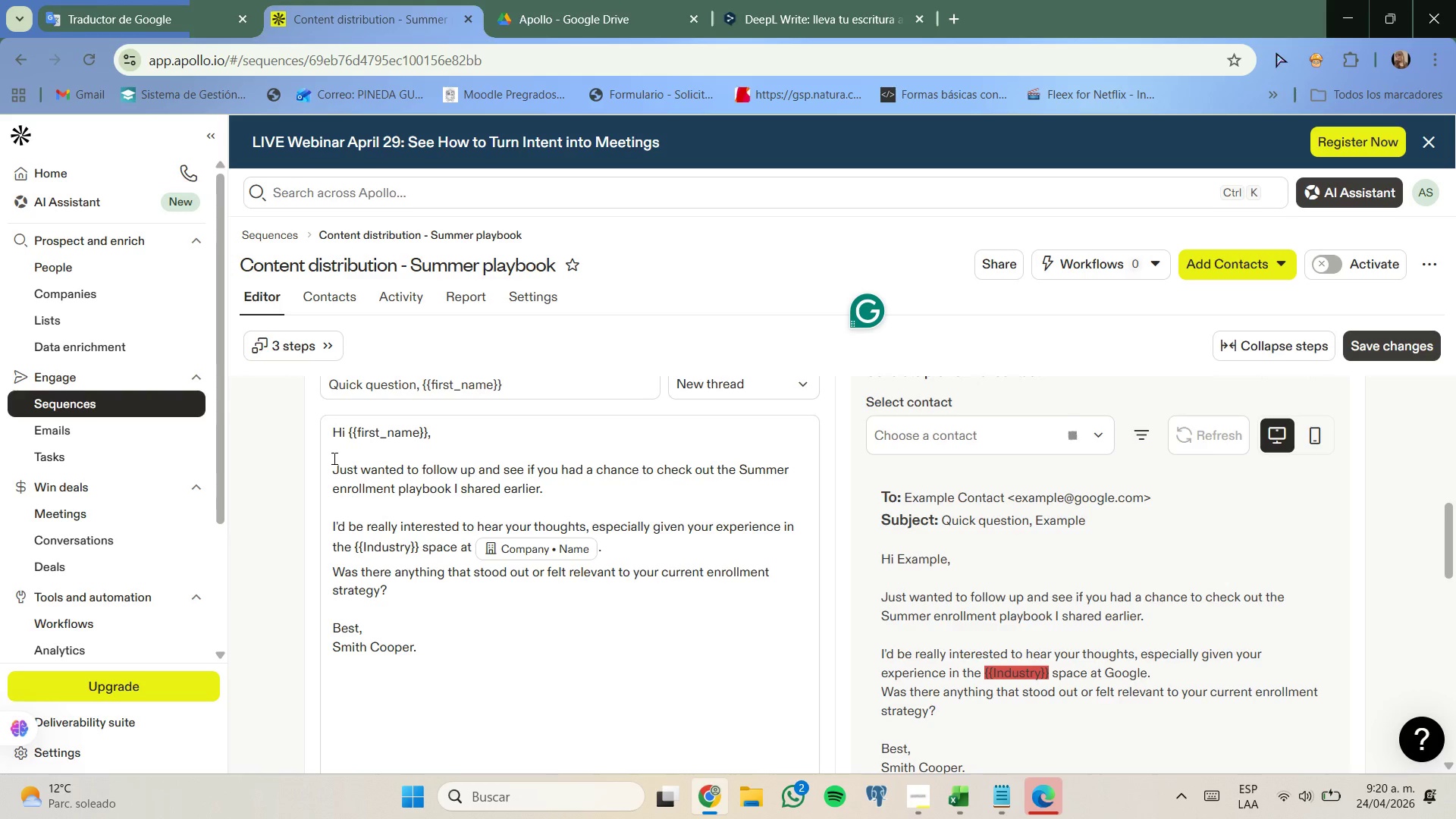 
left_click_drag(start_coordinate=[334, 462], to_coordinate=[592, 488])
 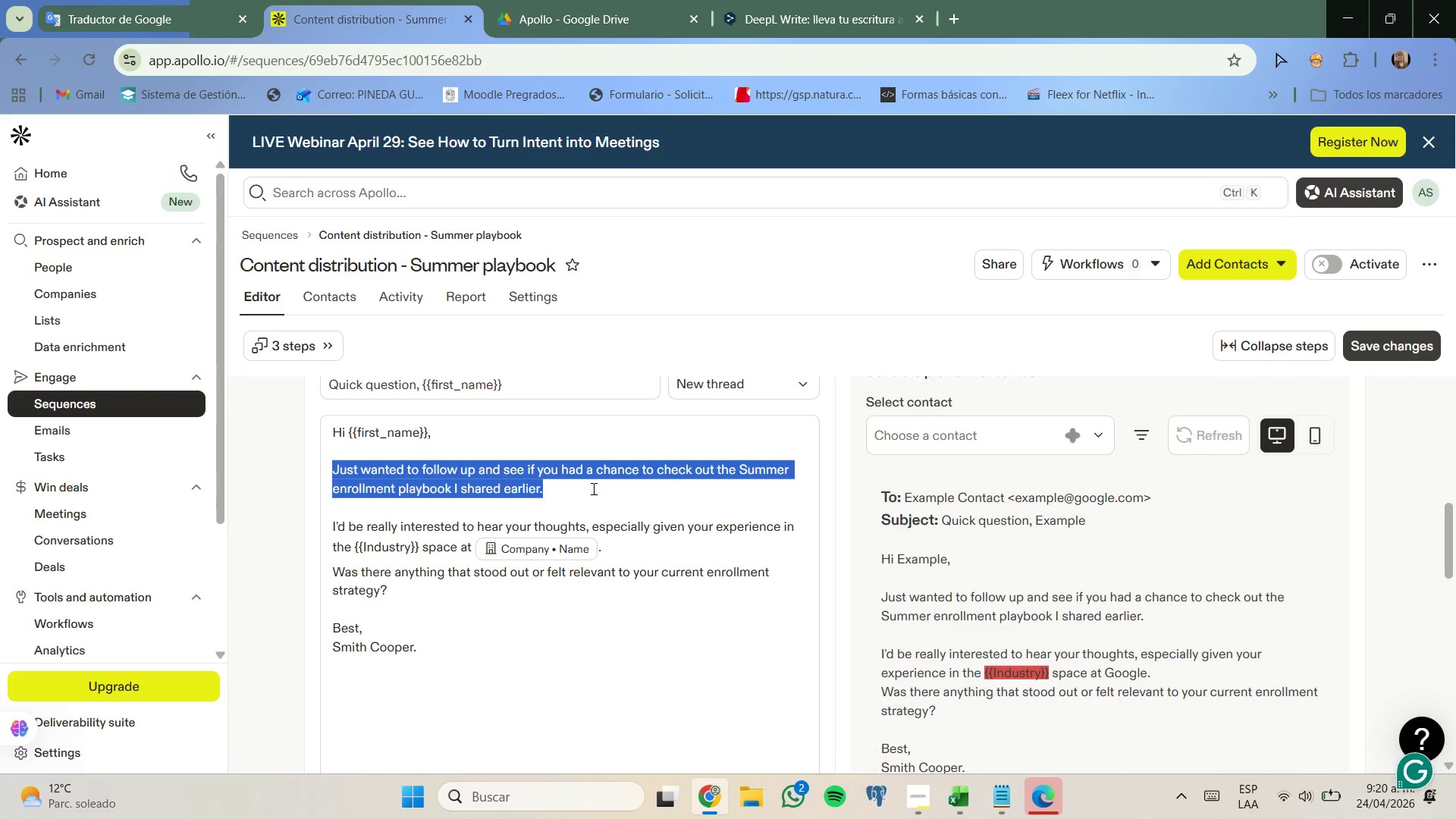 
hold_key(key=ControlLeft, duration=1.45)
 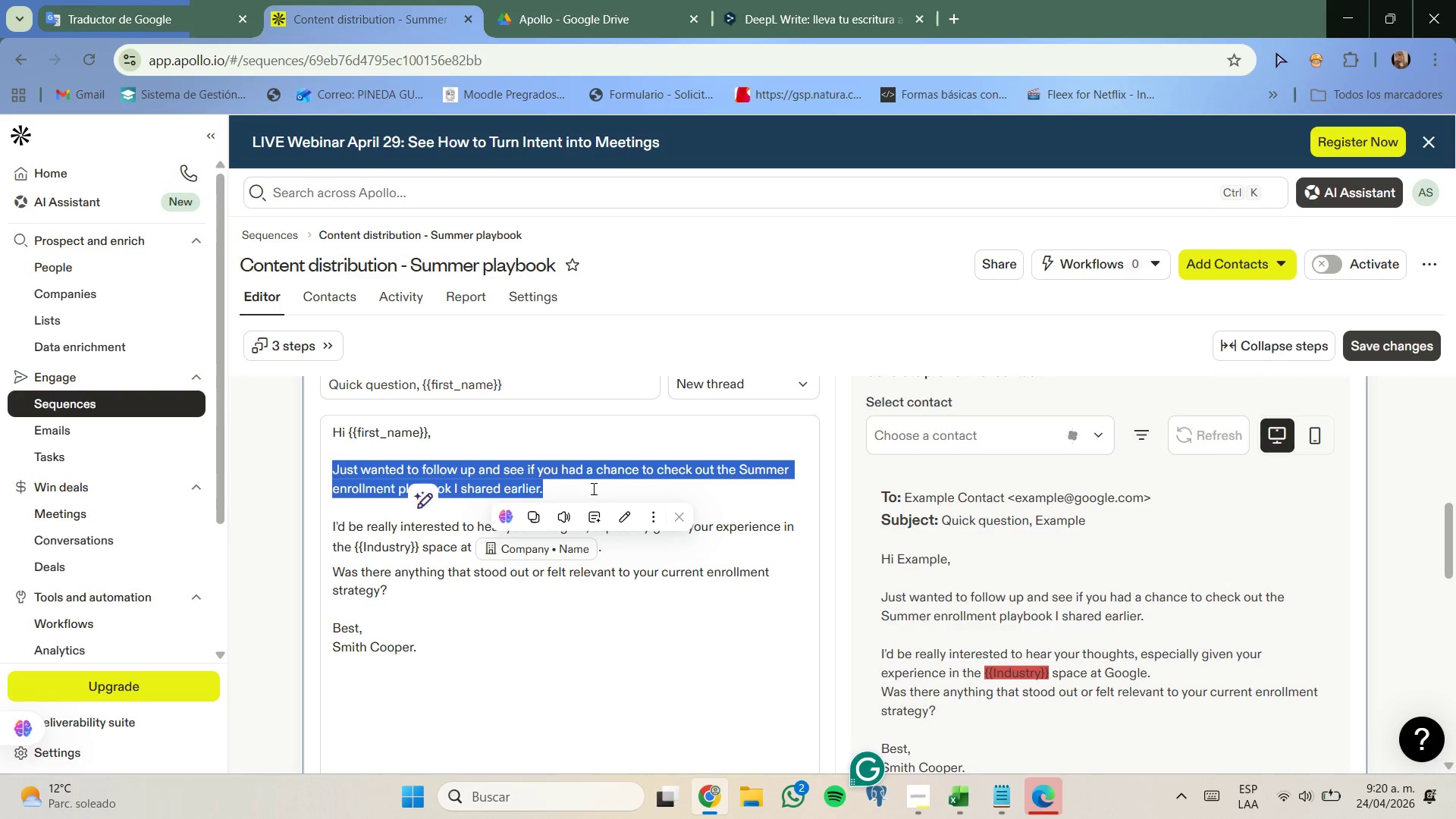 
left_click([592, 488])
 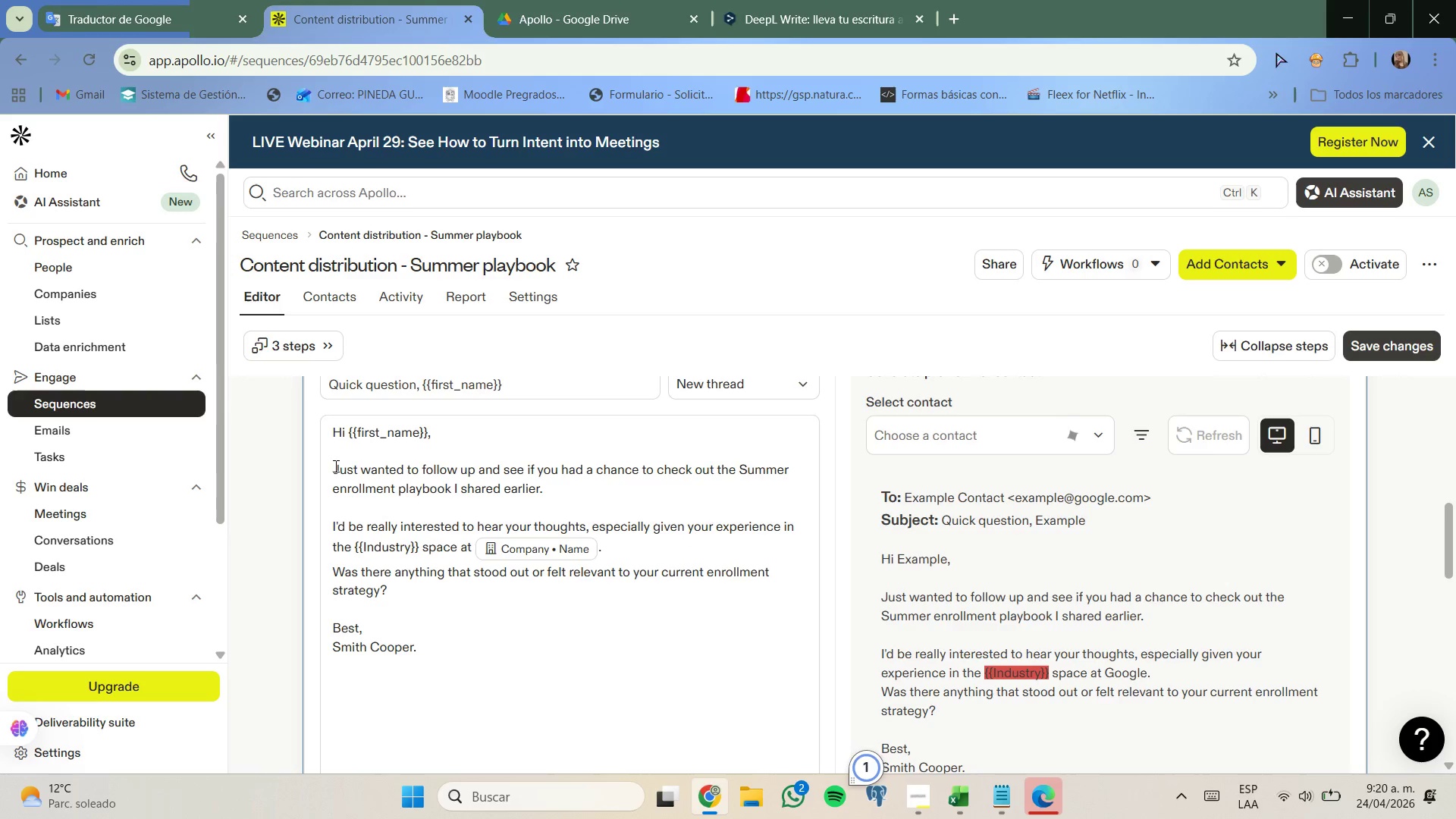 
left_click_drag(start_coordinate=[334, 466], to_coordinate=[569, 583])
 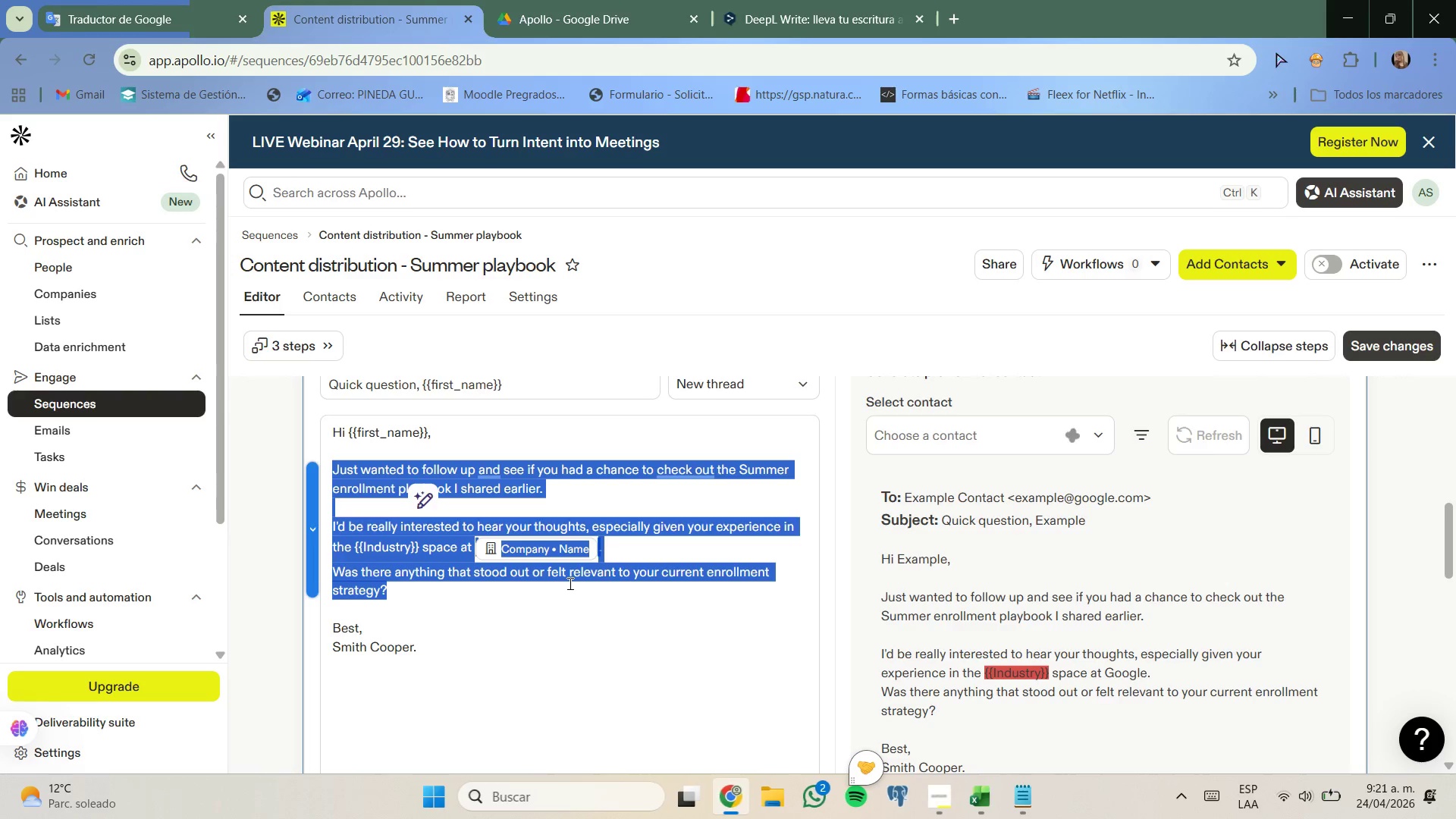 
key(Control+C)
 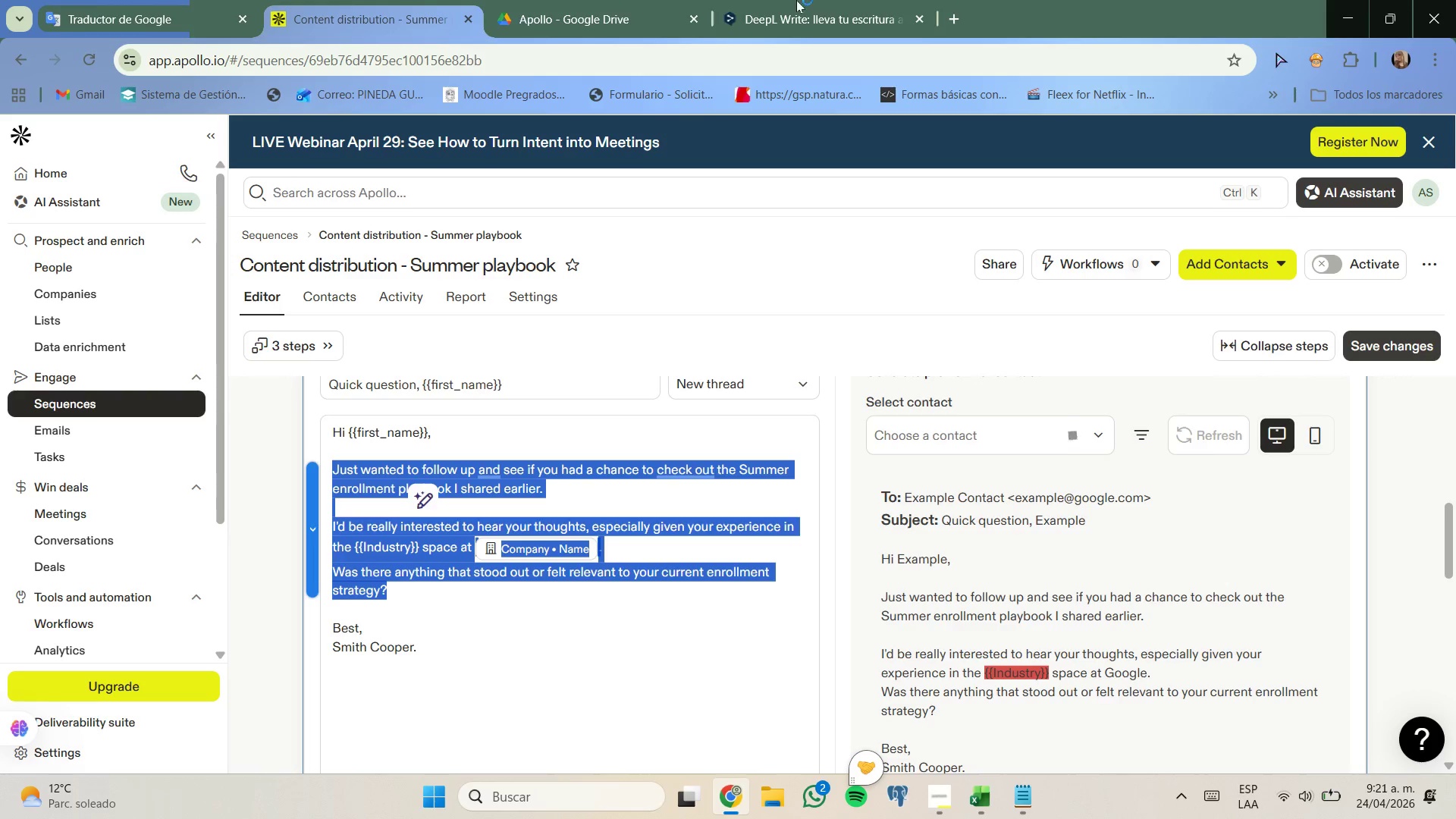 
left_click([796, 0])
 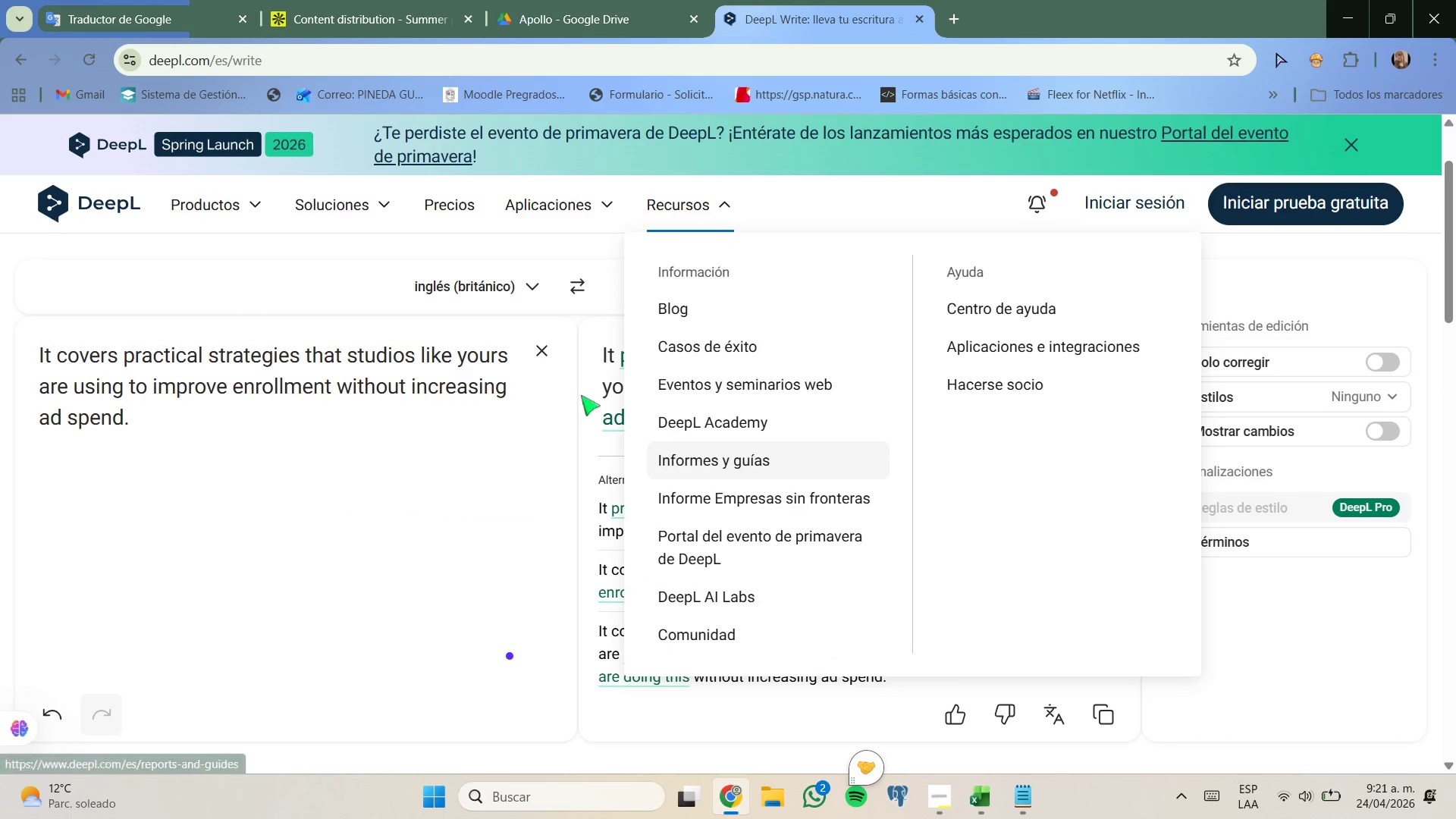 
left_click([542, 353])
 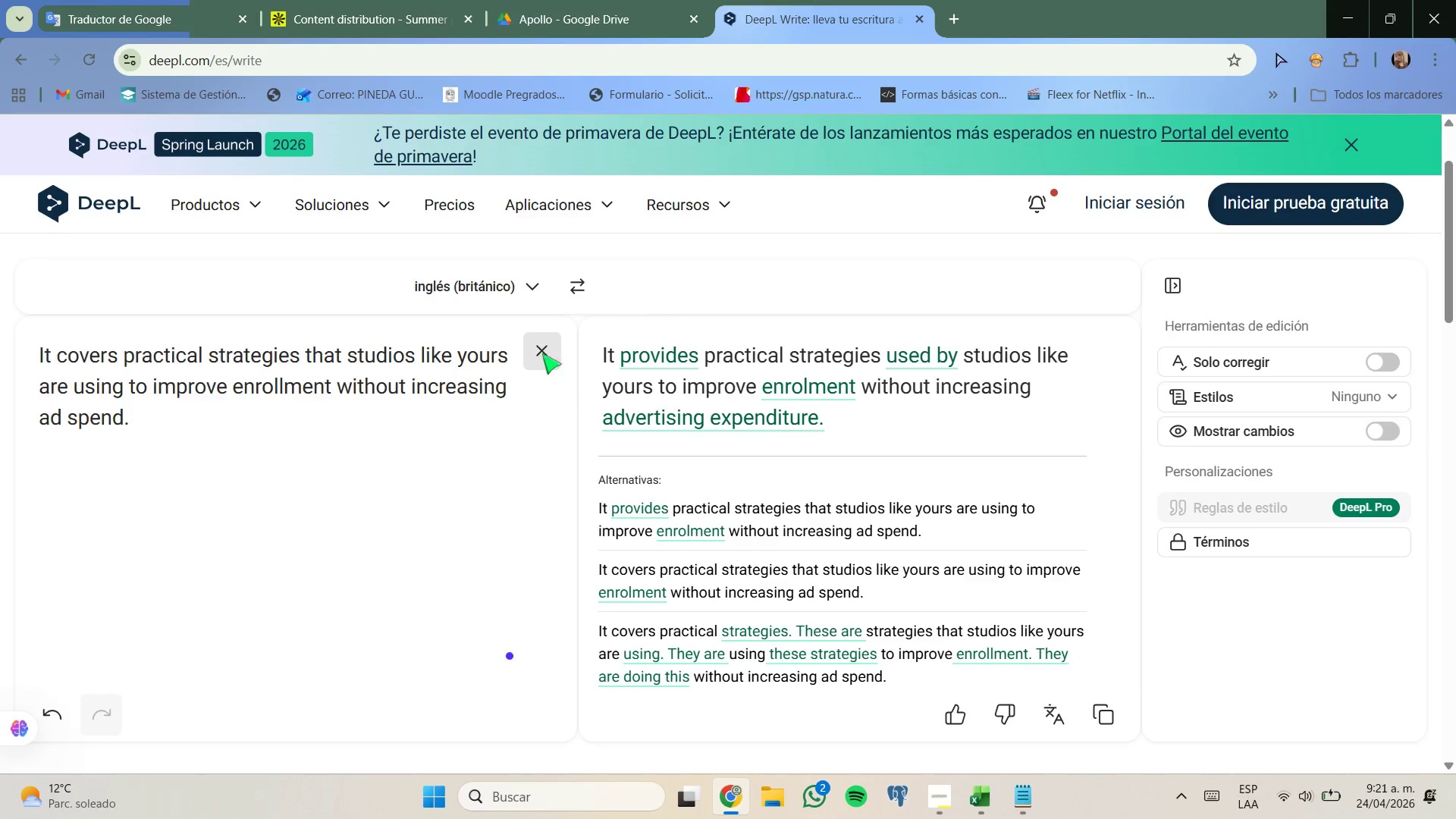 
key(Control+ControlLeft)
 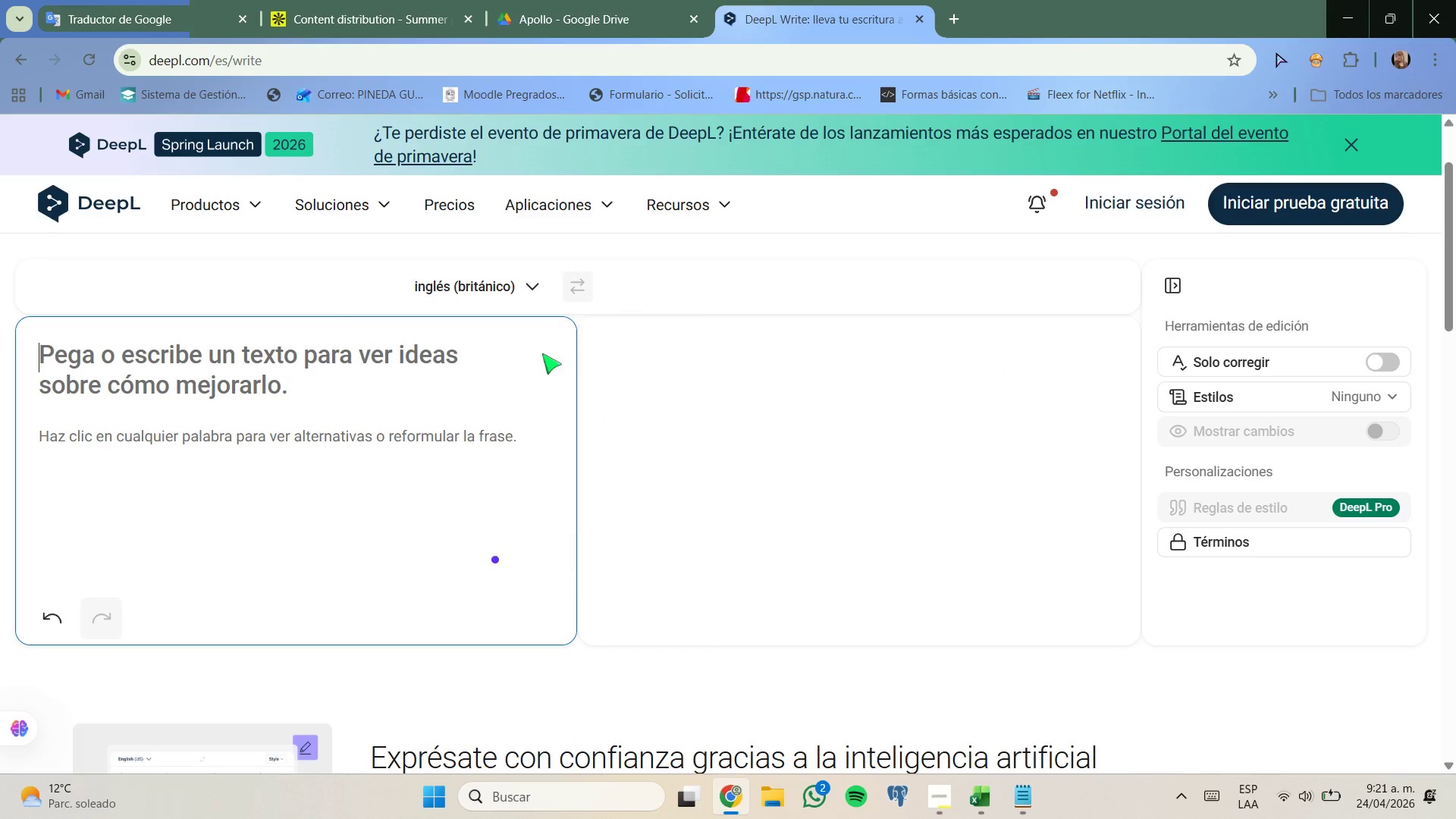 
key(Control+V)
 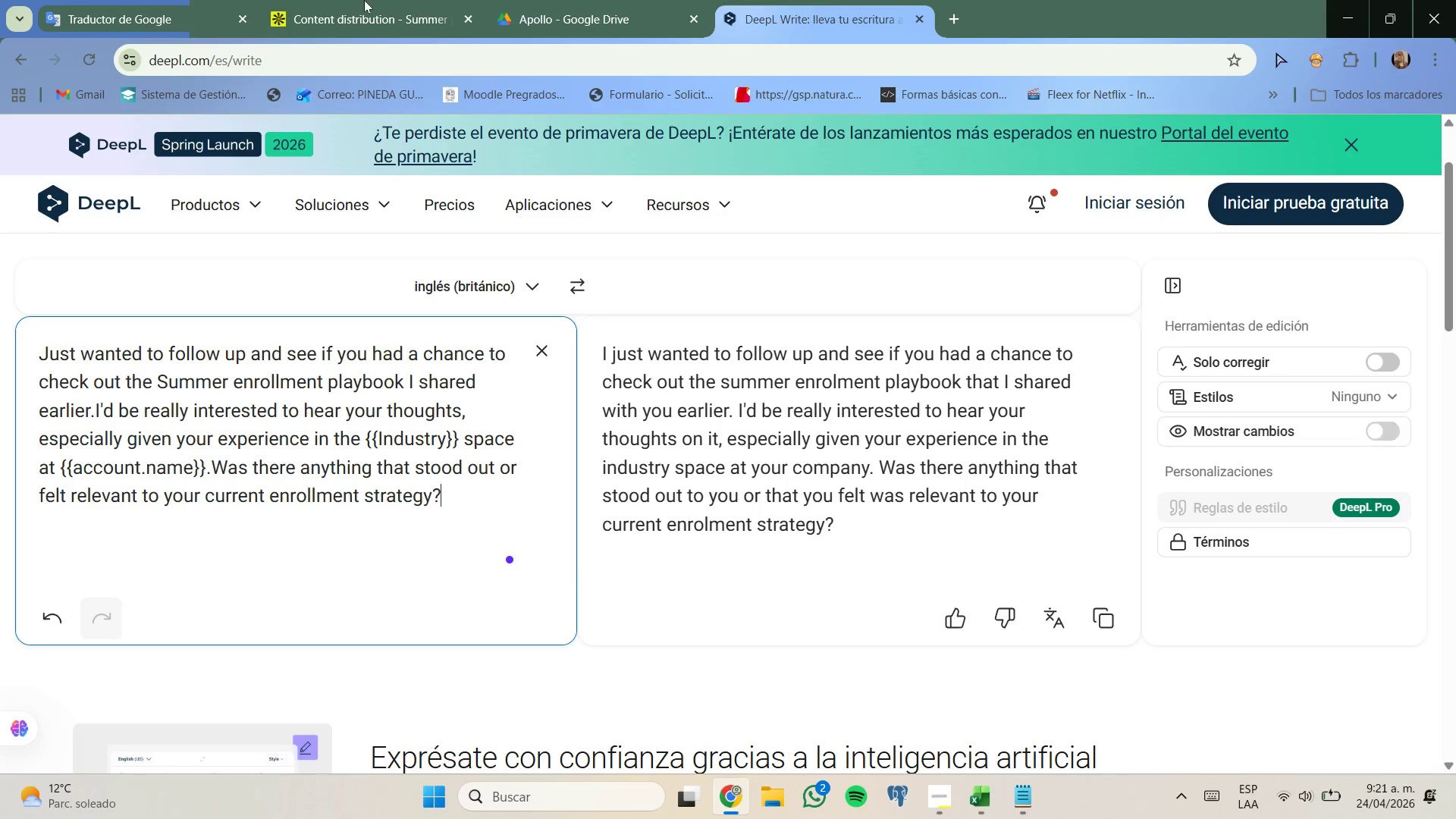 
left_click([359, 3])
 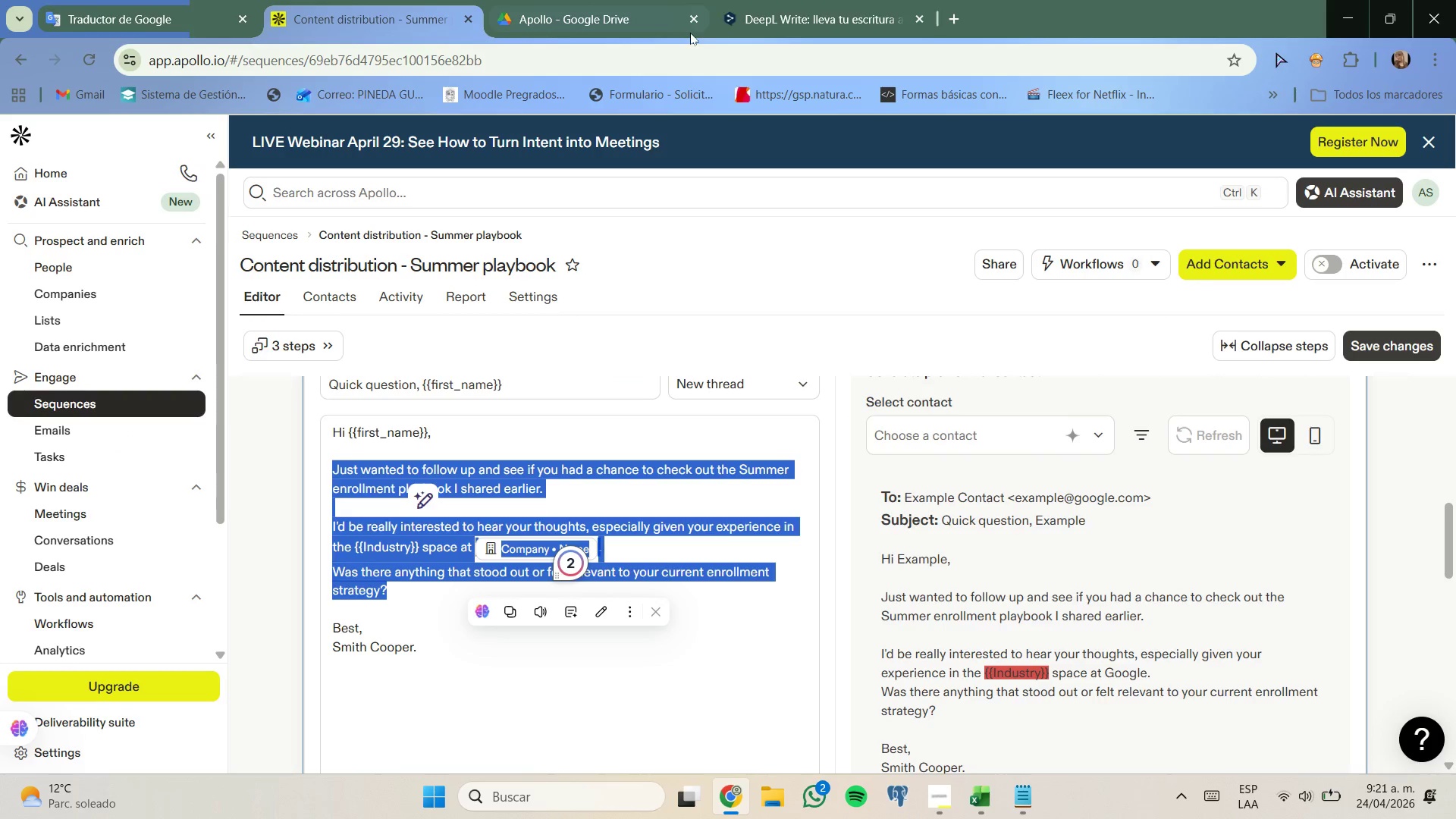 
left_click([817, 2])
 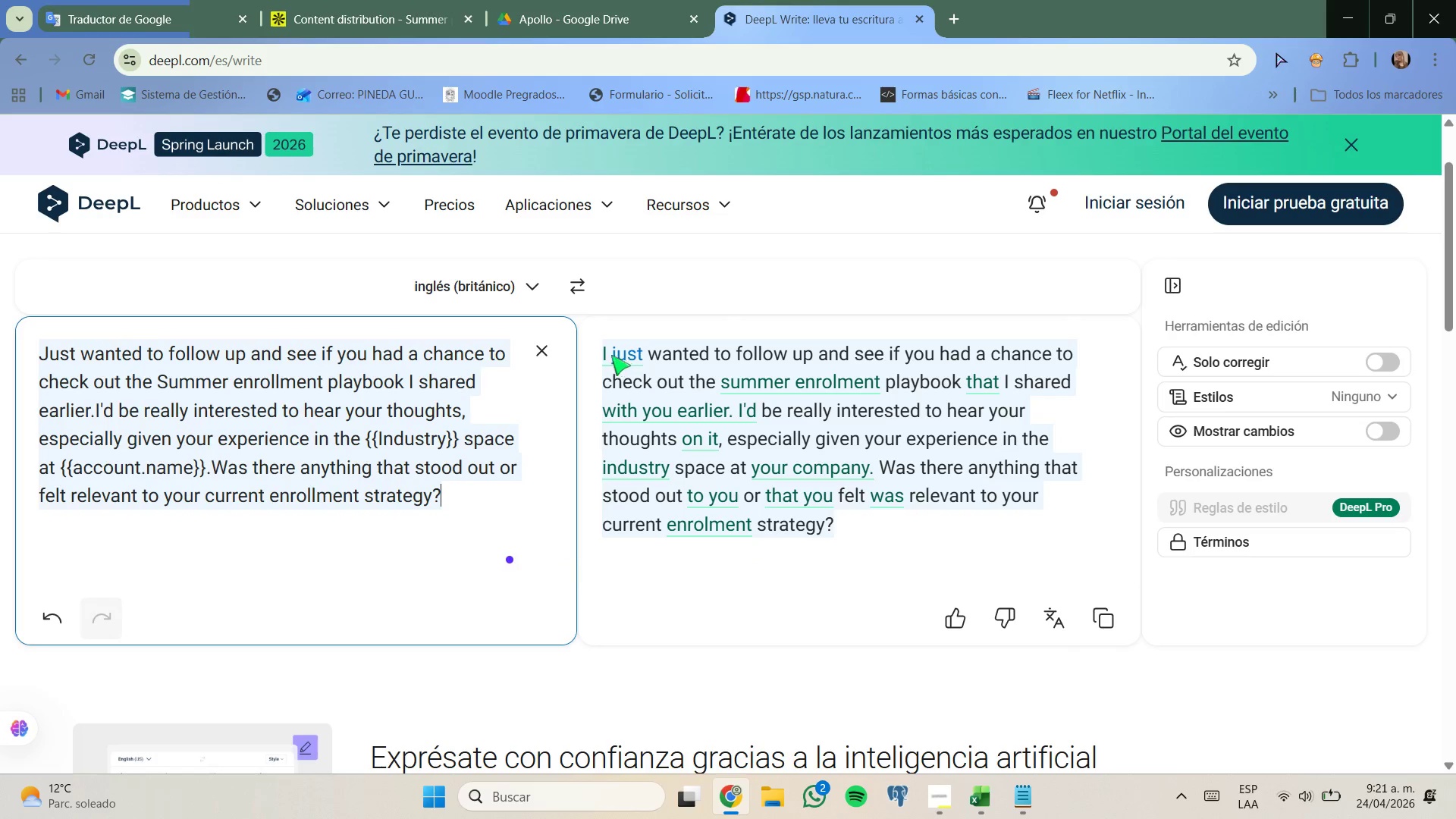 
left_click_drag(start_coordinate=[598, 352], to_coordinate=[734, 423])
 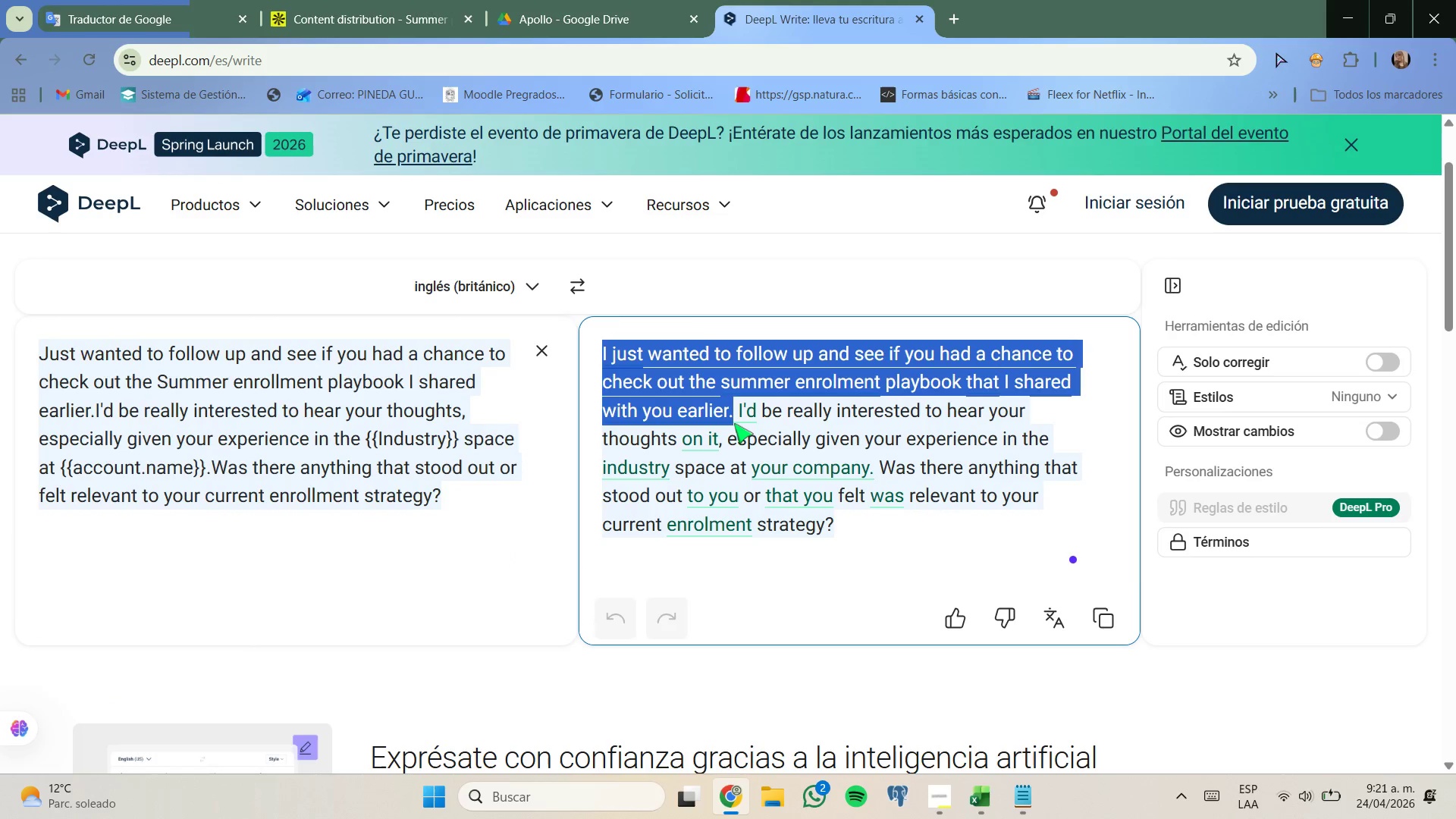 
key(Control+C)
 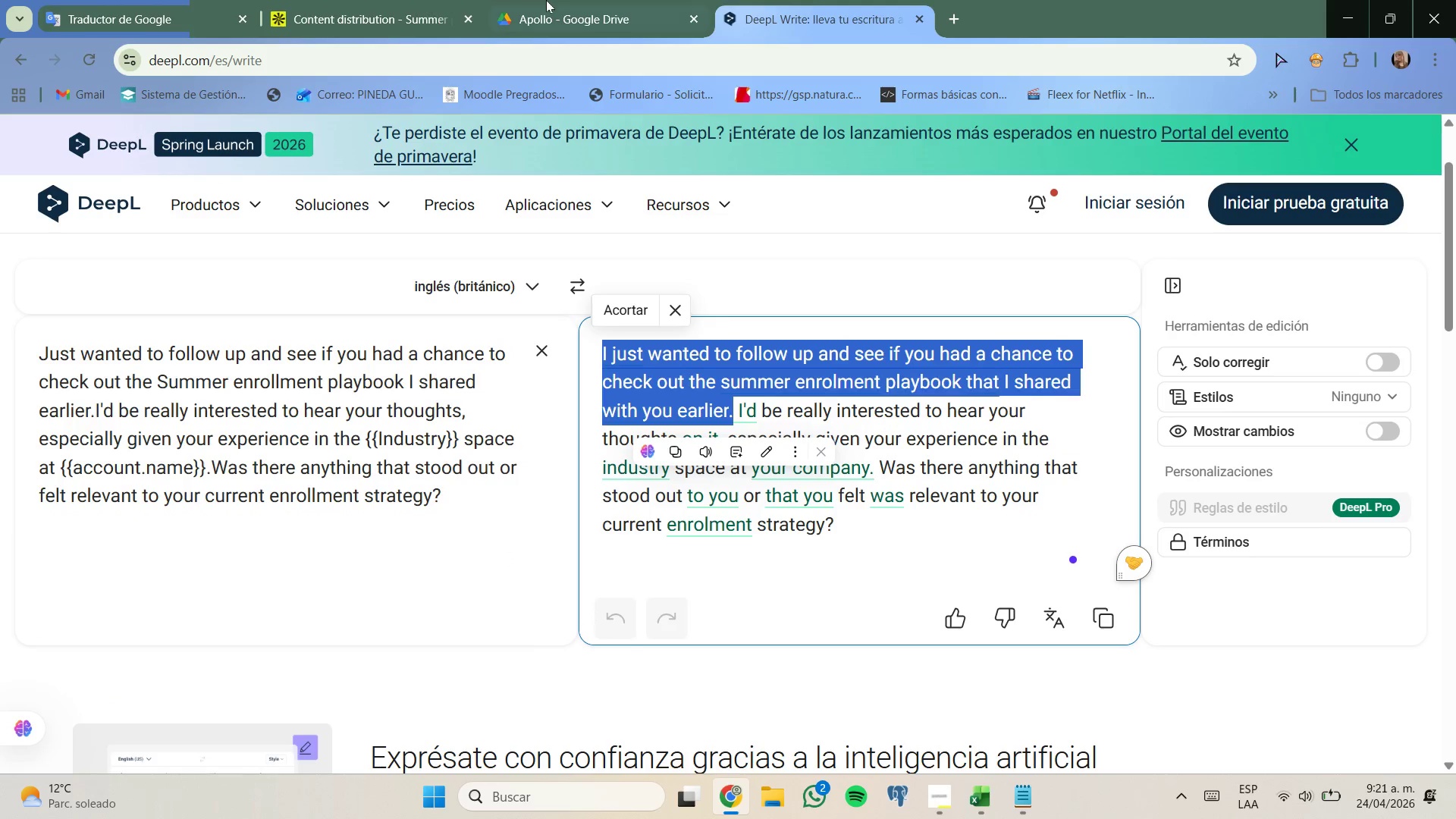 
left_click([402, 0])
 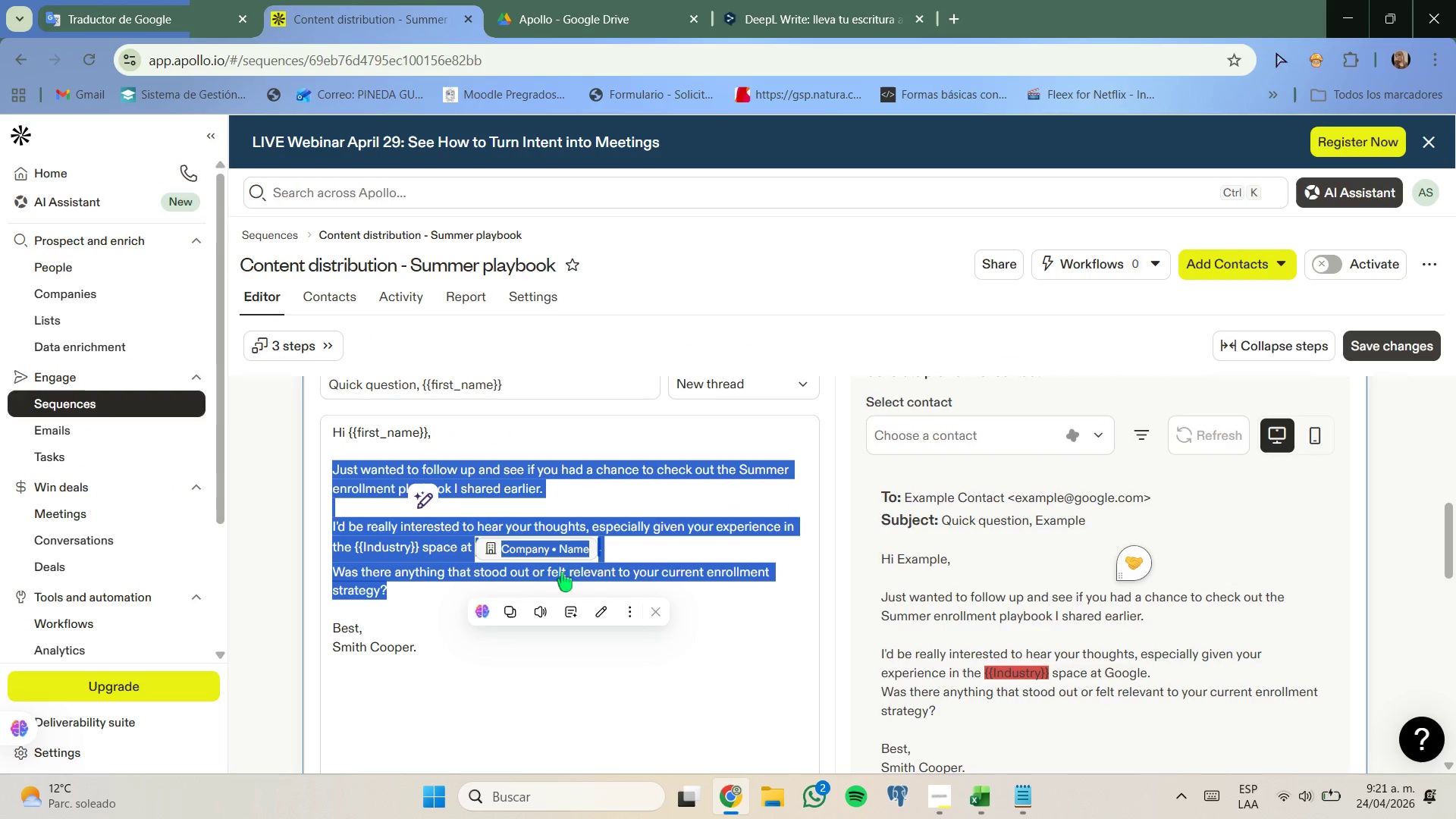 
left_click([569, 490])
 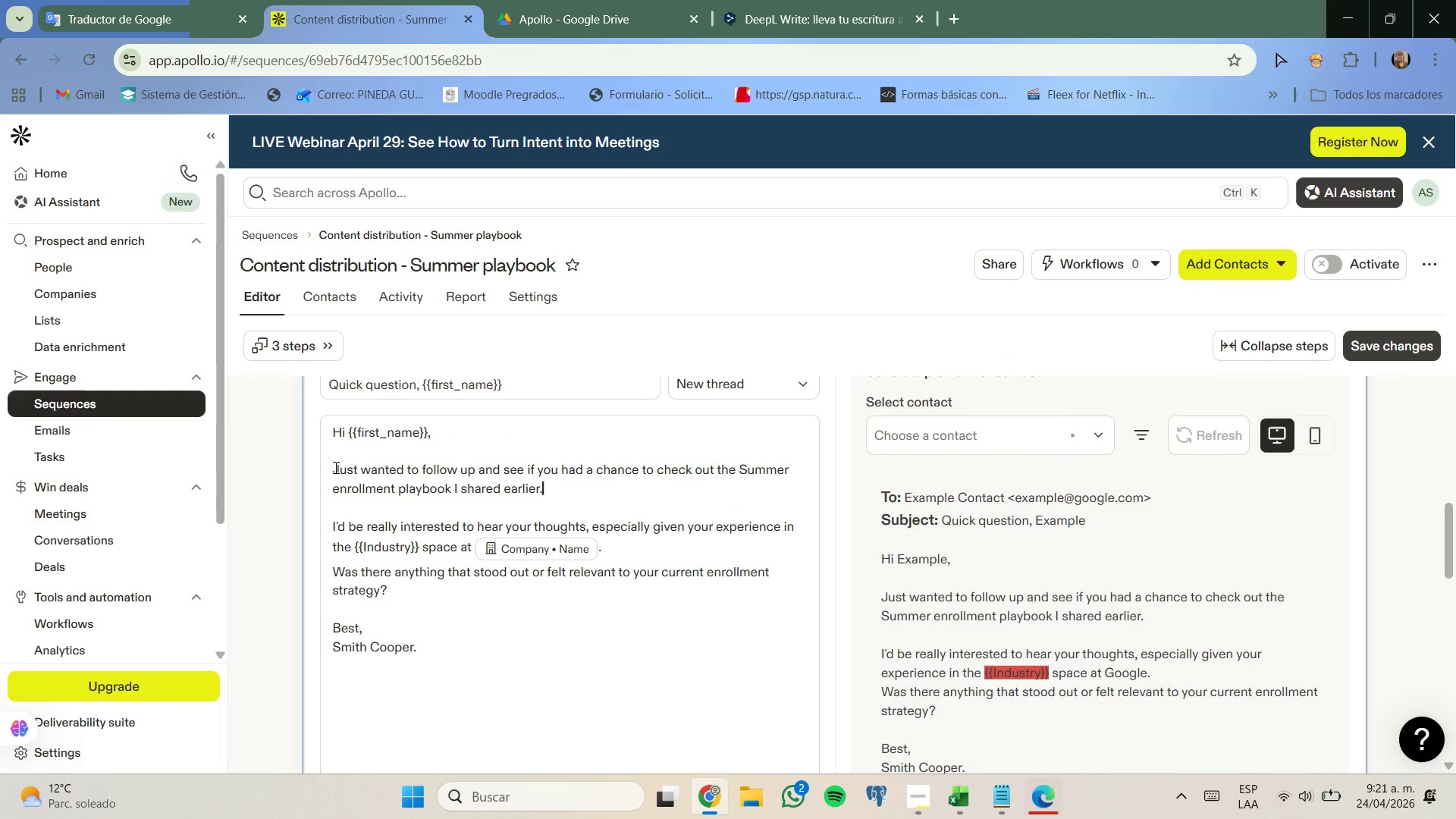 
left_click_drag(start_coordinate=[334, 466], to_coordinate=[606, 493])
 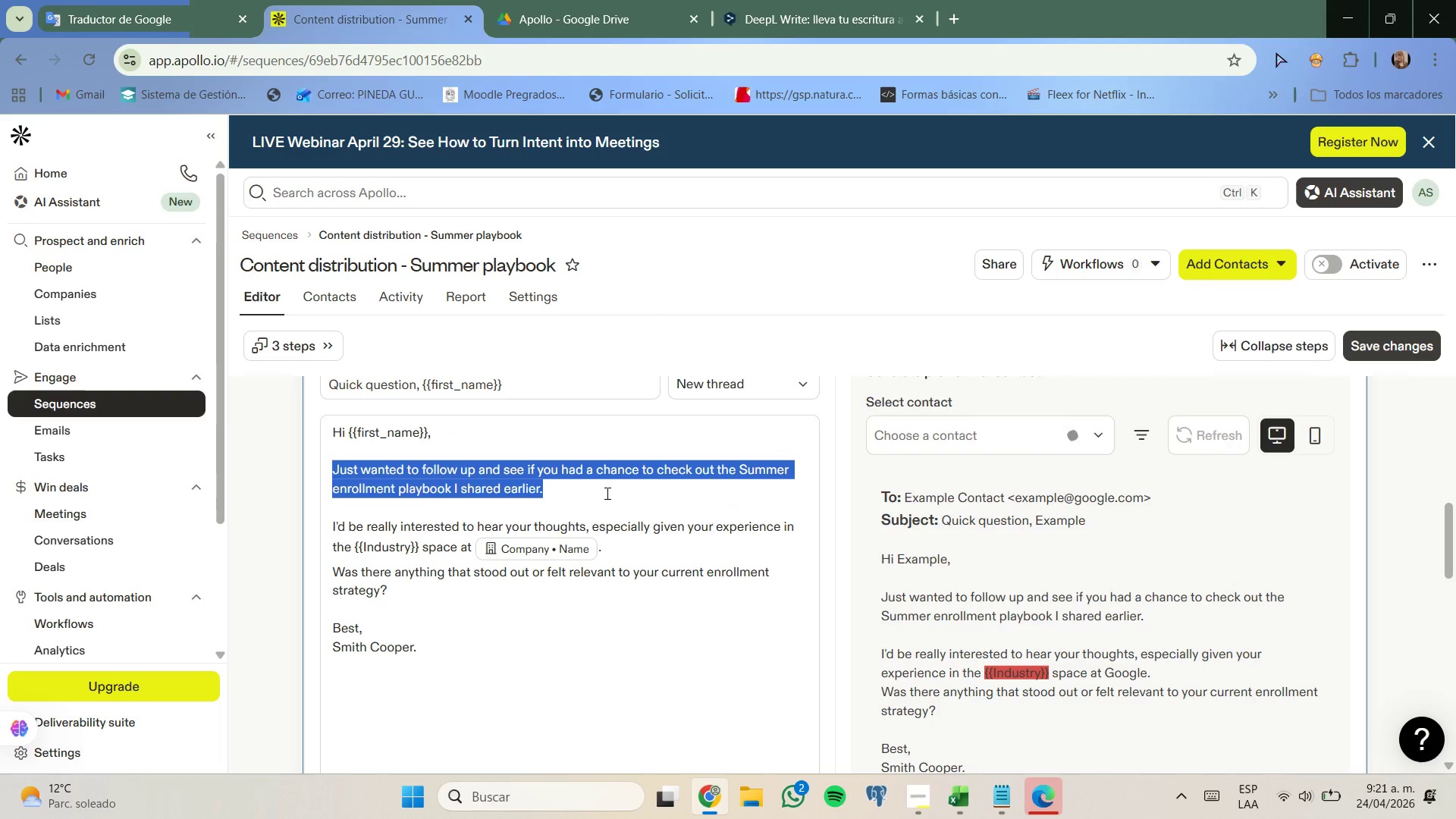 
key(Control+ControlLeft)
 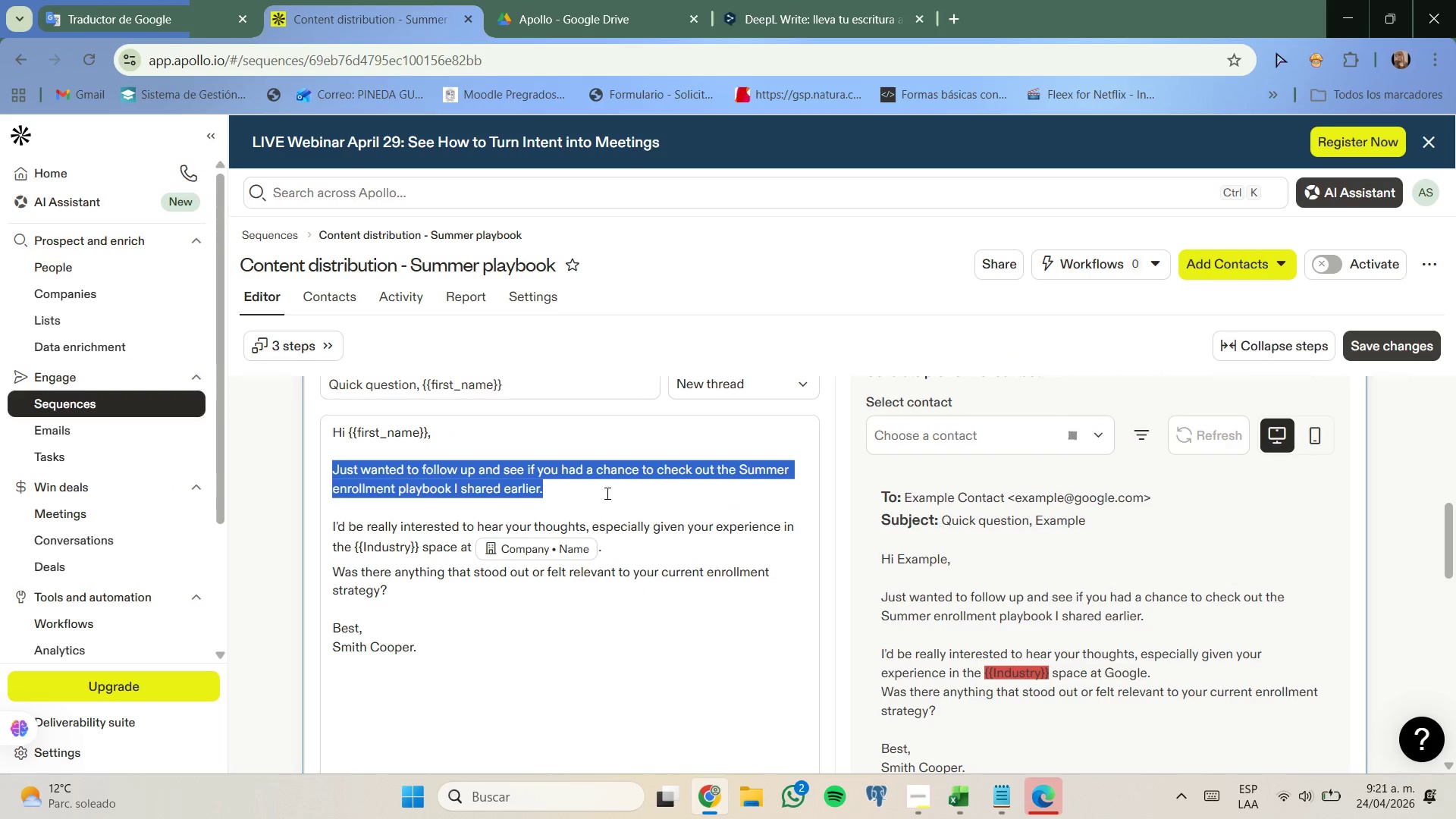 
key(Control+V)
 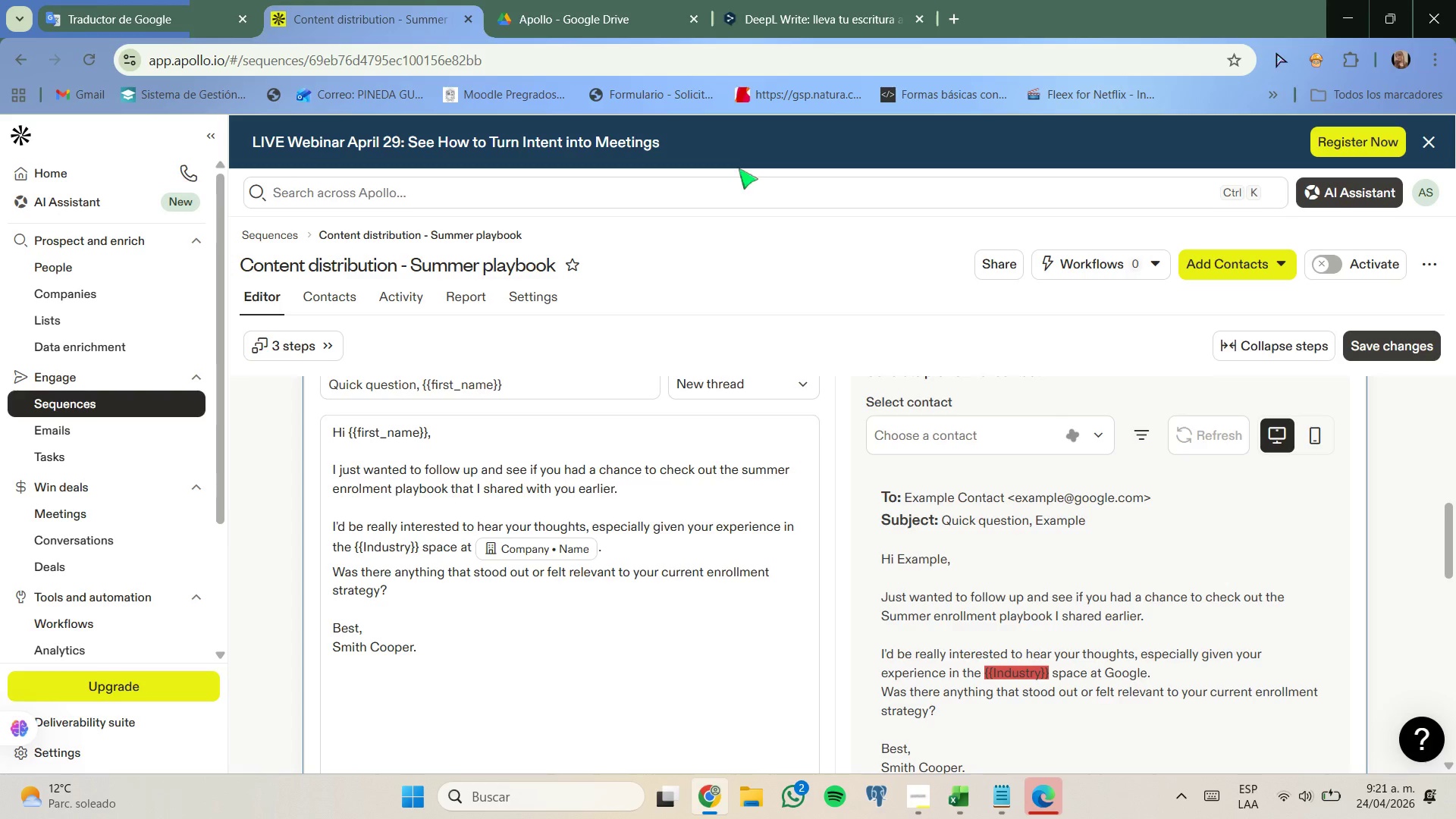 
left_click([794, 0])
 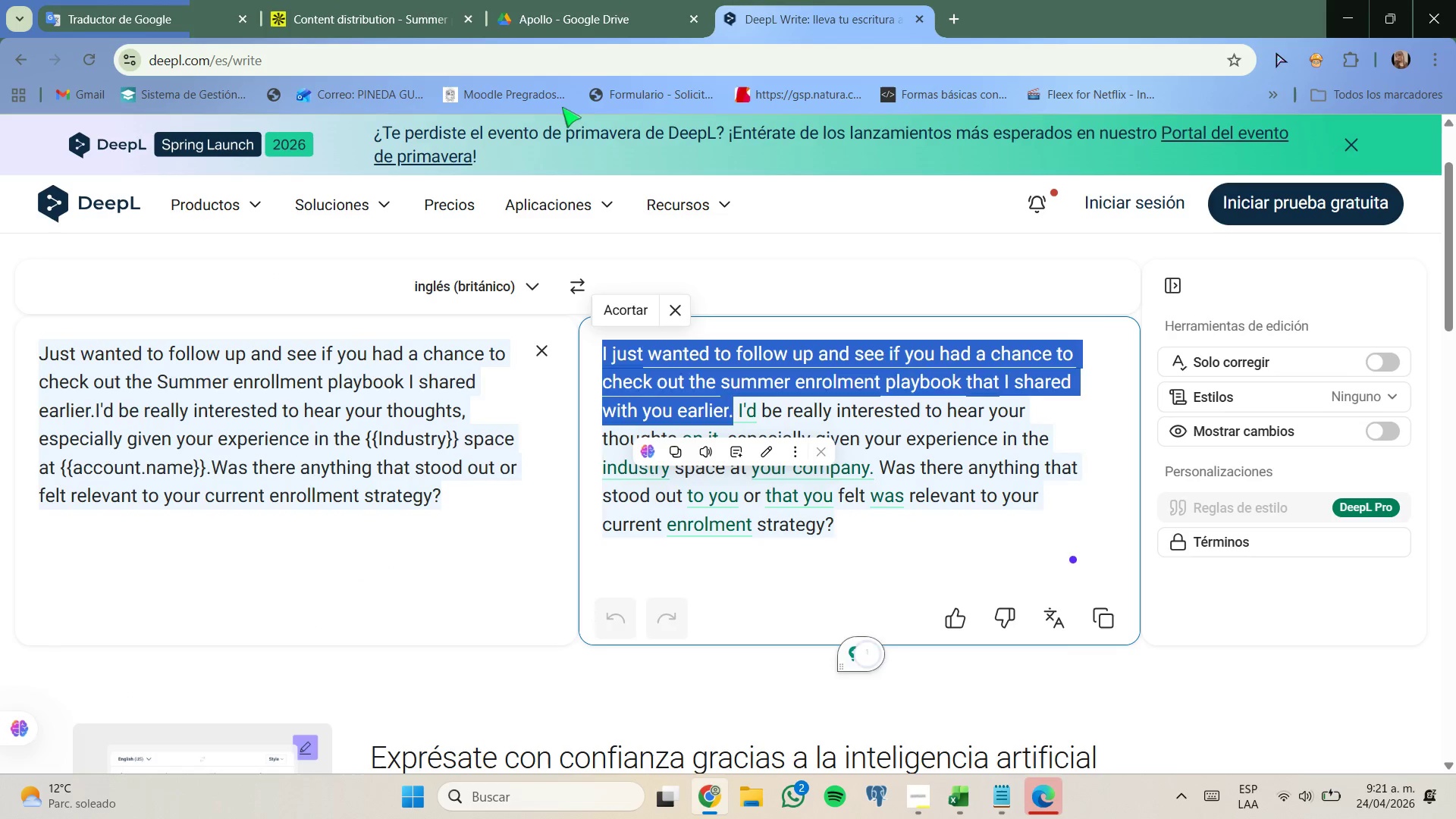 
left_click([360, 0])
 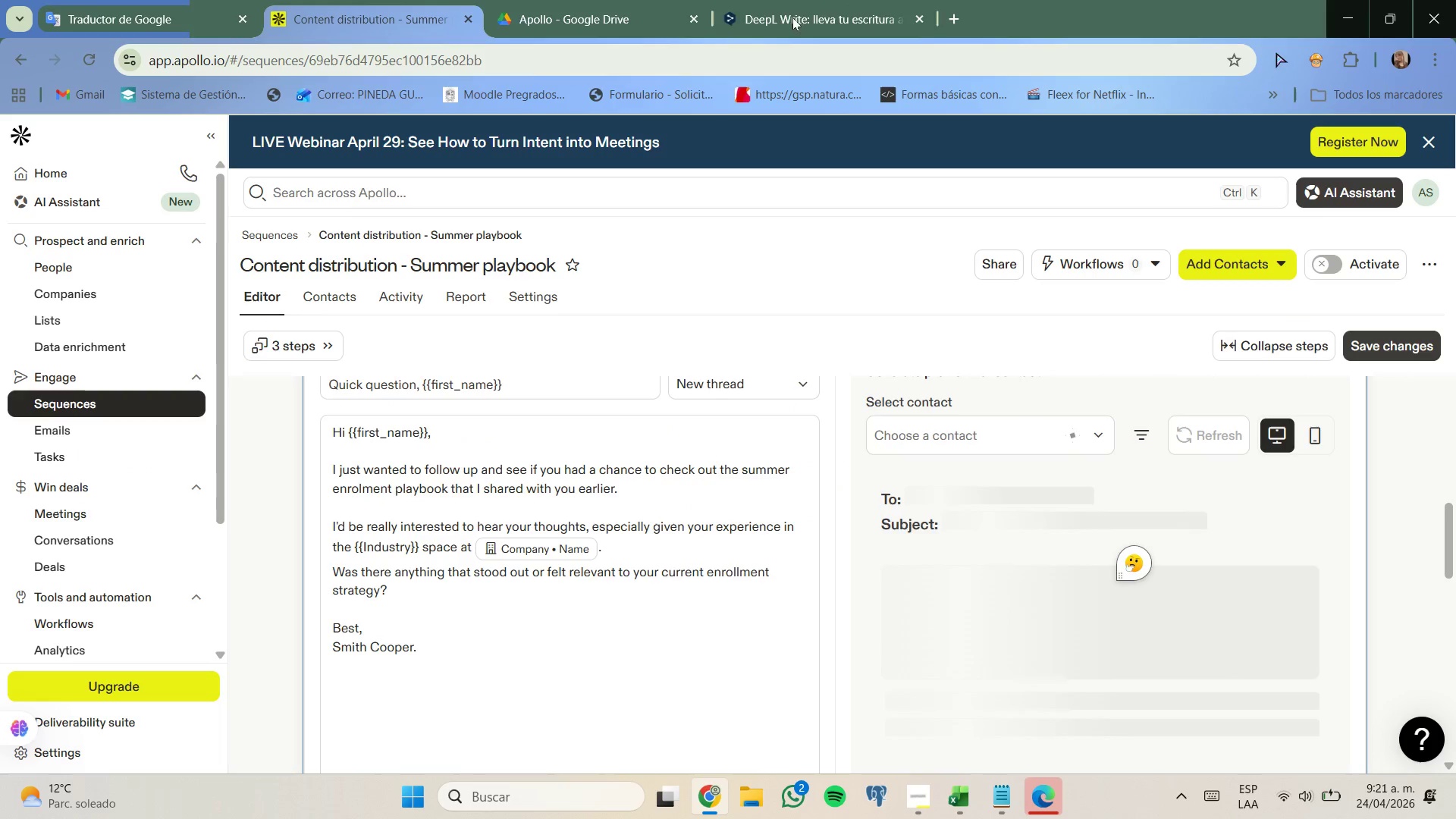 
left_click([792, 3])
 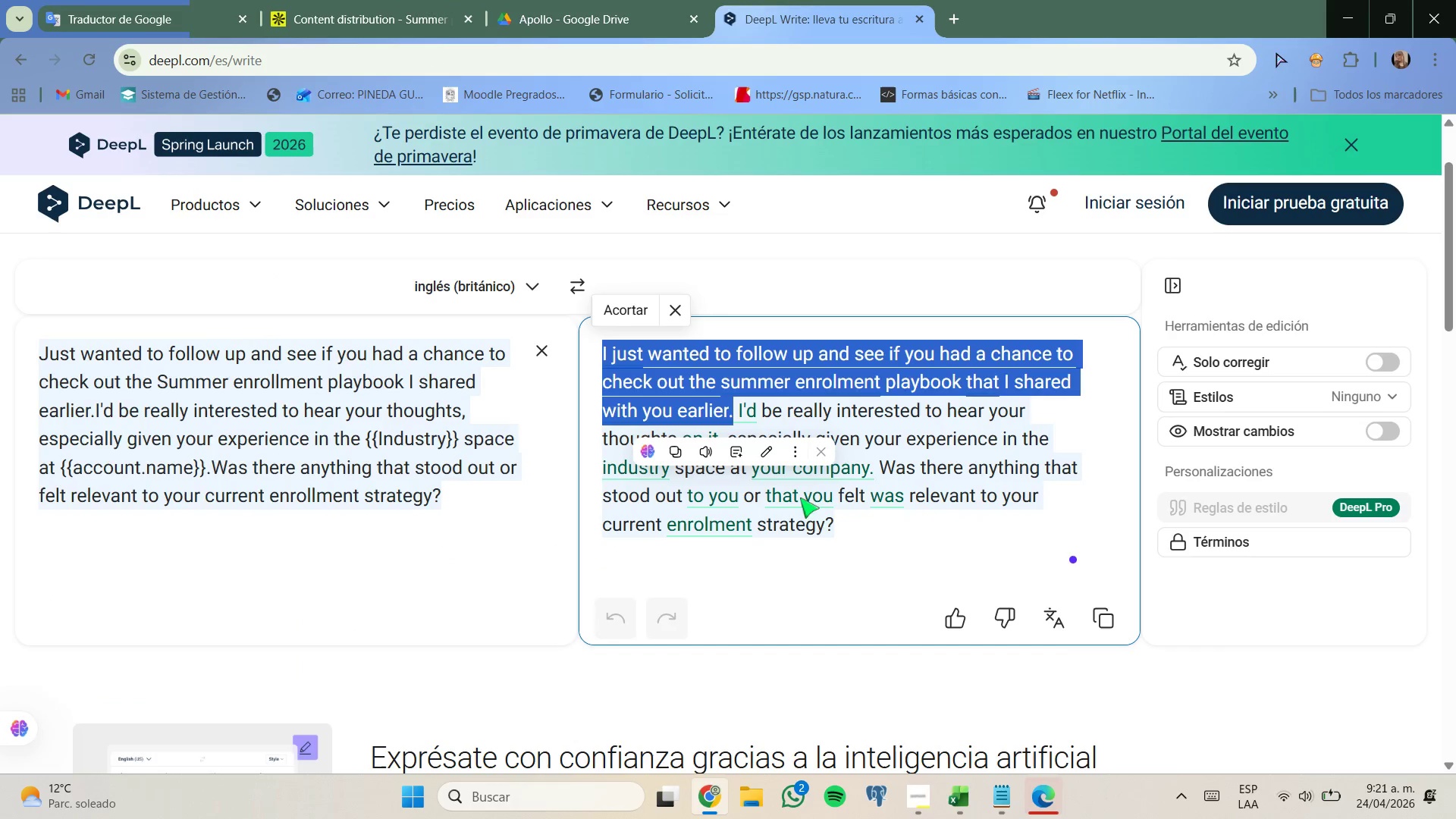 
left_click([871, 607])
 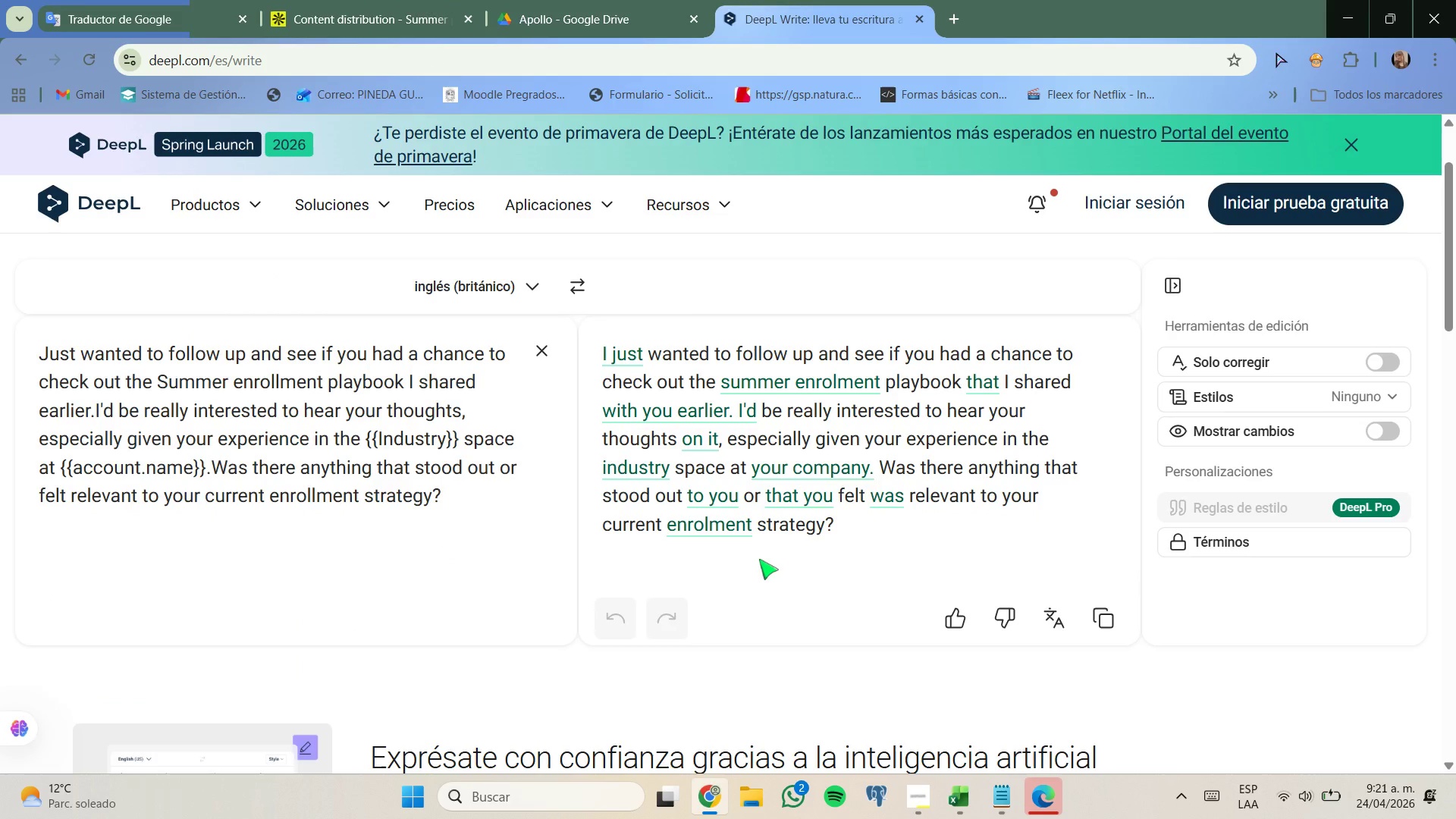 
wait(8.72)
 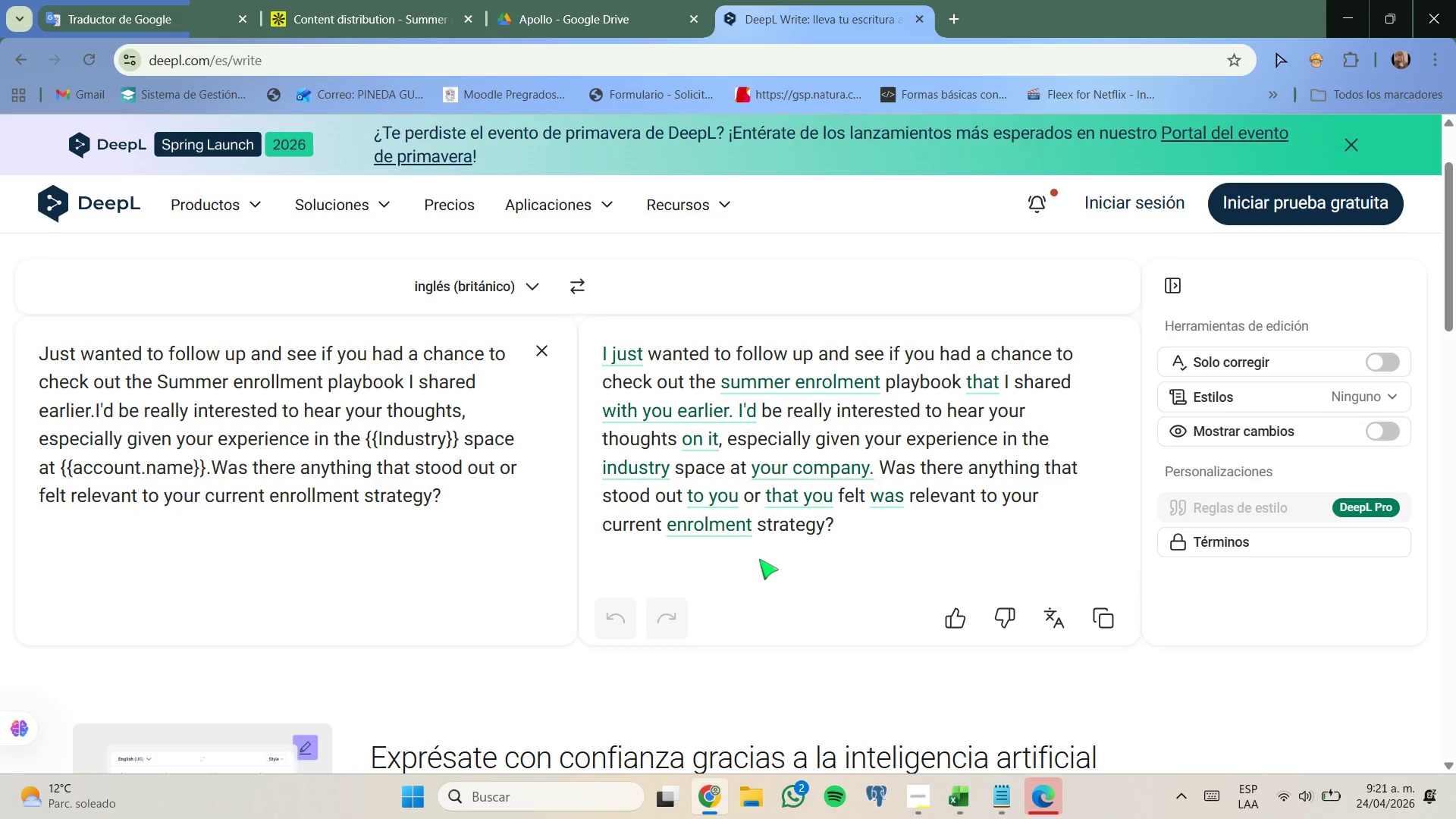 
left_click_drag(start_coordinate=[739, 413], to_coordinate=[1047, 441])
 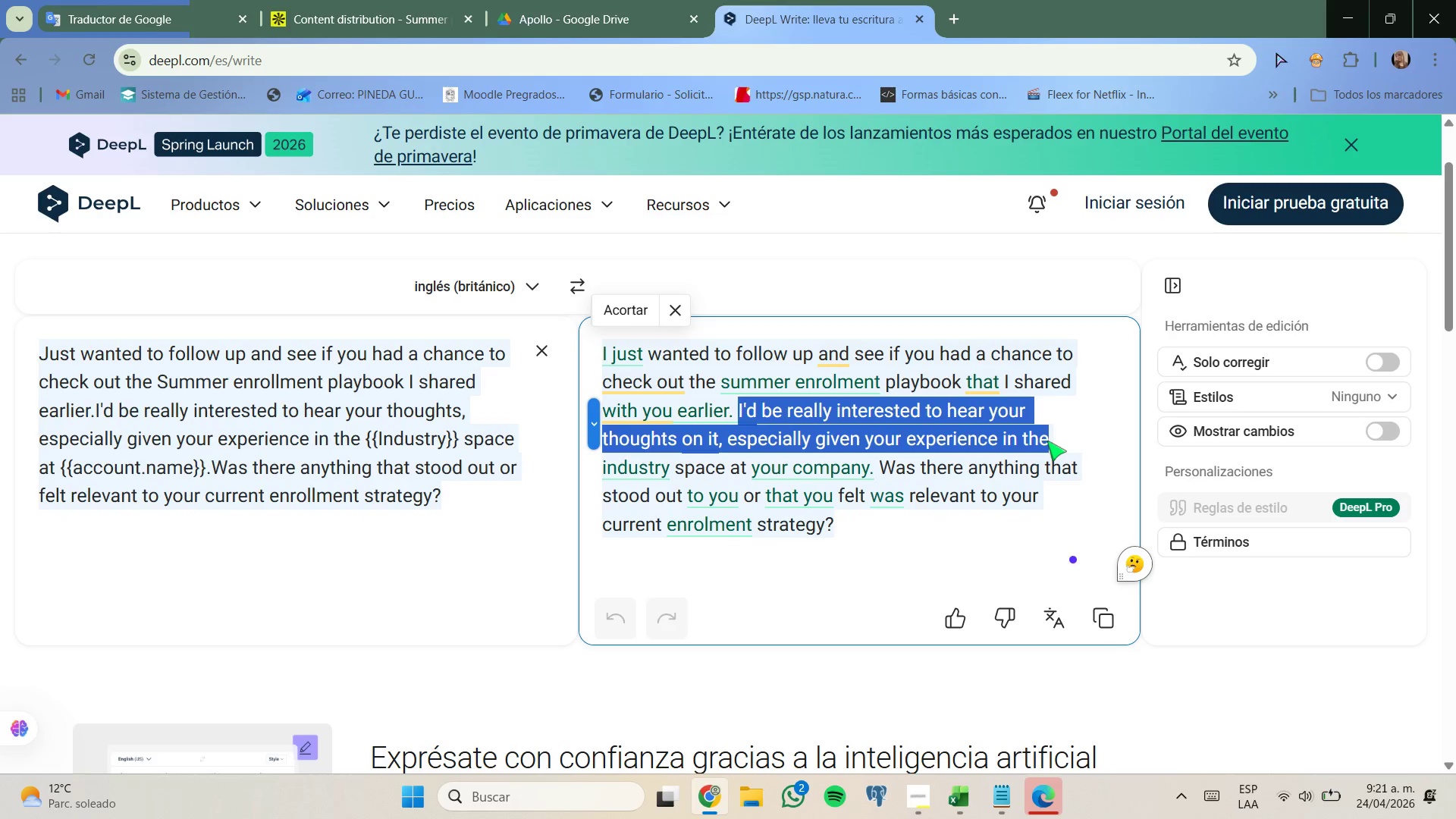 
key(Control+C)
 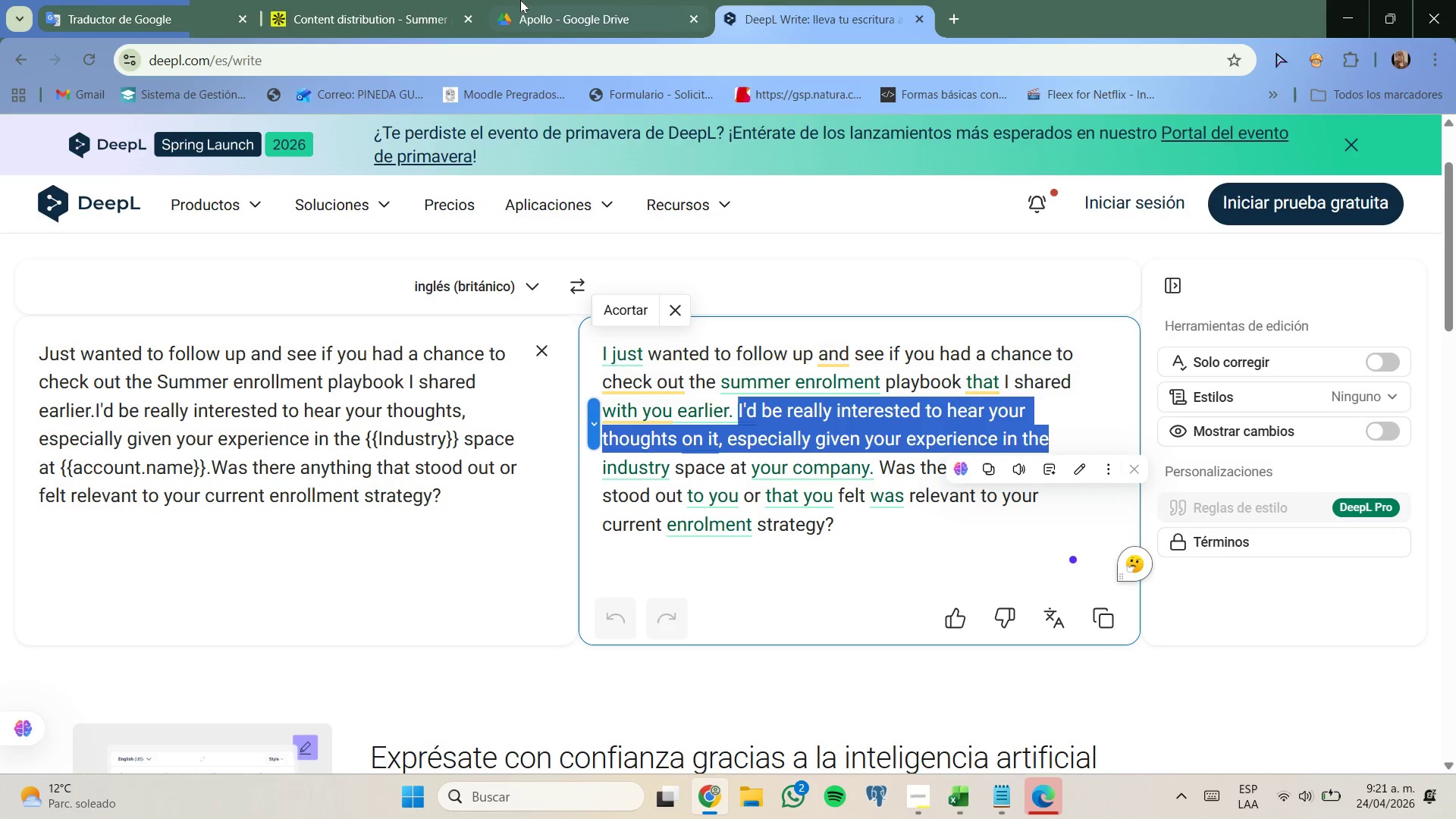 
left_click([319, 0])
 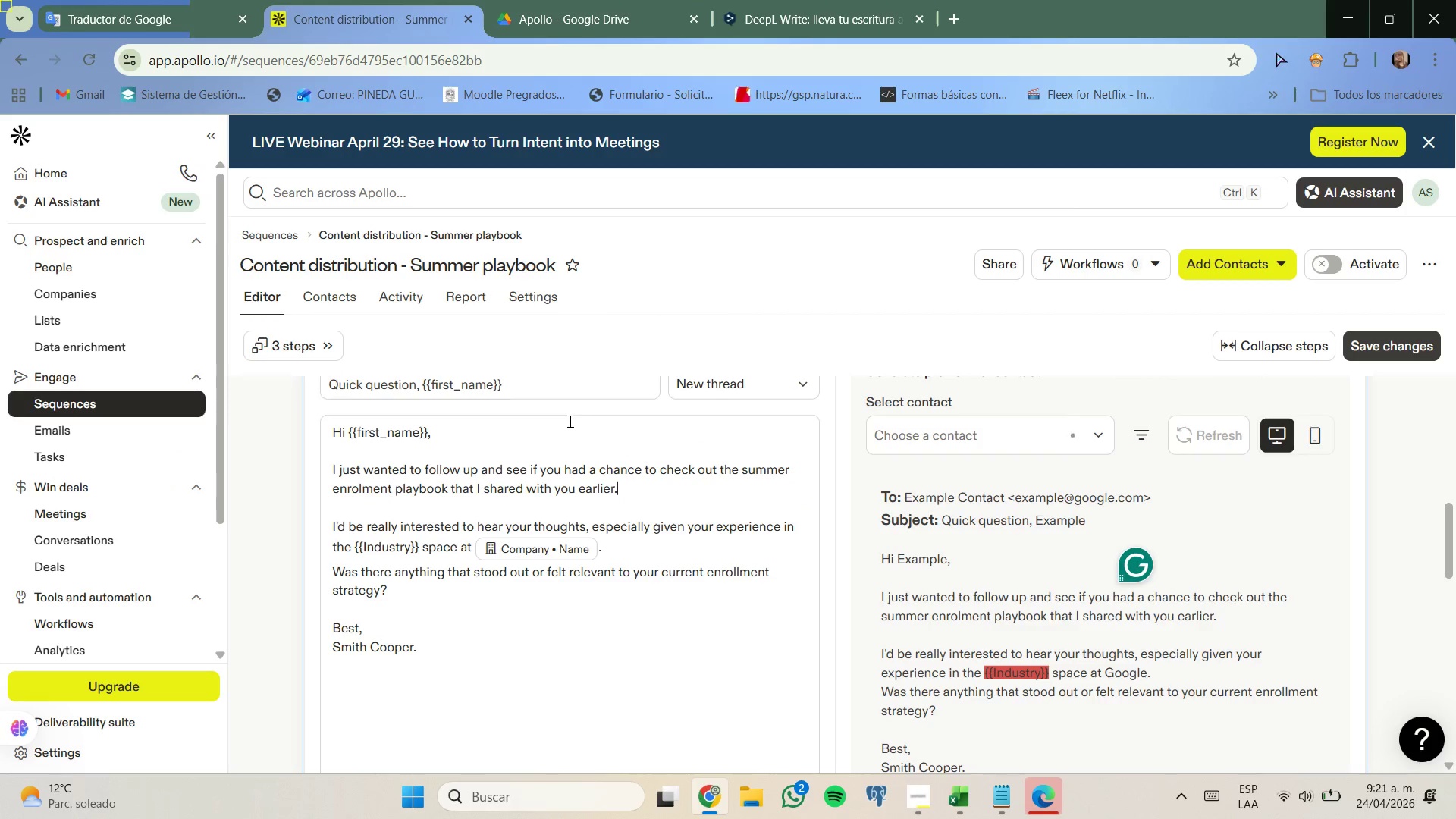 
left_click([455, 618])
 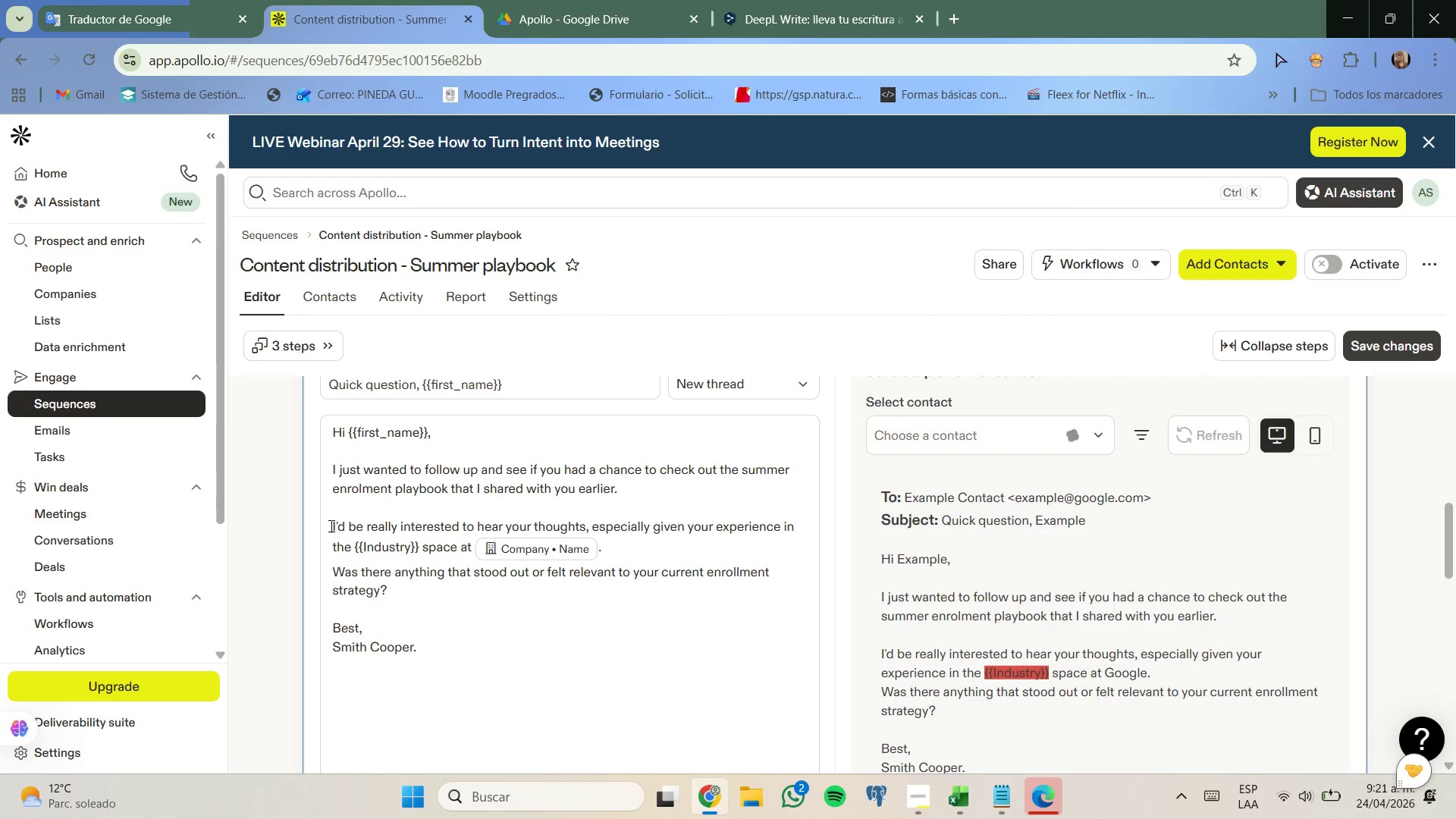 
left_click_drag(start_coordinate=[331, 526], to_coordinate=[353, 544])
 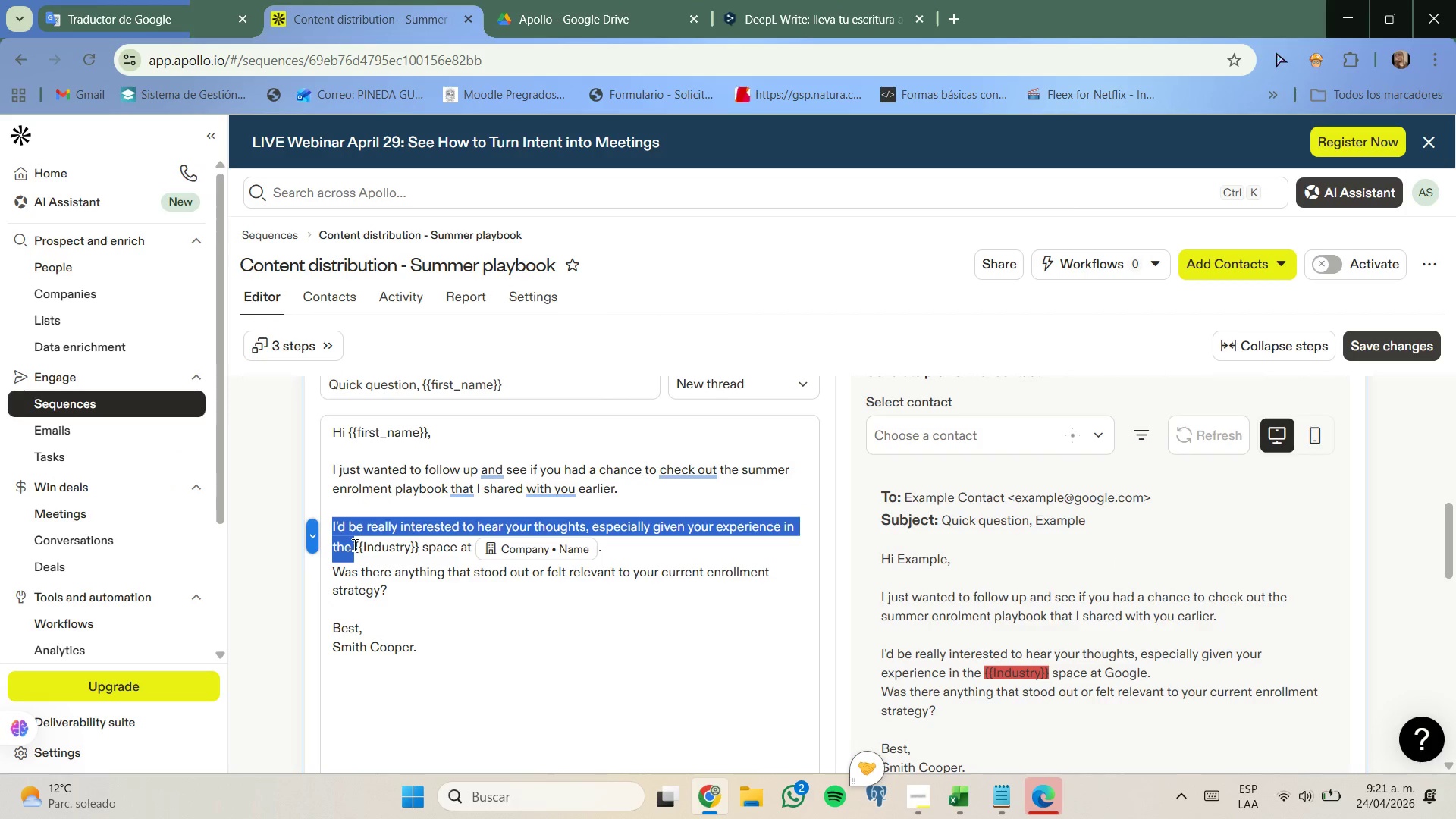 
key(Control+V)
 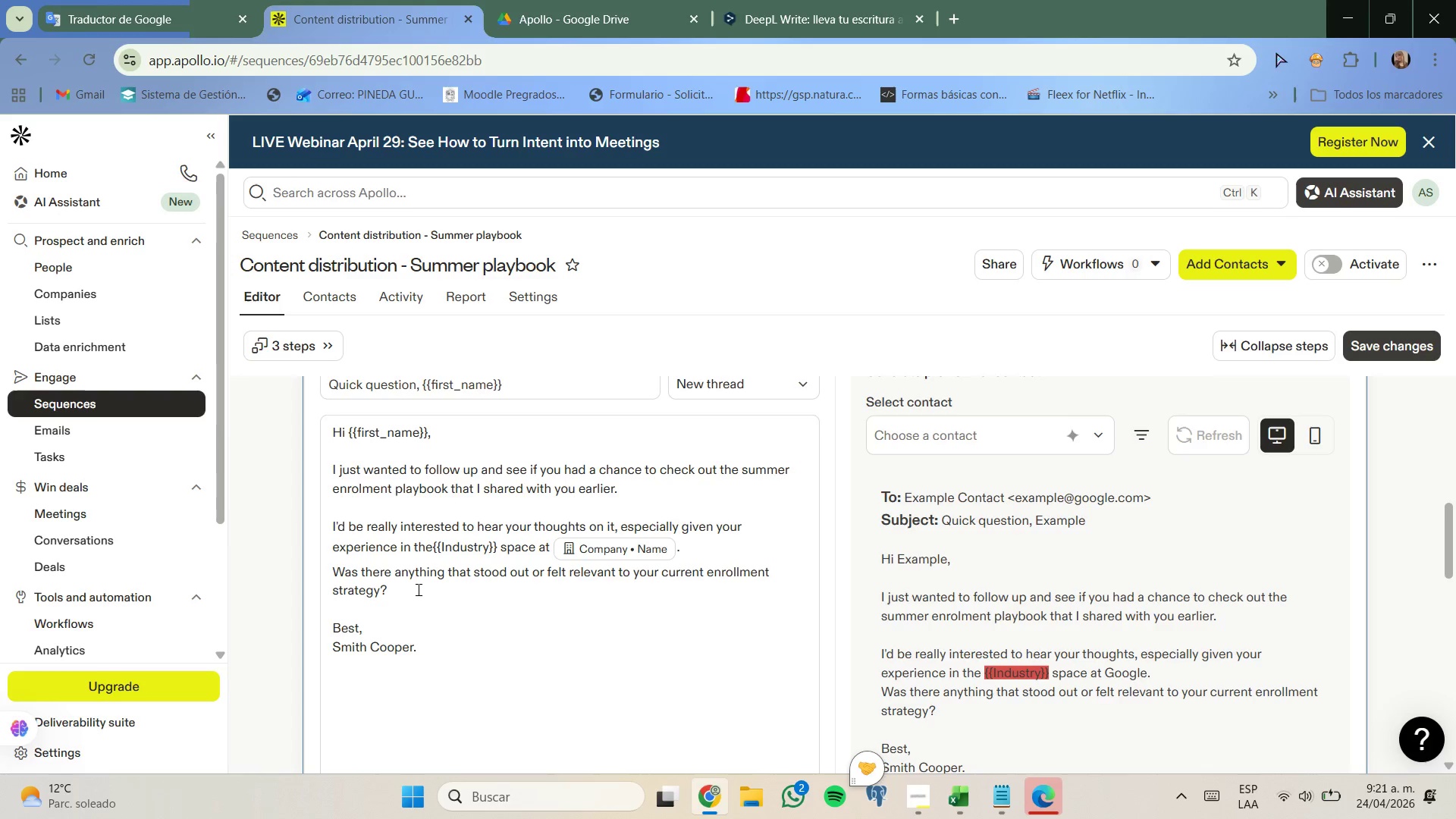 
key(Space)
 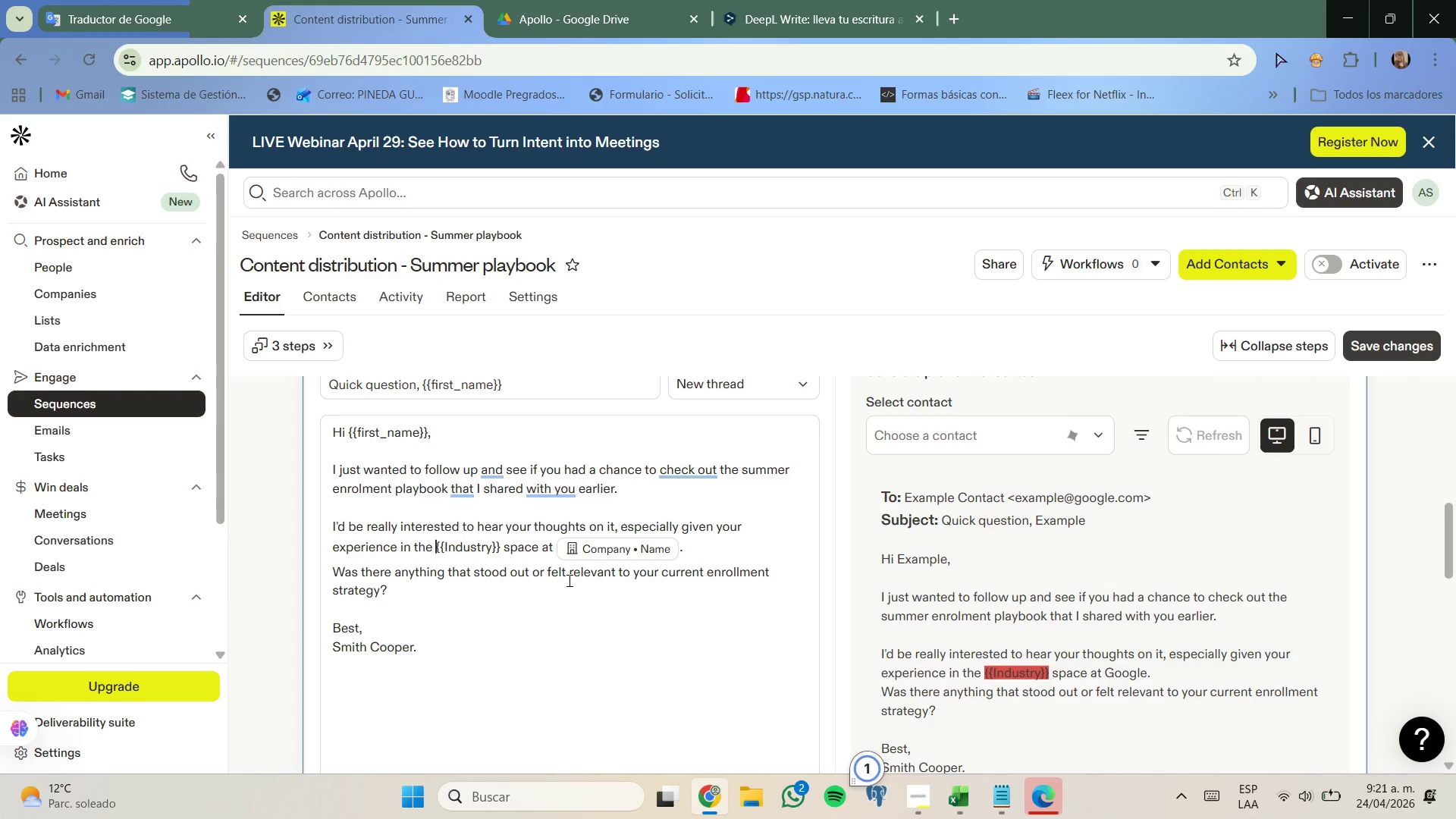 
left_click([797, 0])
 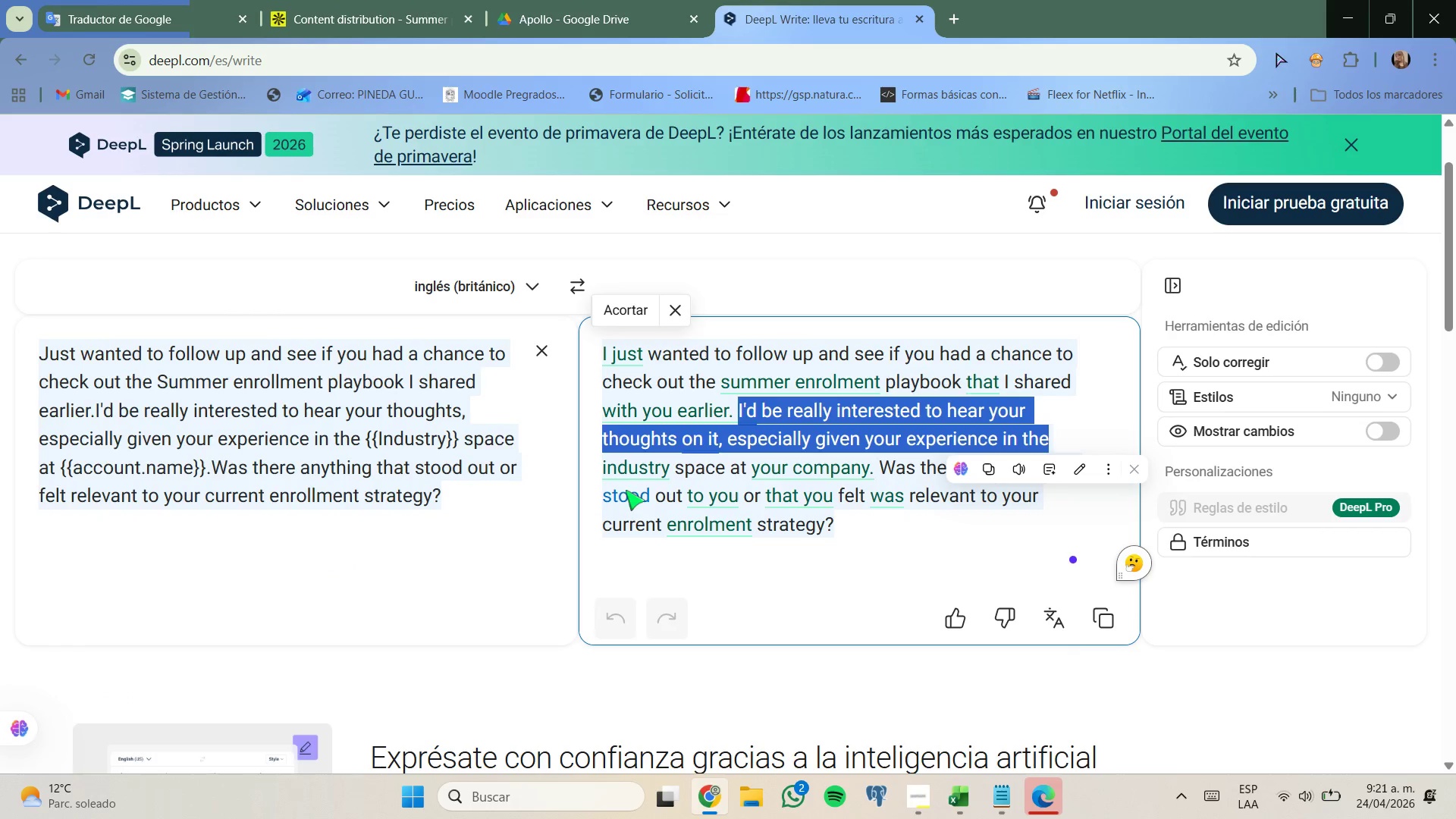 
left_click([869, 593])
 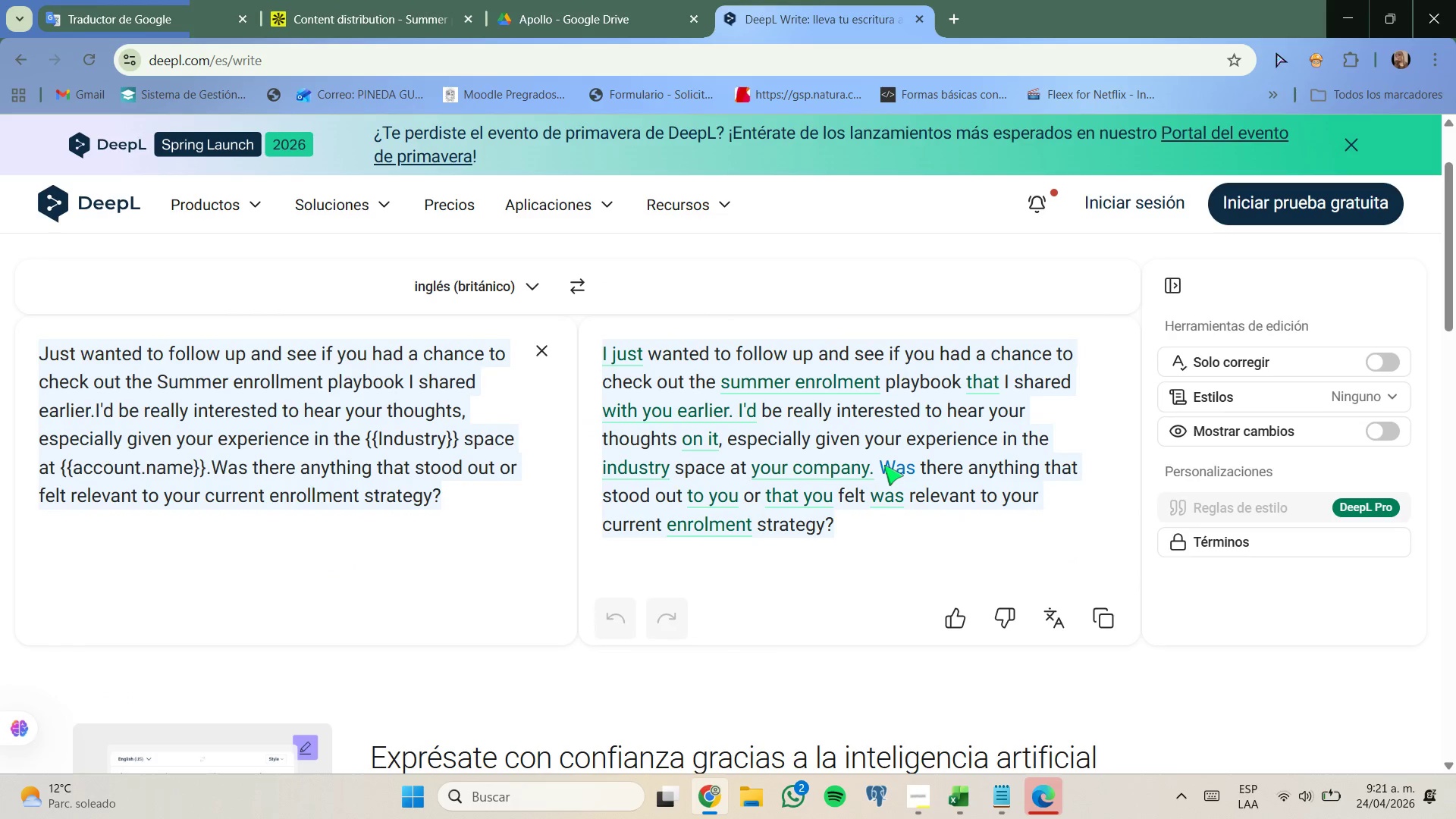 
left_click_drag(start_coordinate=[884, 466], to_coordinate=[984, 522])
 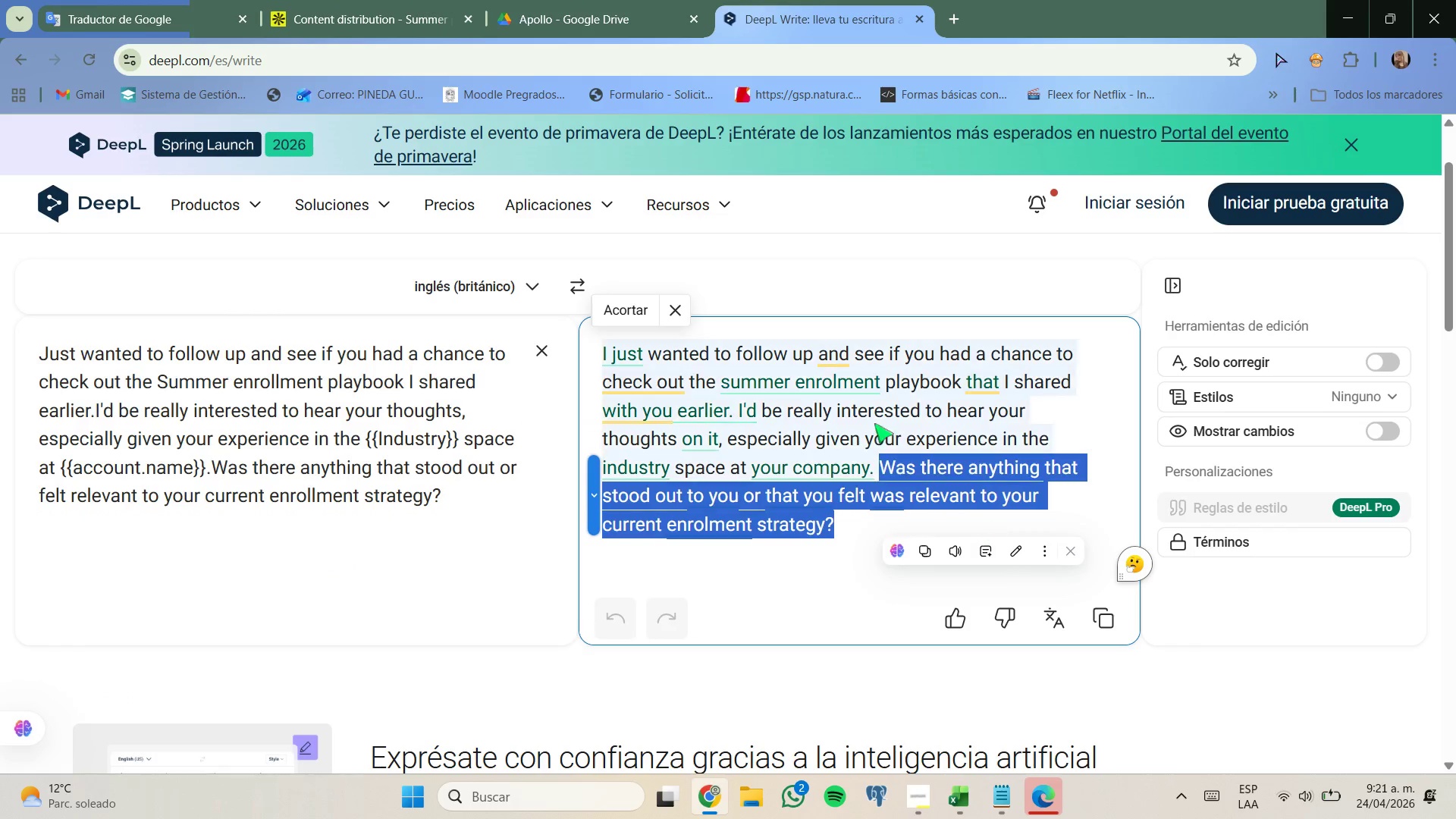 
key(Control+C)
 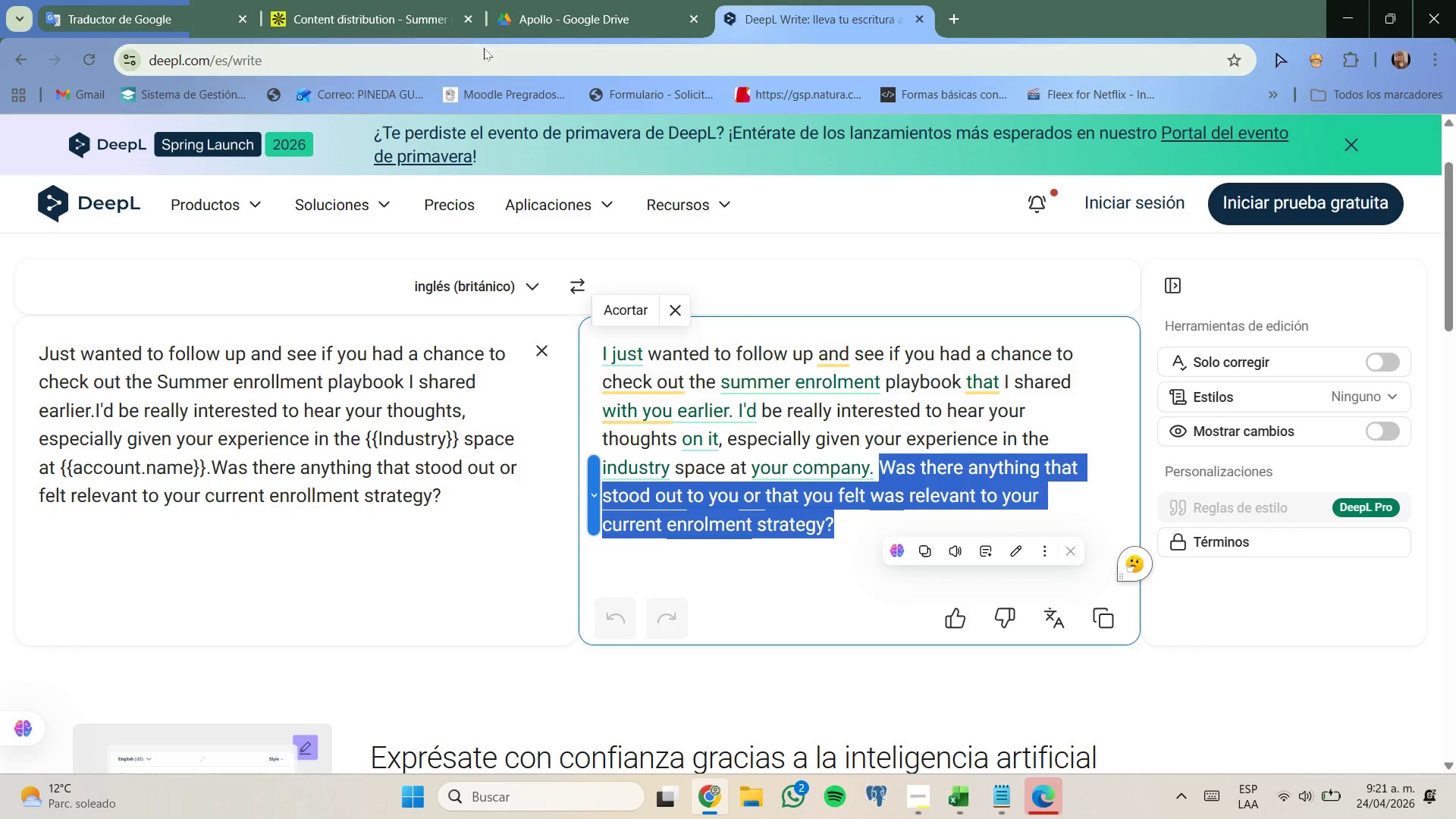 
left_click([302, 0])
 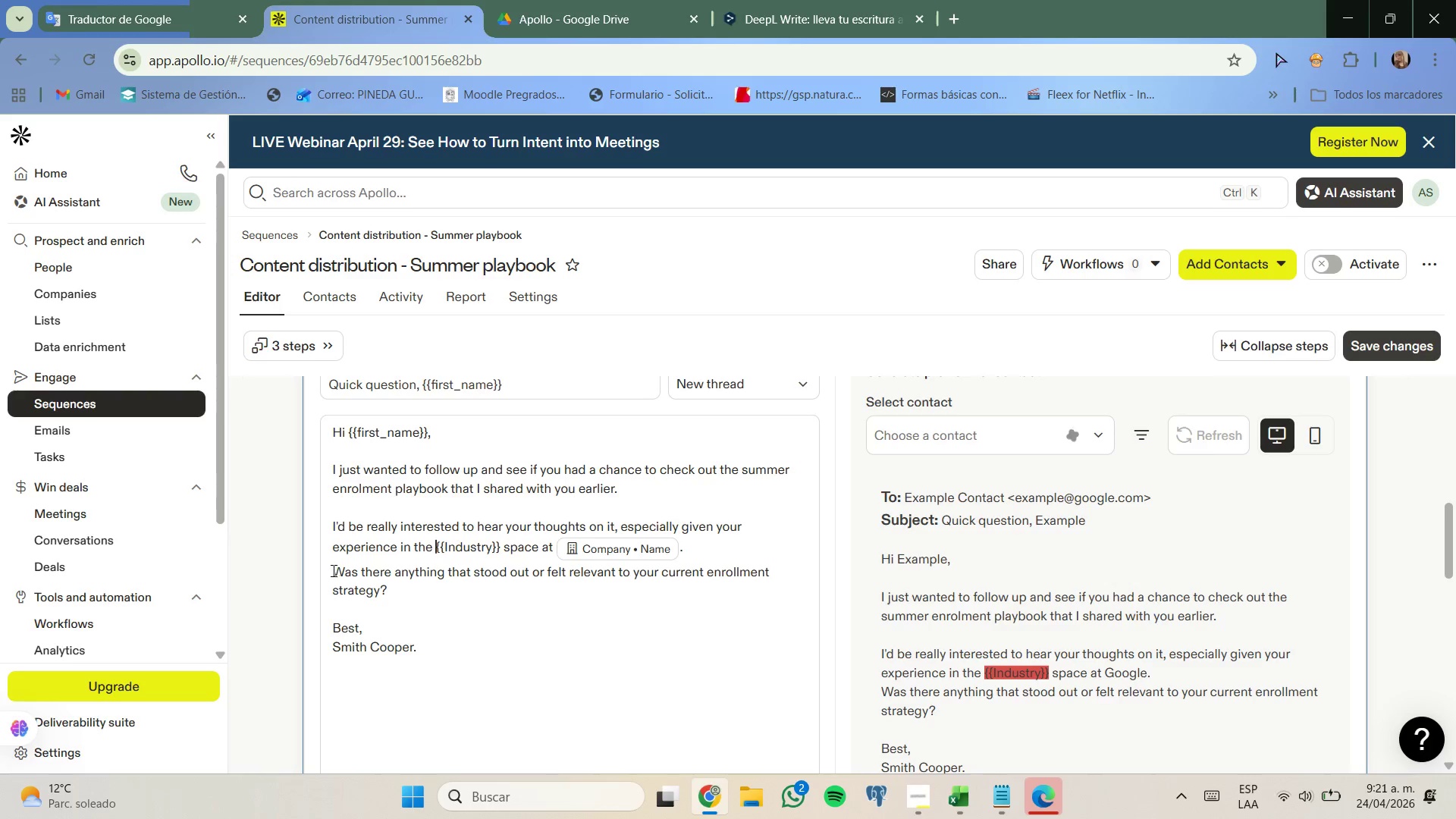 
left_click_drag(start_coordinate=[331, 570], to_coordinate=[392, 590])
 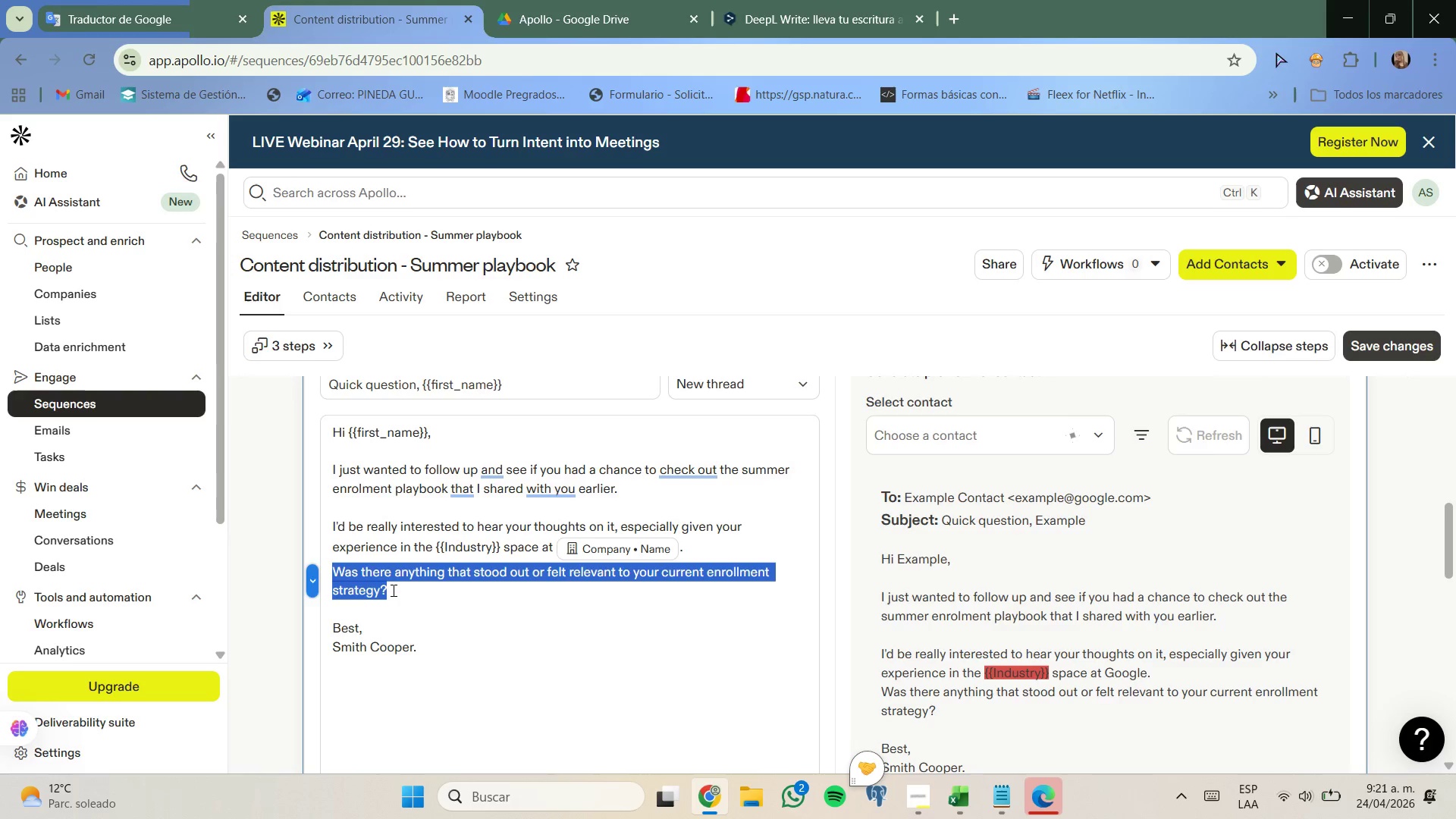 
key(Control+ControlLeft)
 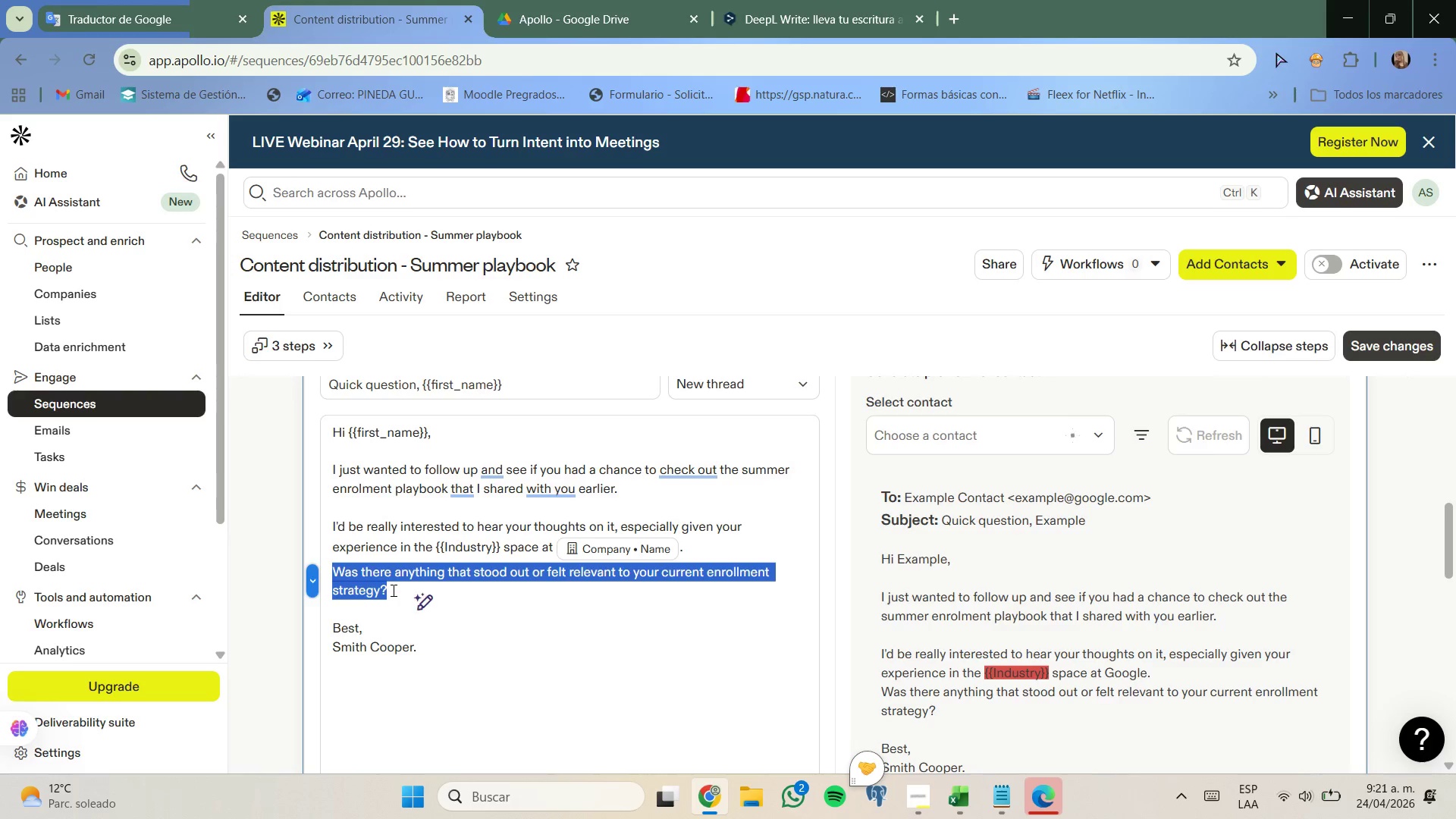 
key(Control+V)
 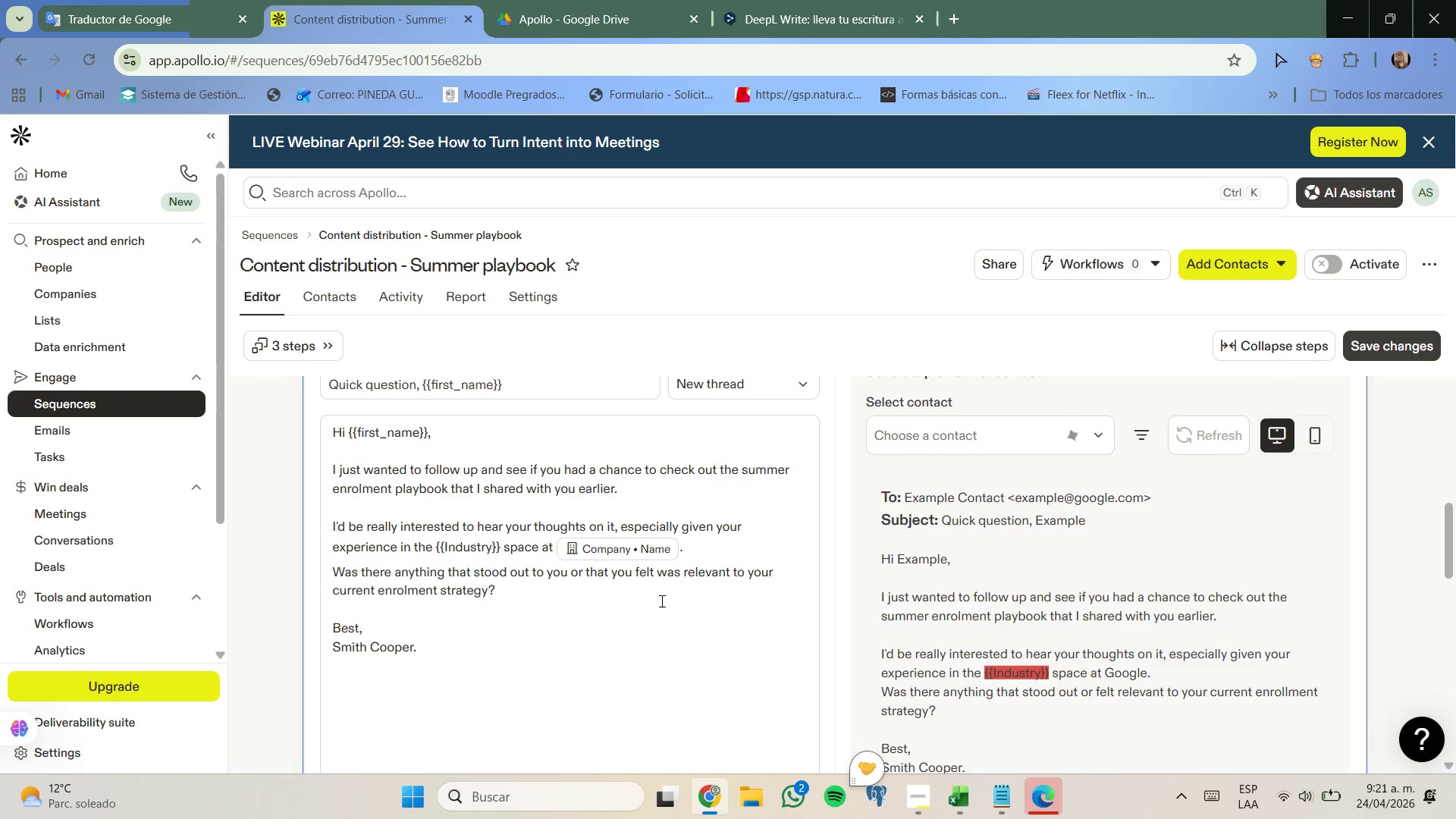 
left_click([714, 547])
 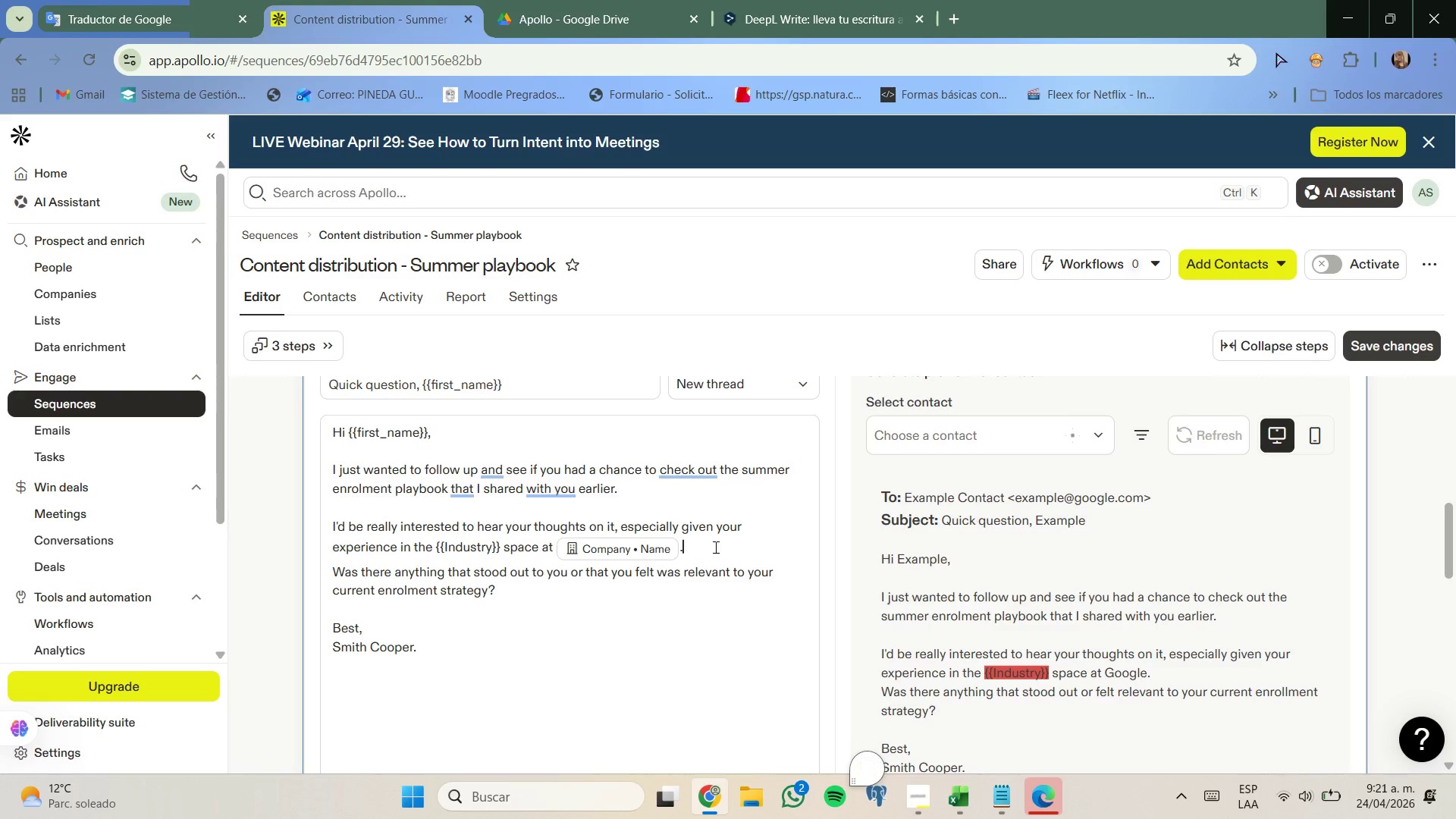 
key(Enter)
 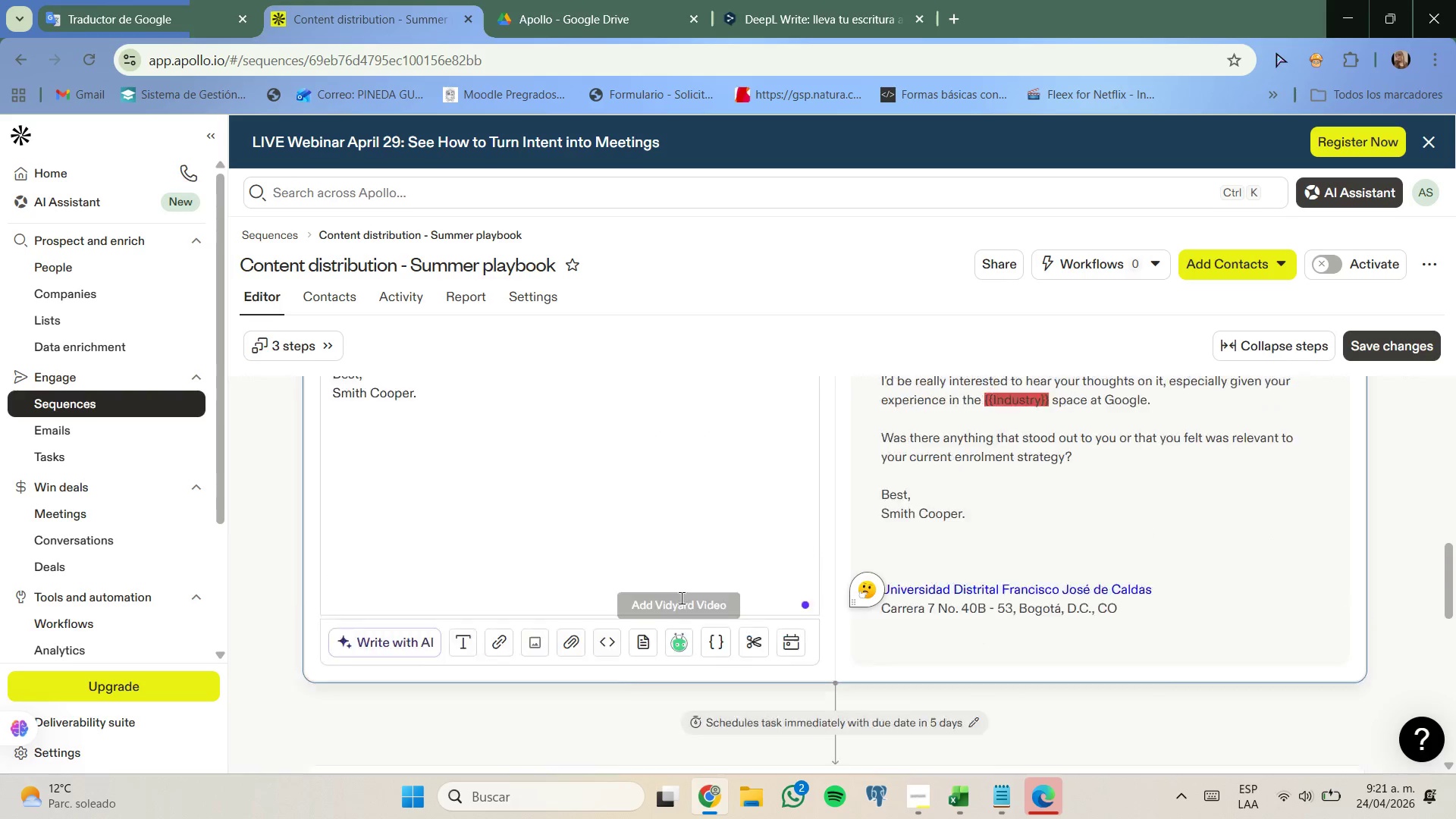 
wait(7.53)
 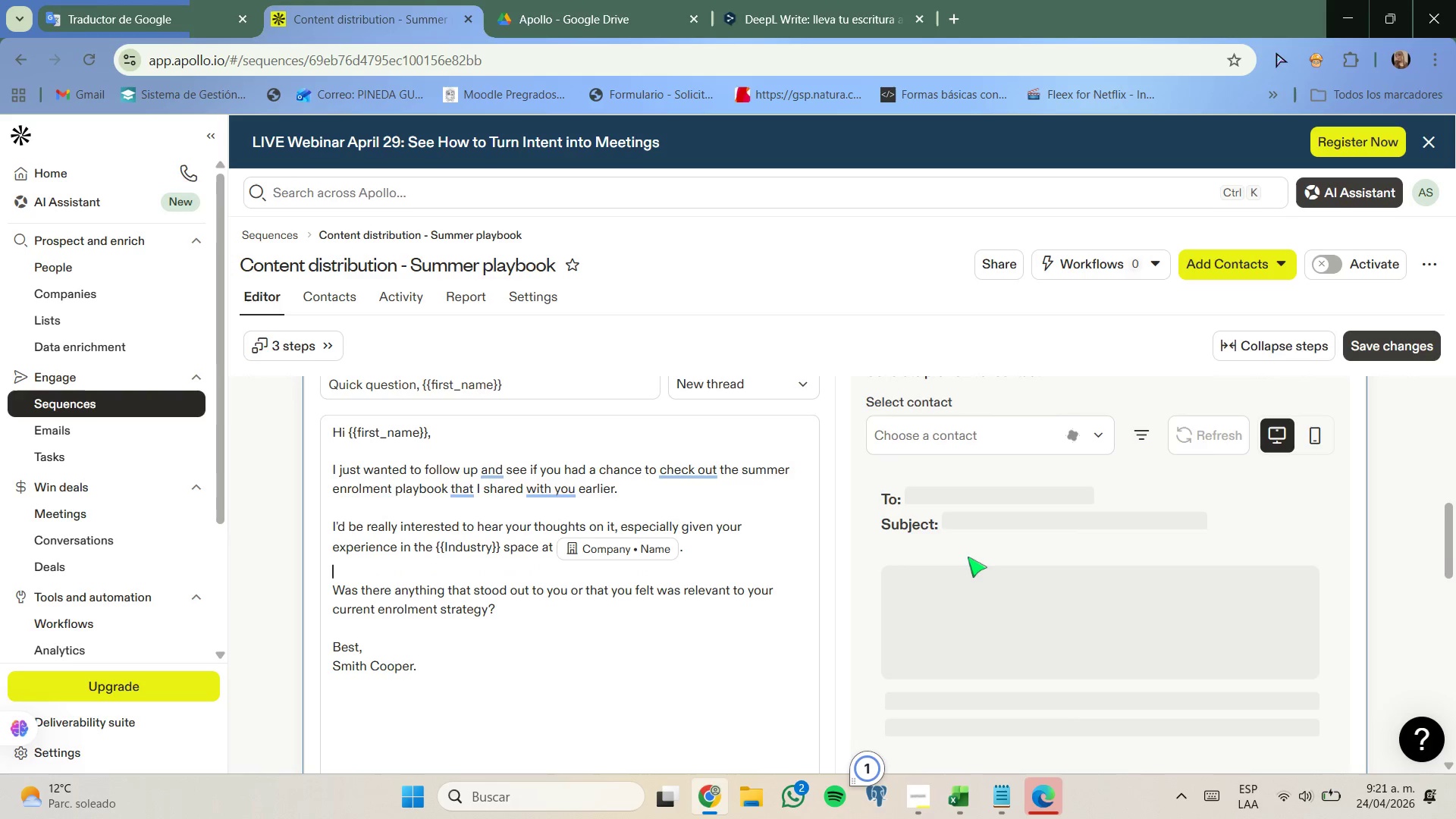 
left_click([342, 428])
 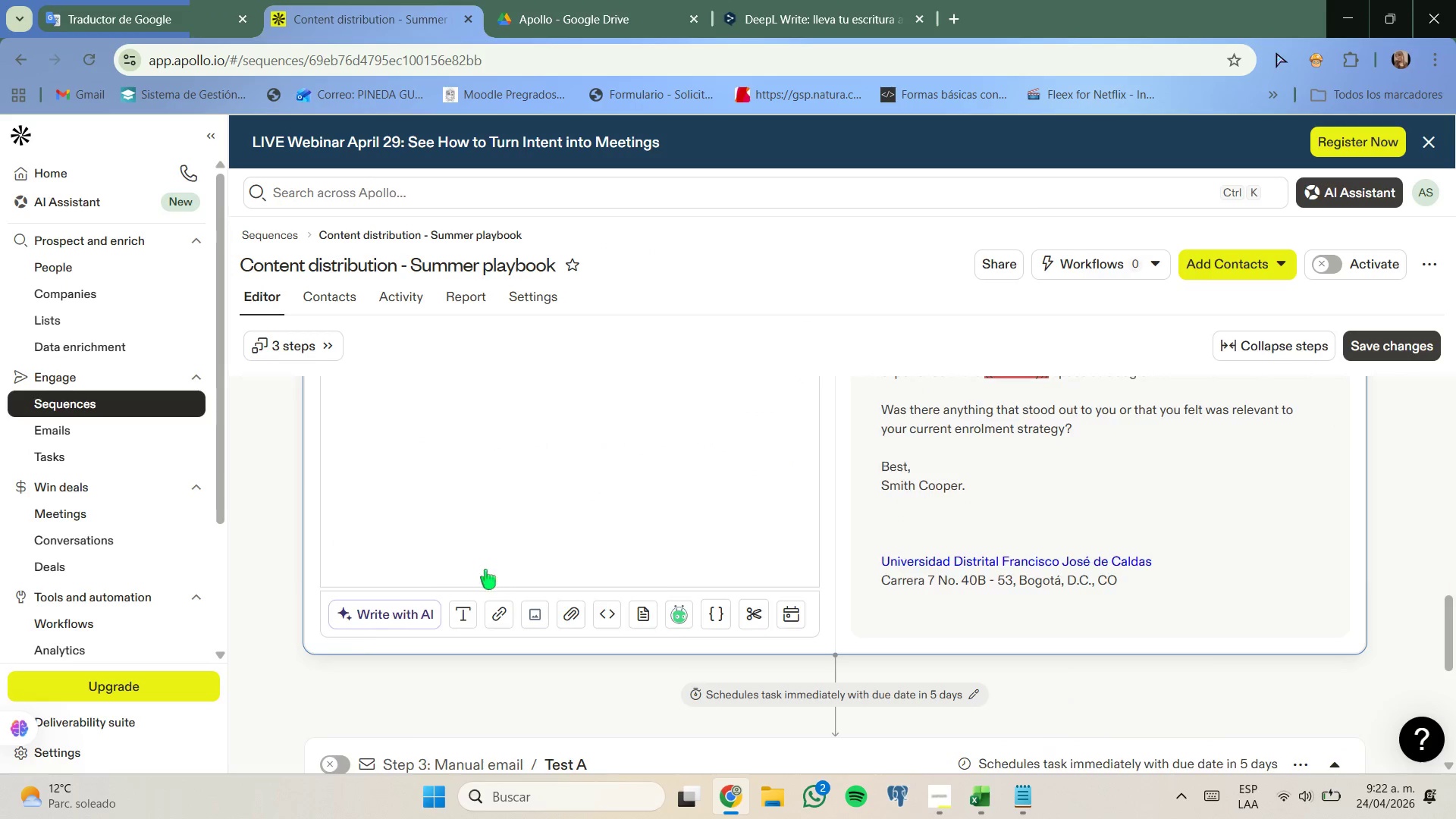 
wait(5.66)
 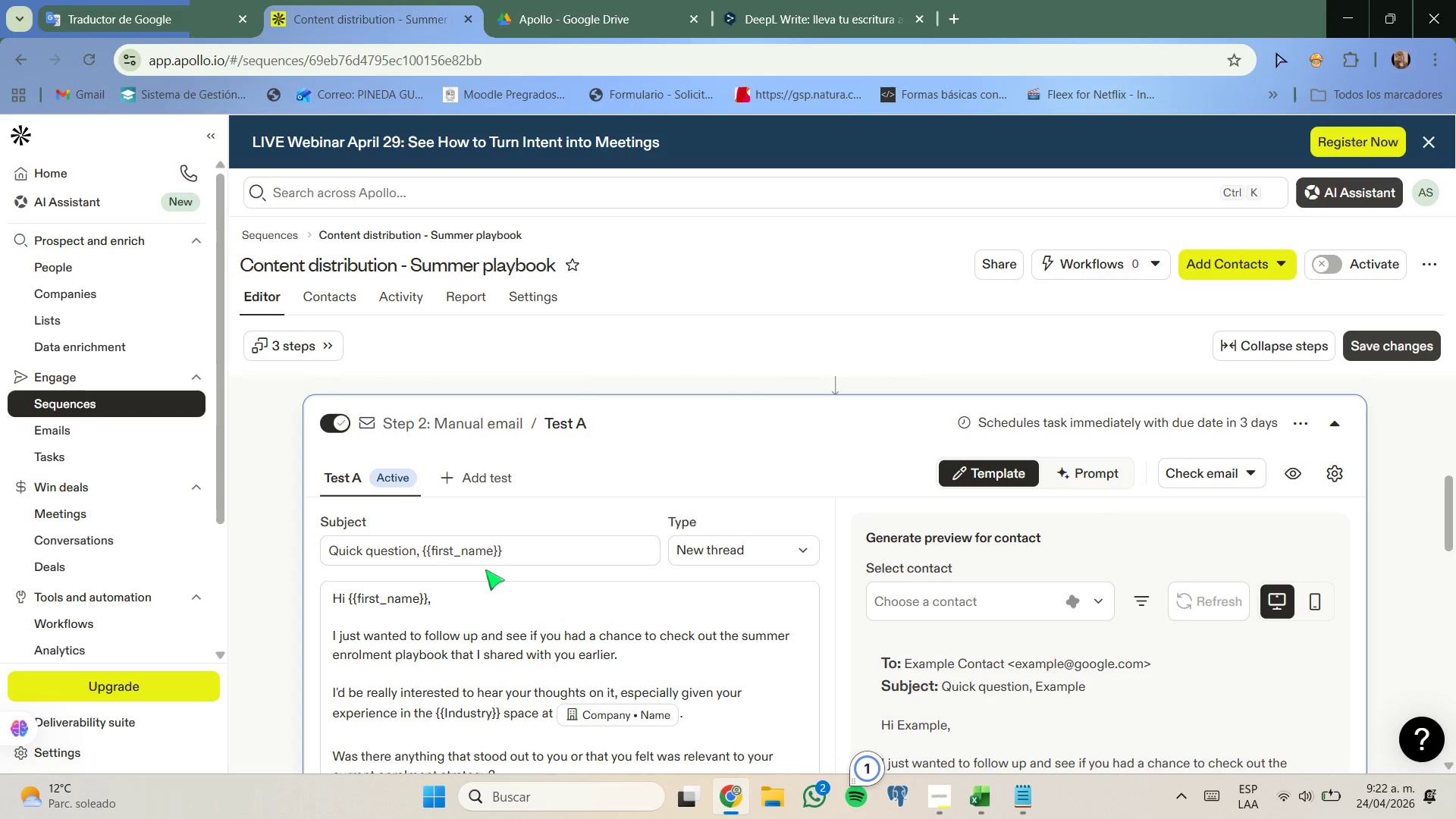 
left_click([342, 460])
 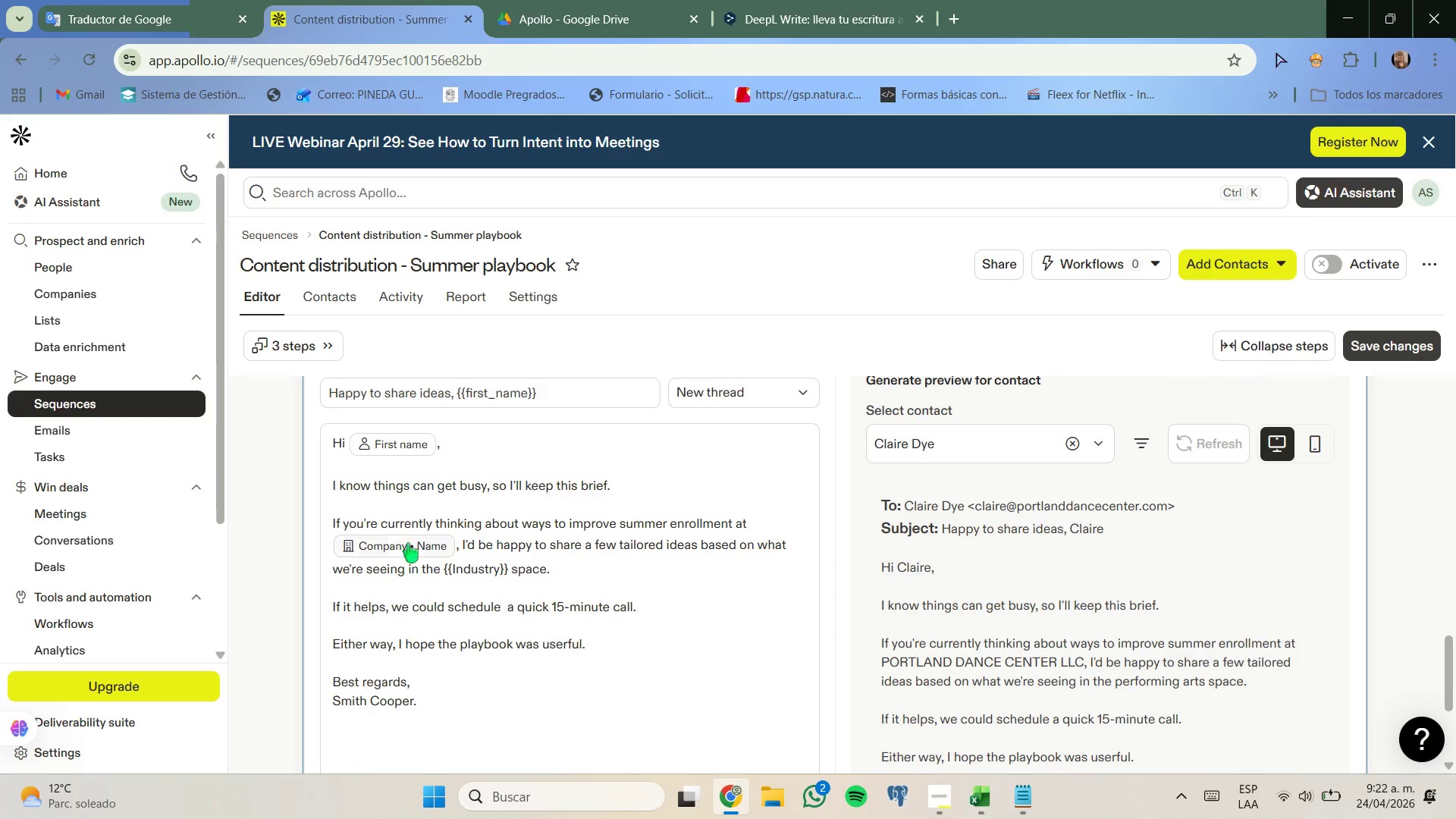 
left_click_drag(start_coordinate=[330, 517], to_coordinate=[612, 636])
 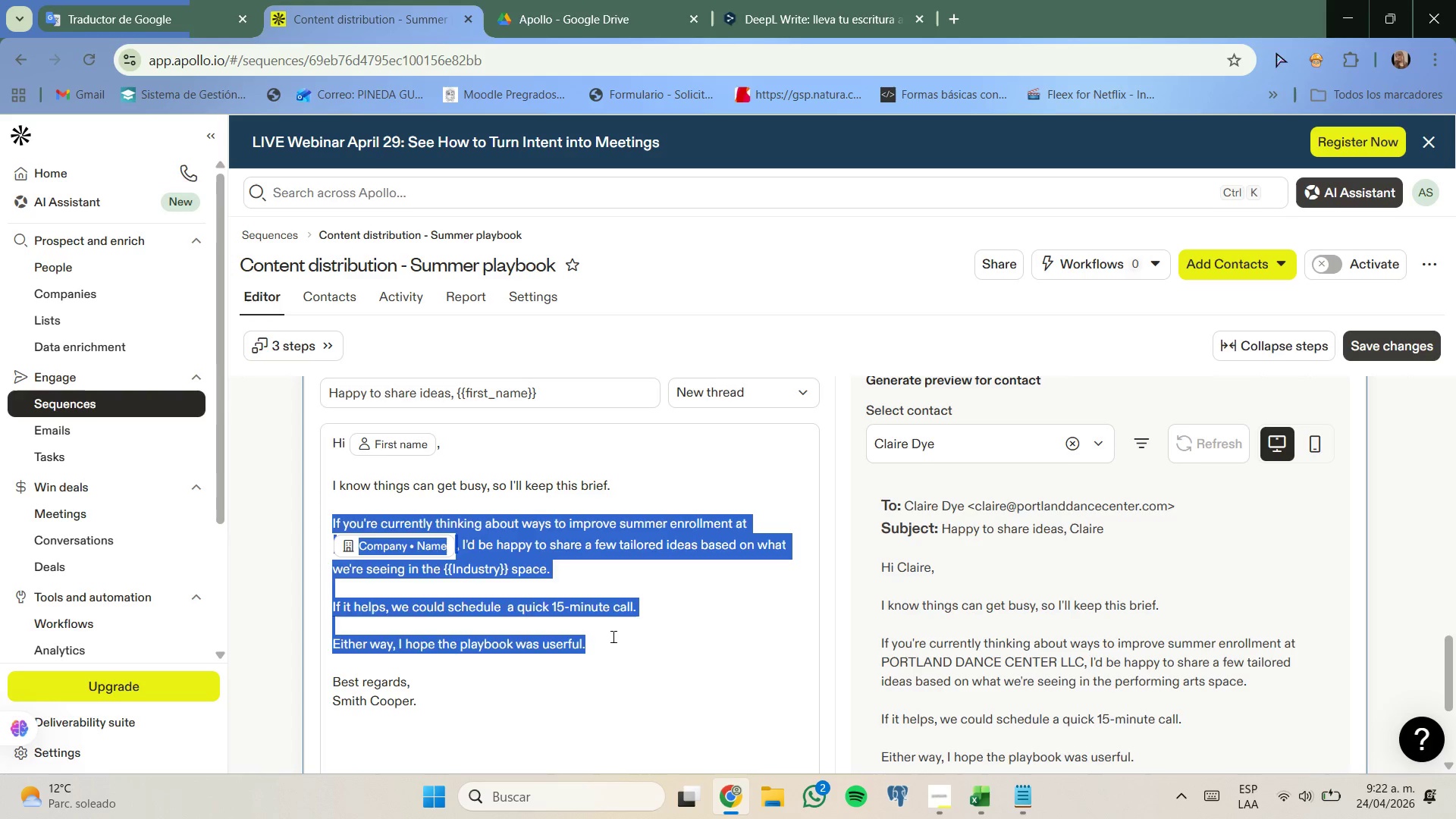 
key(Control+C)
 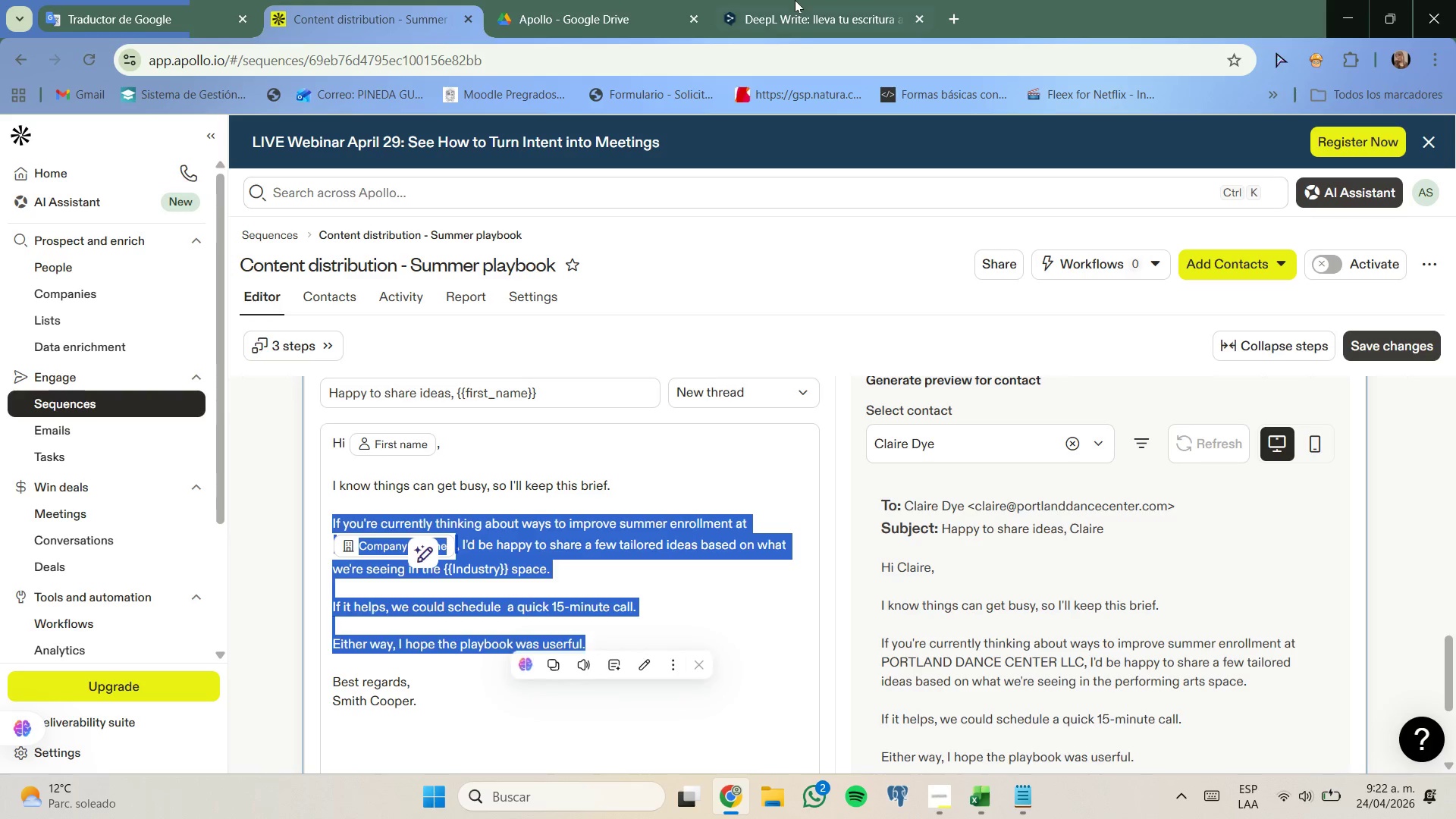 
left_click([795, 0])
 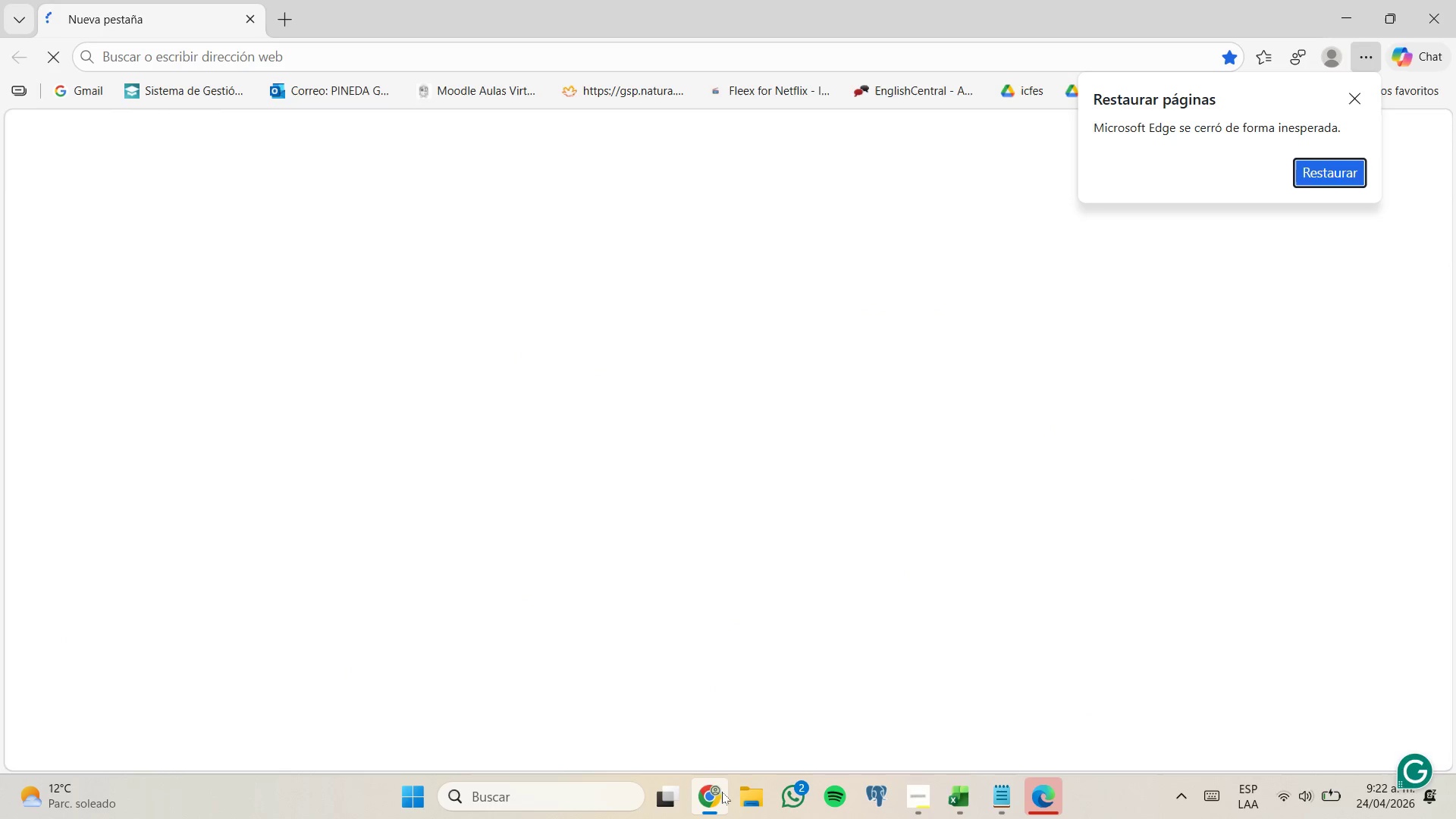 
left_click([714, 697])
 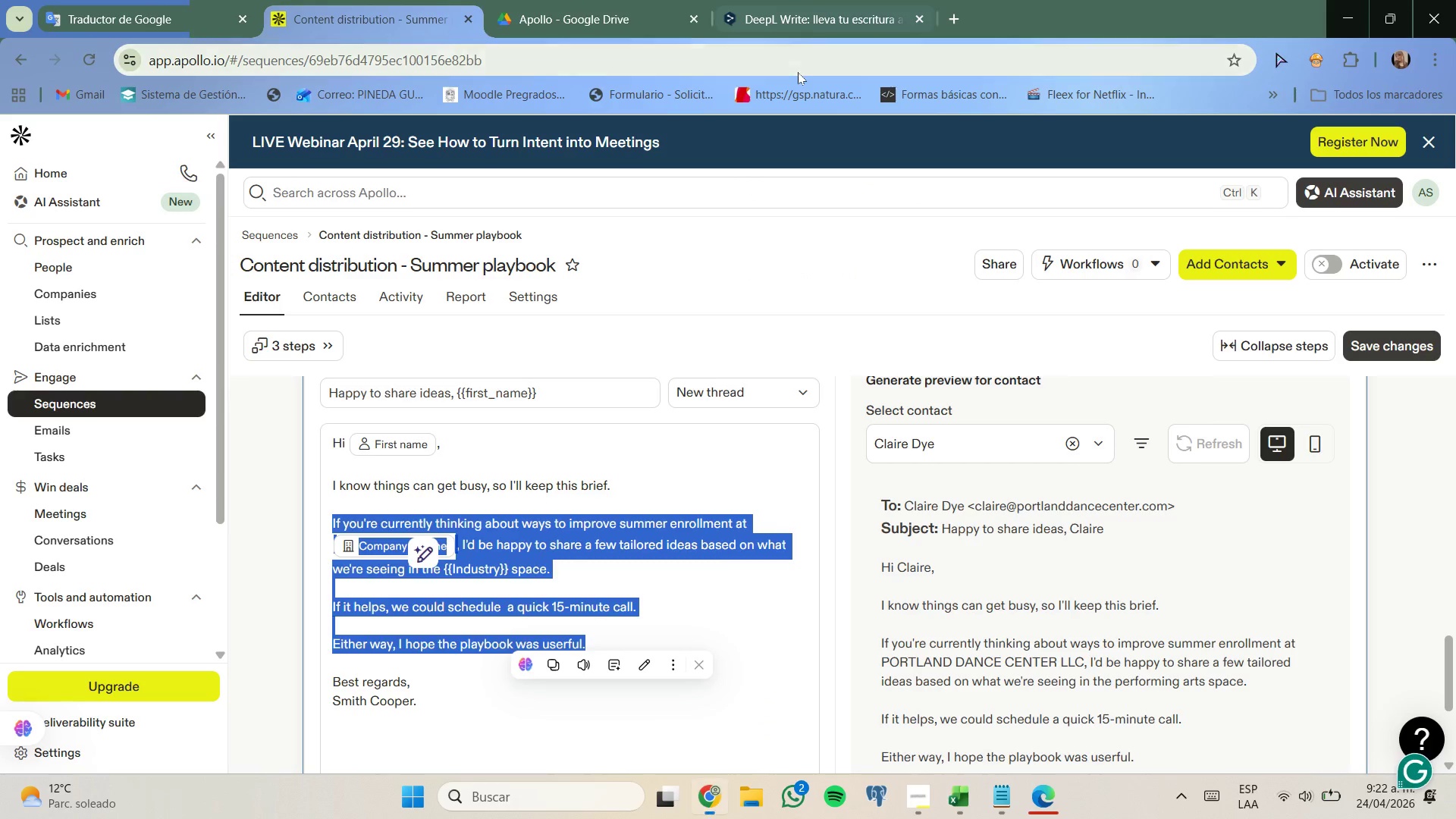 
left_click([858, 0])
 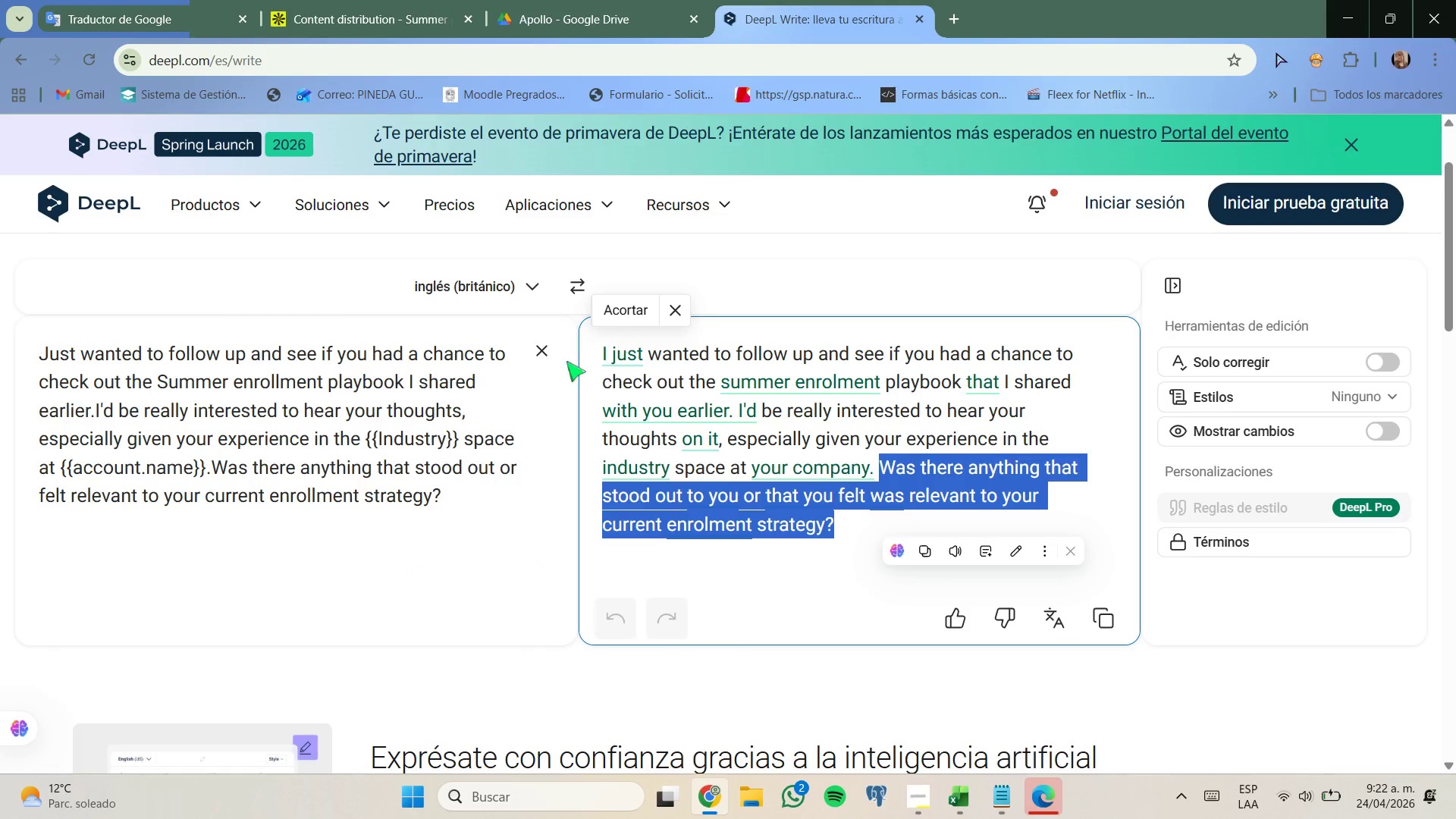 
left_click([536, 359])
 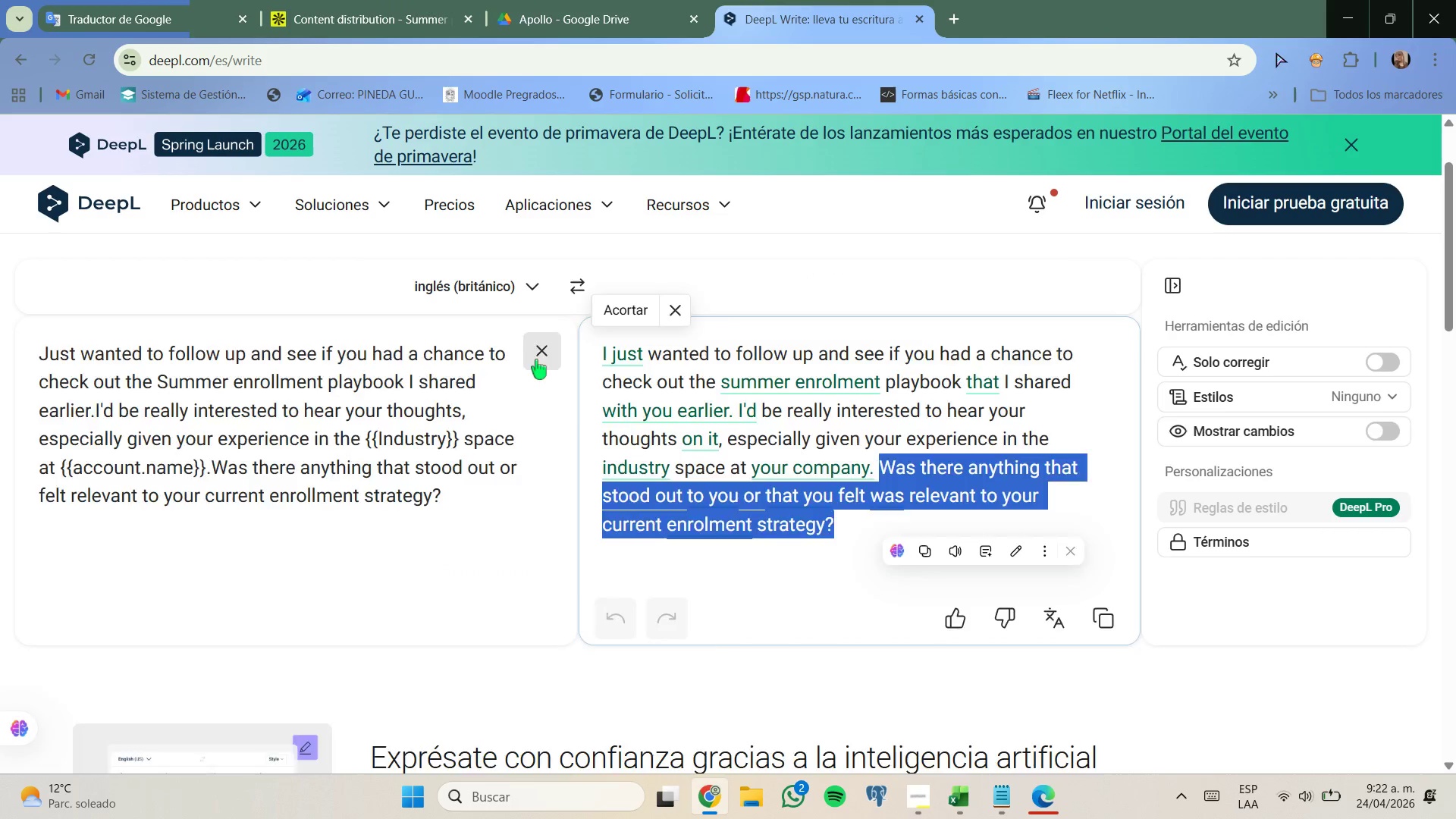 
key(Control+ControlLeft)
 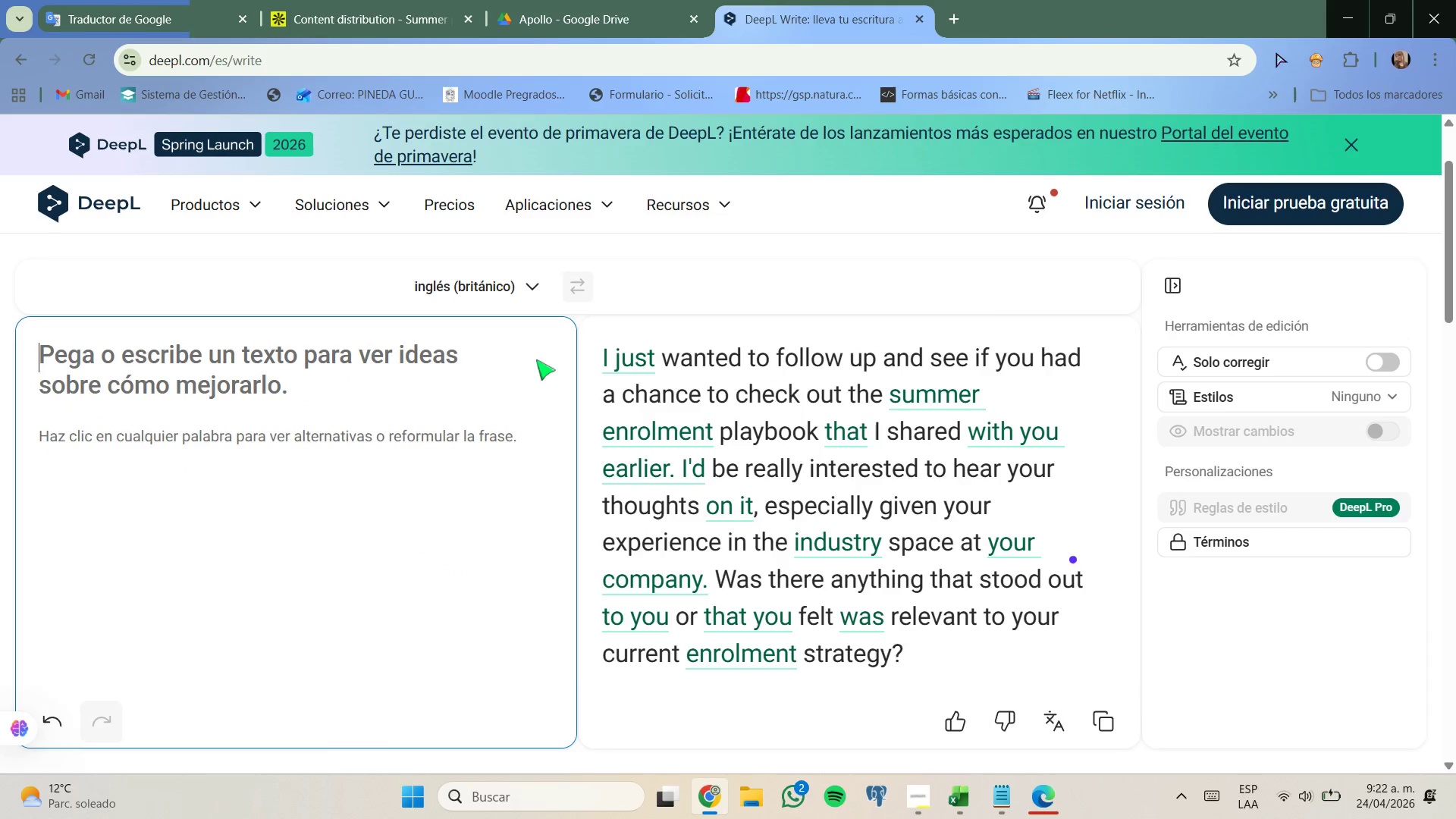 
key(Control+V)
 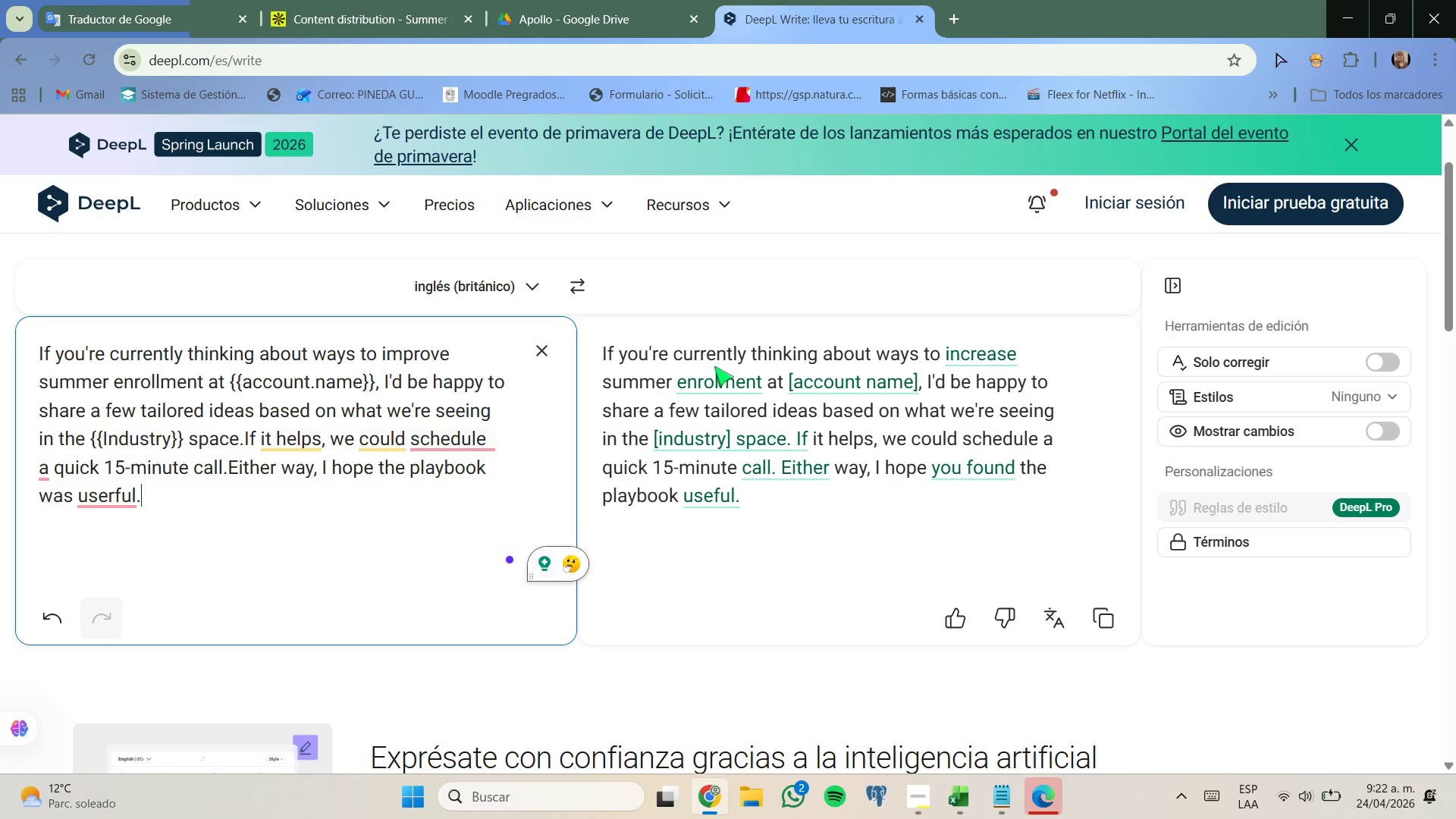 
wait(6.31)
 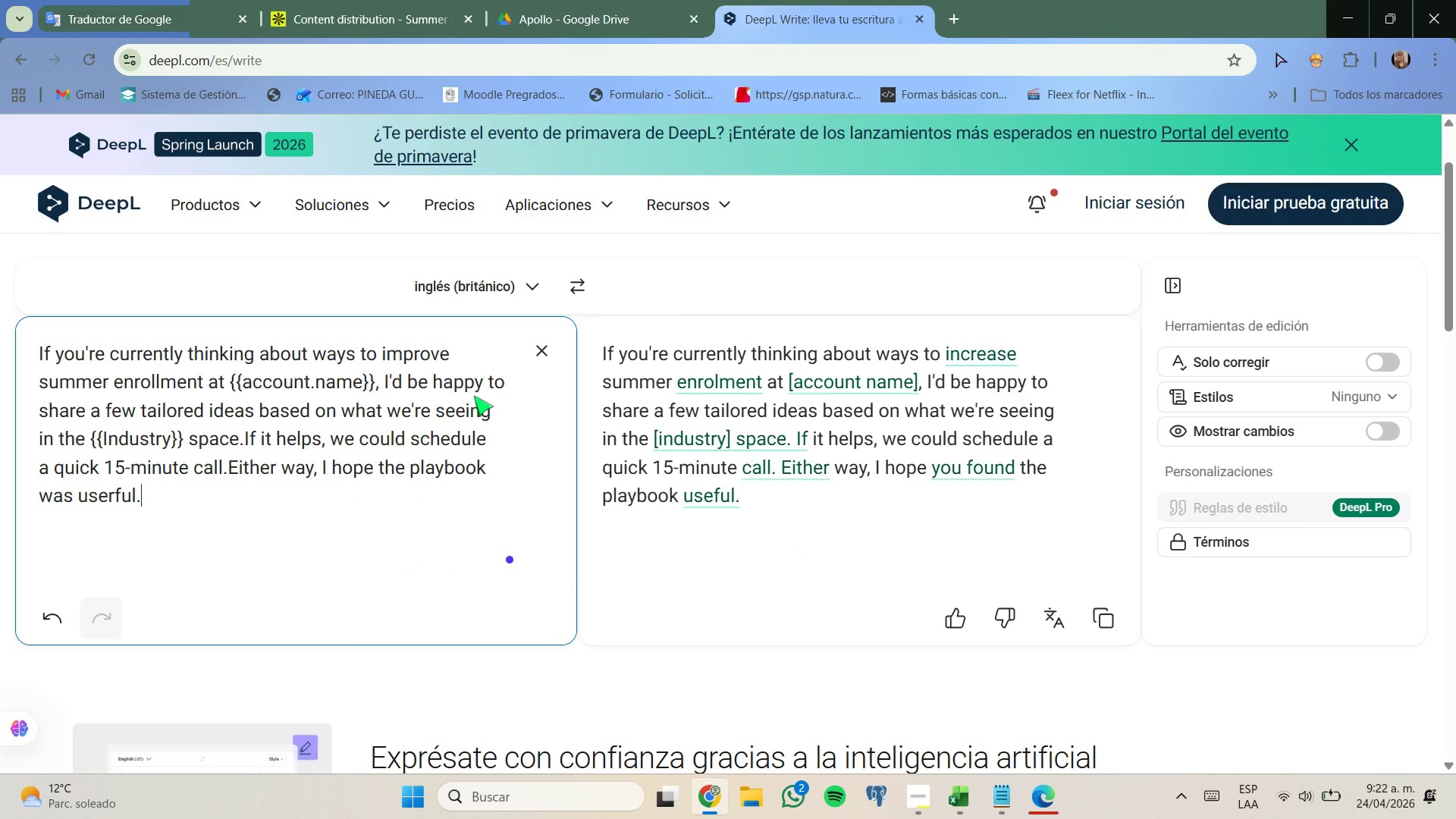 
left_click_drag(start_coordinate=[605, 353], to_coordinate=[786, 391])
 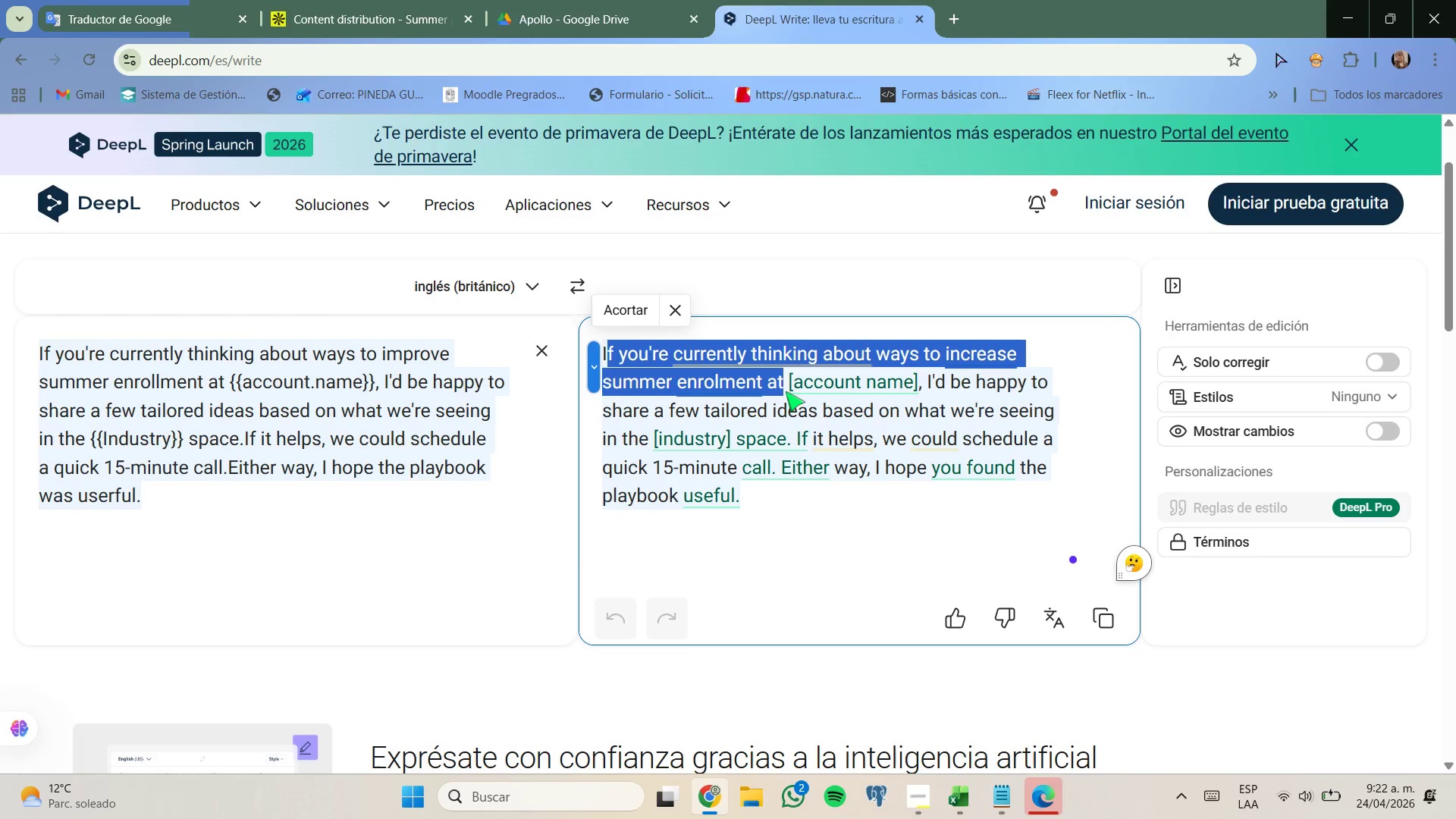 
key(Control+C)
 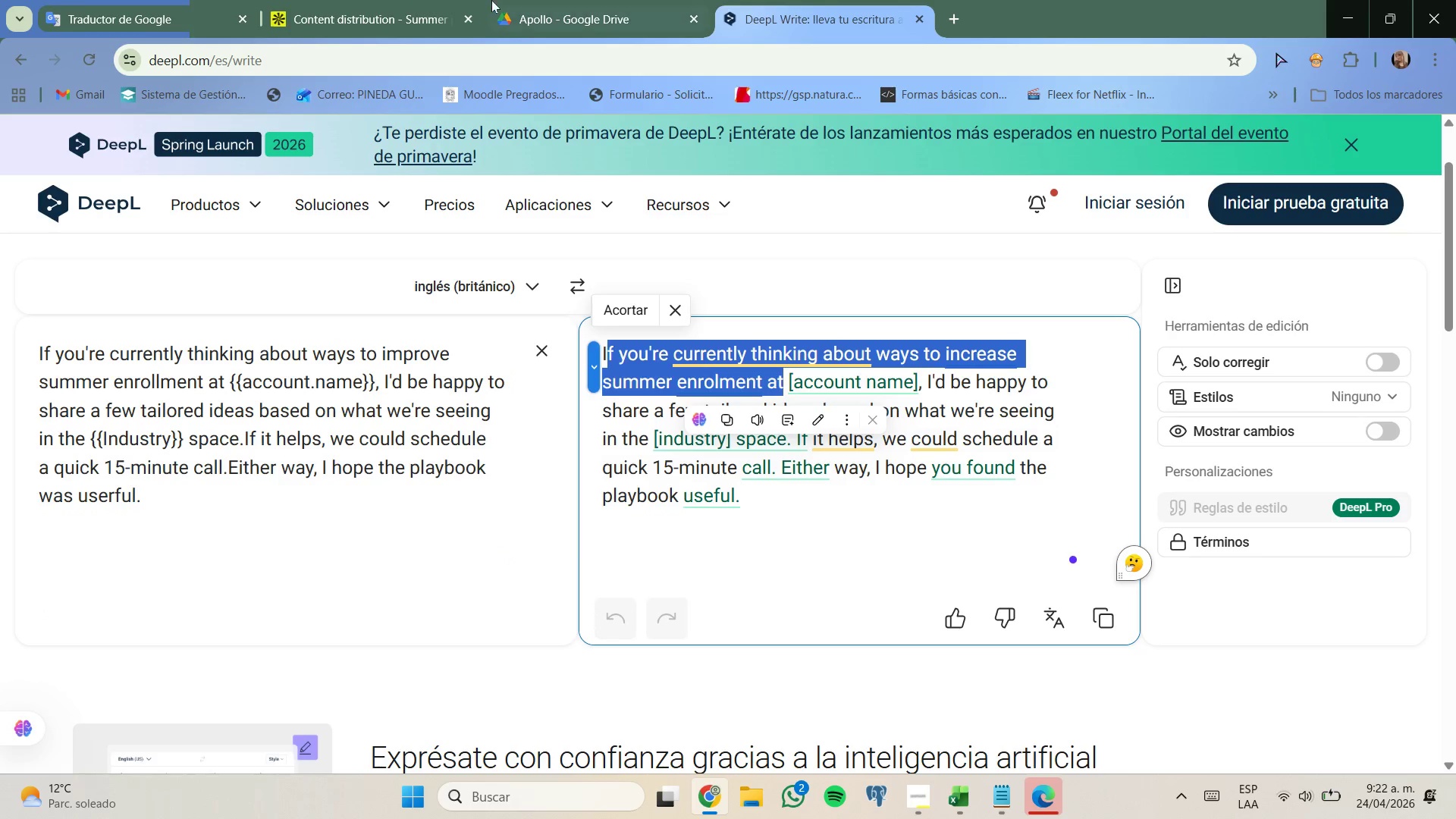 
left_click([382, 0])
 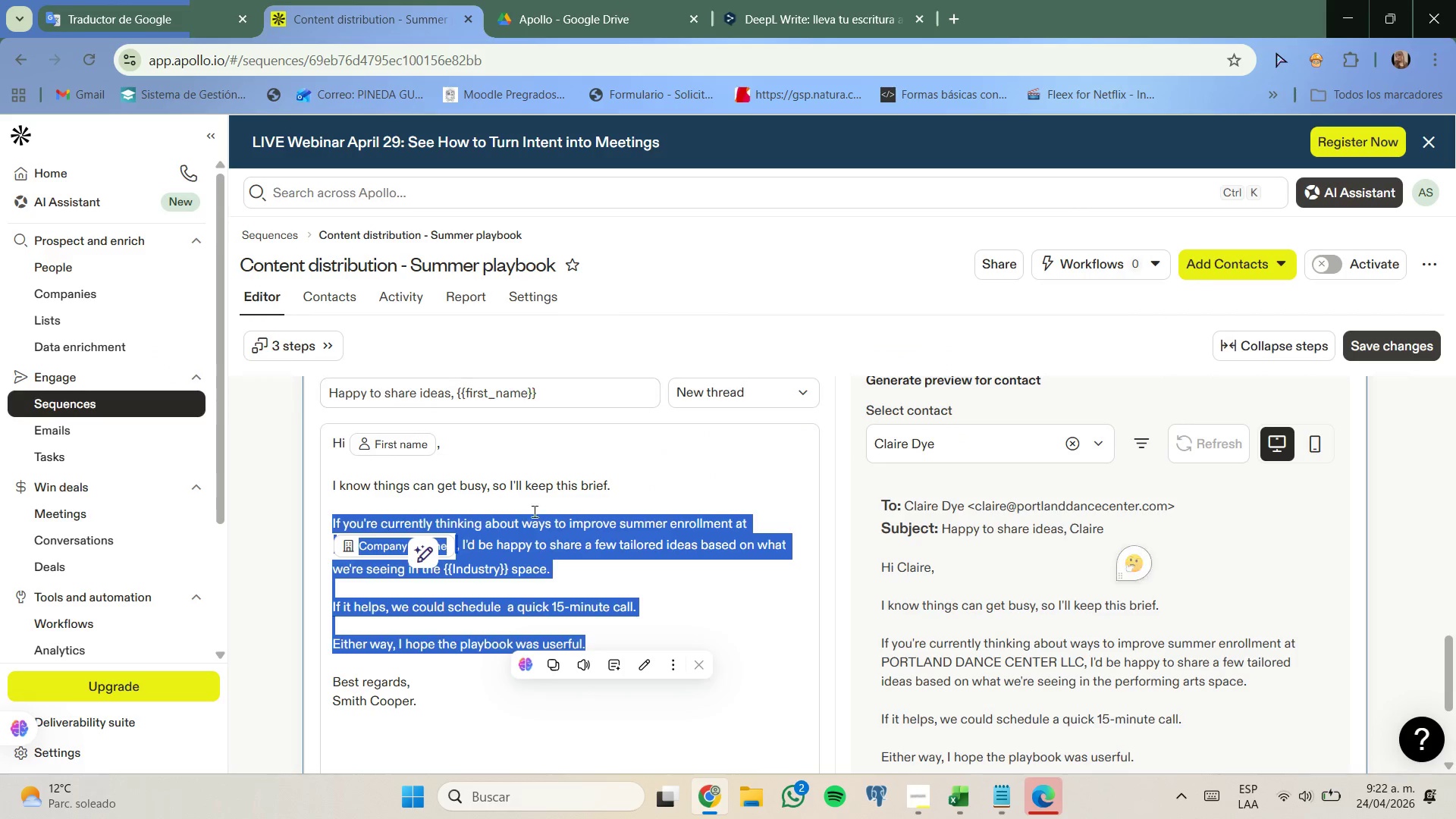 
left_click([554, 571])
 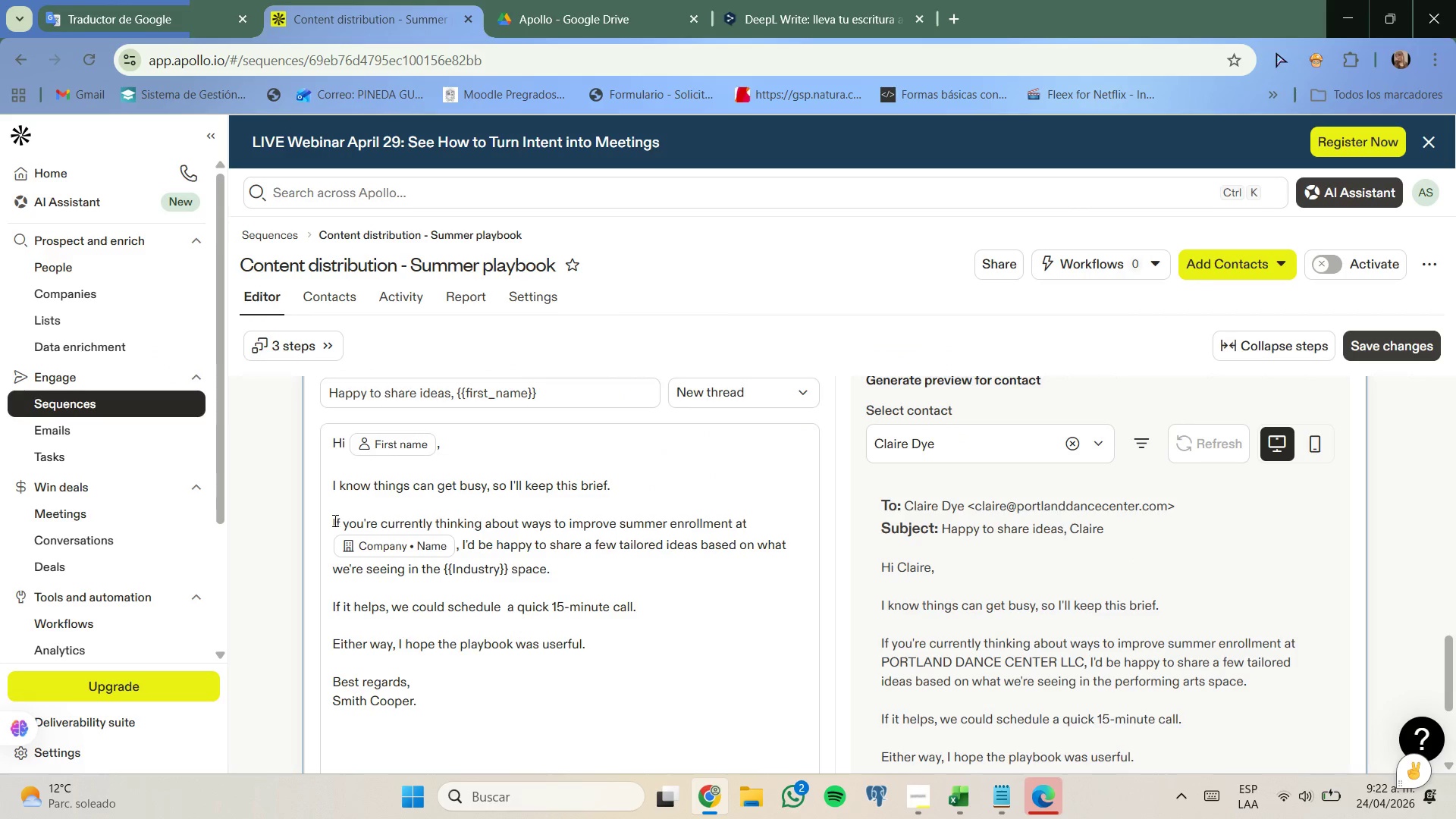 
left_click_drag(start_coordinate=[330, 520], to_coordinate=[766, 522])
 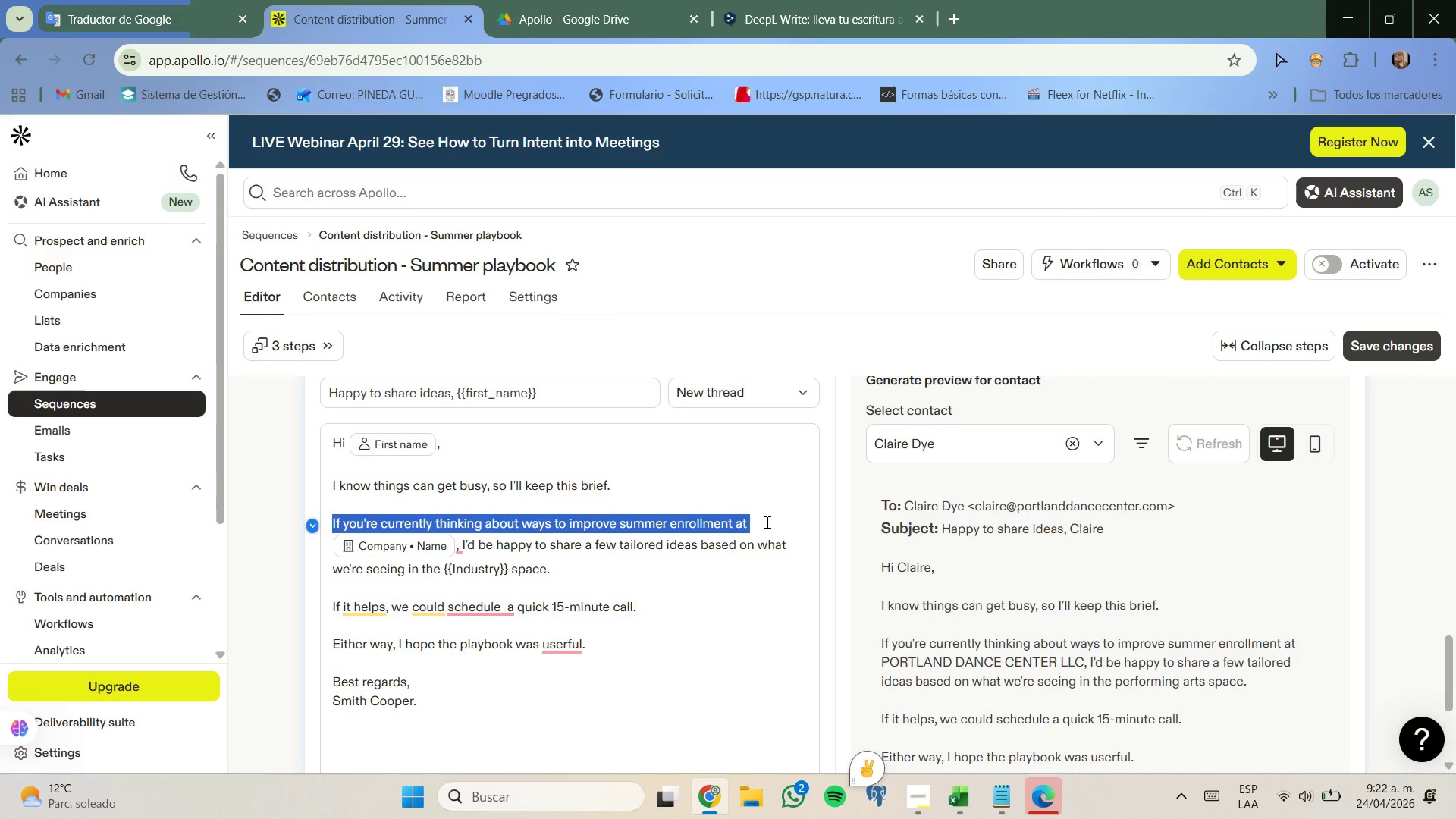 
key(Control+ControlLeft)
 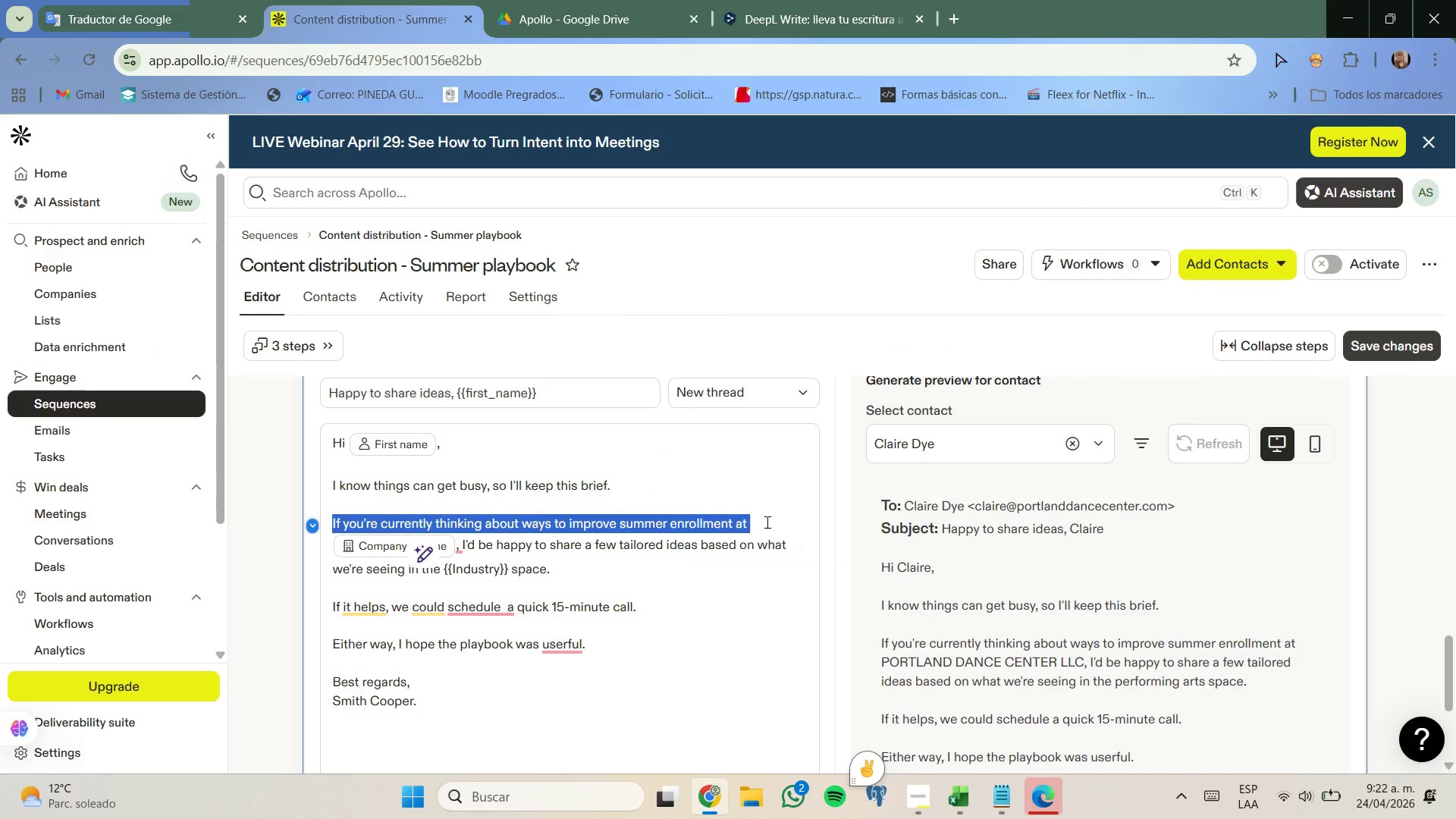 
key(Control+V)
 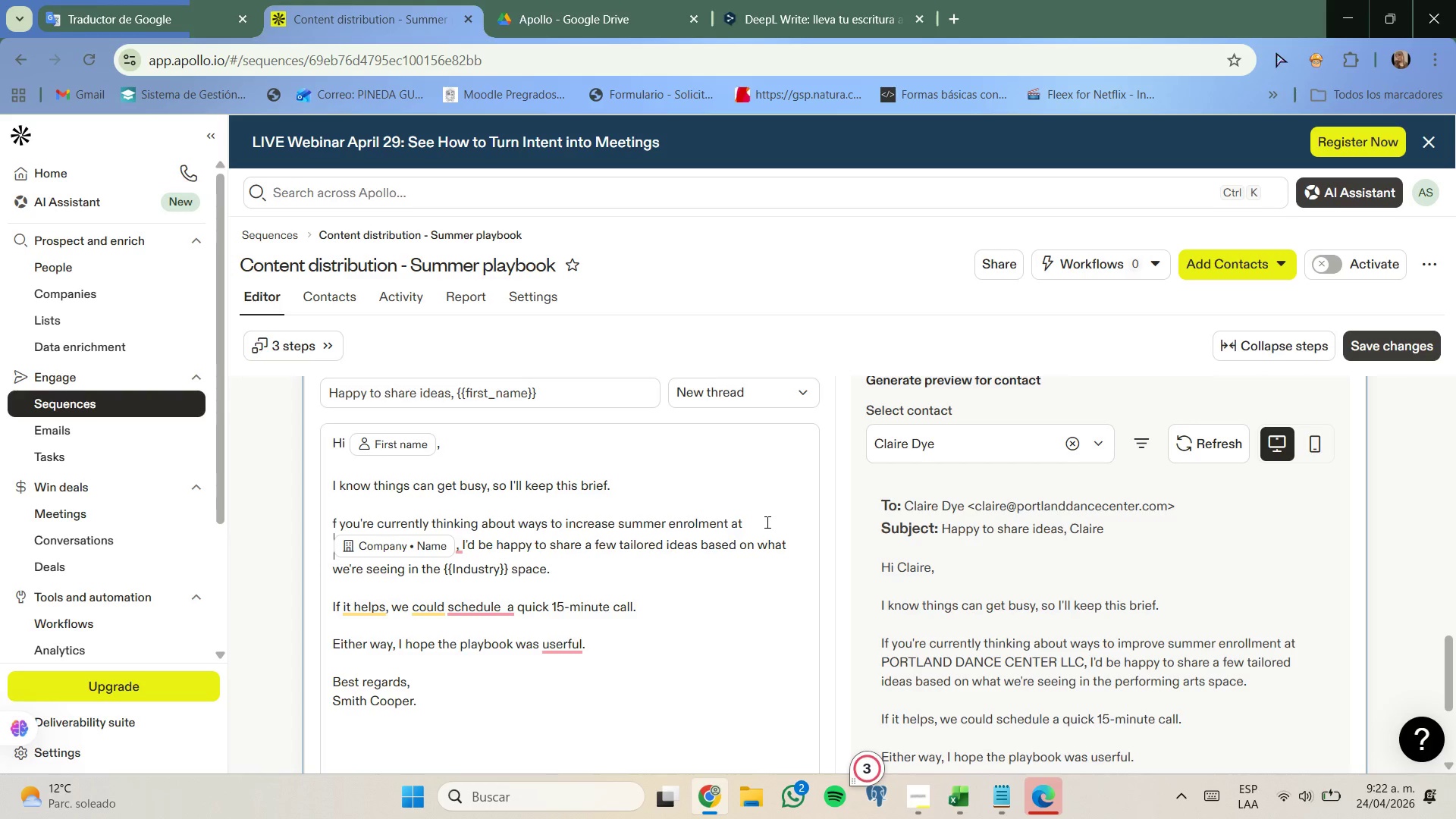 
left_click([816, 0])
 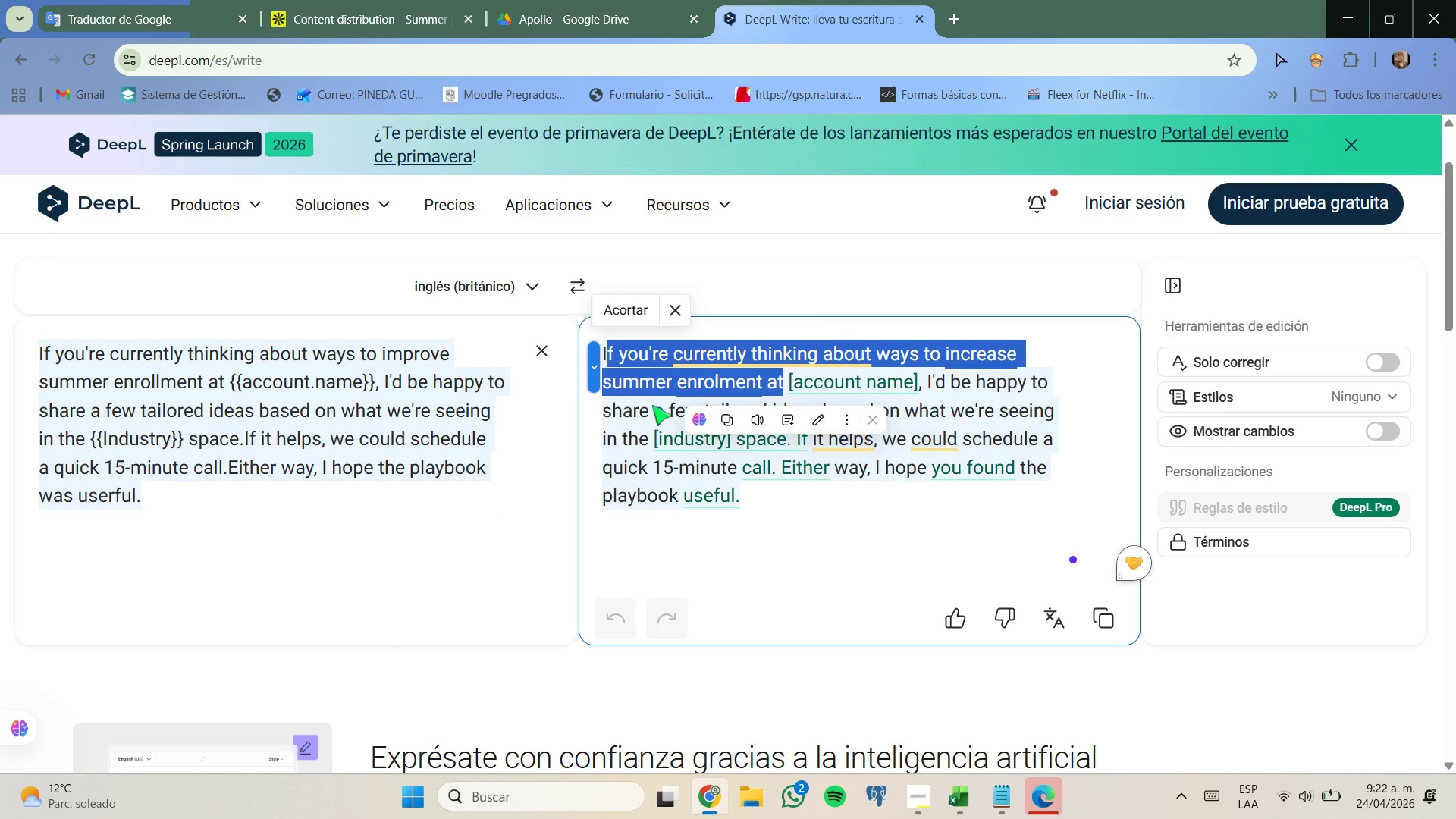 
left_click([750, 525])
 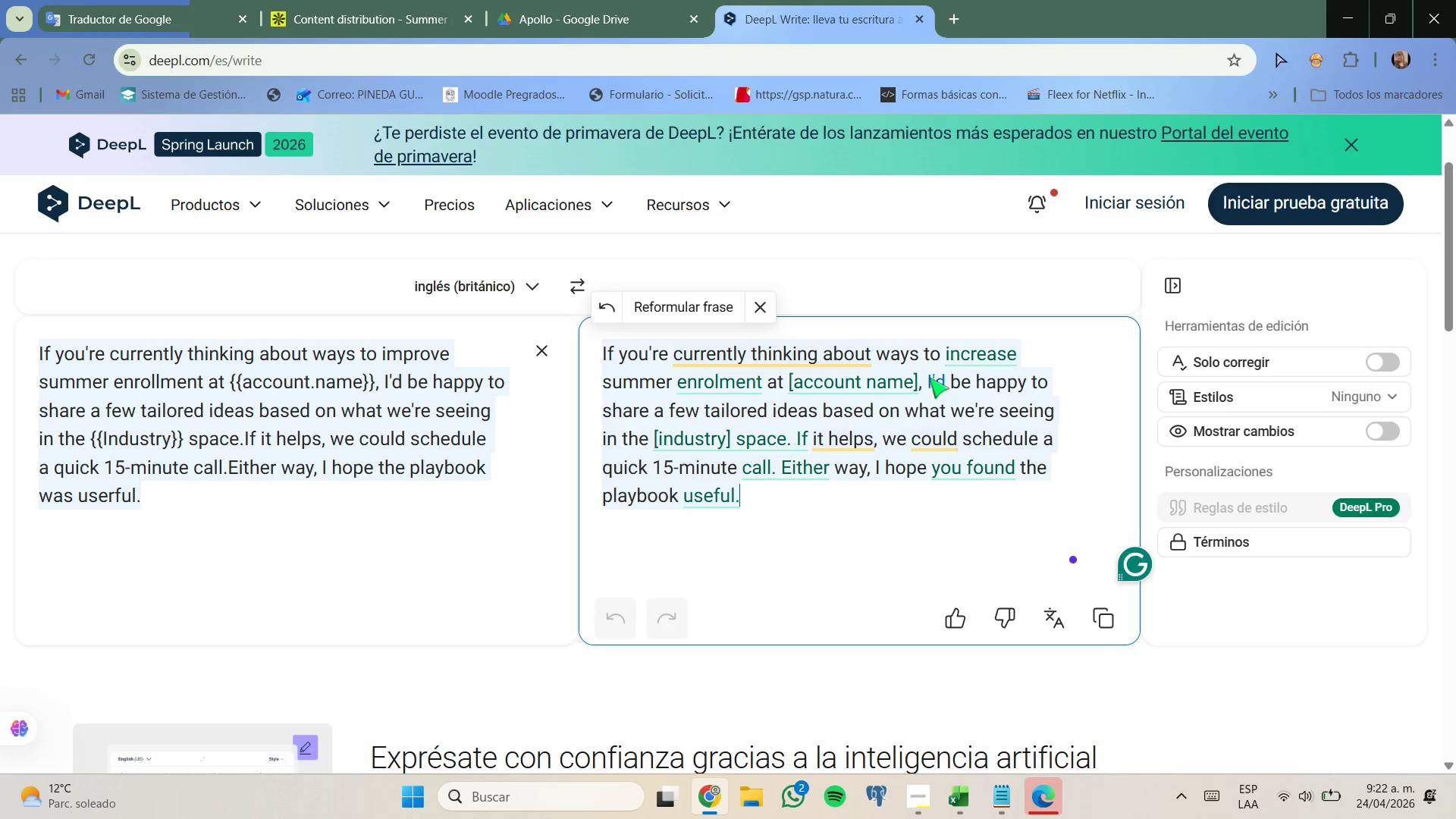 
left_click_drag(start_coordinate=[927, 376], to_coordinate=[646, 445])
 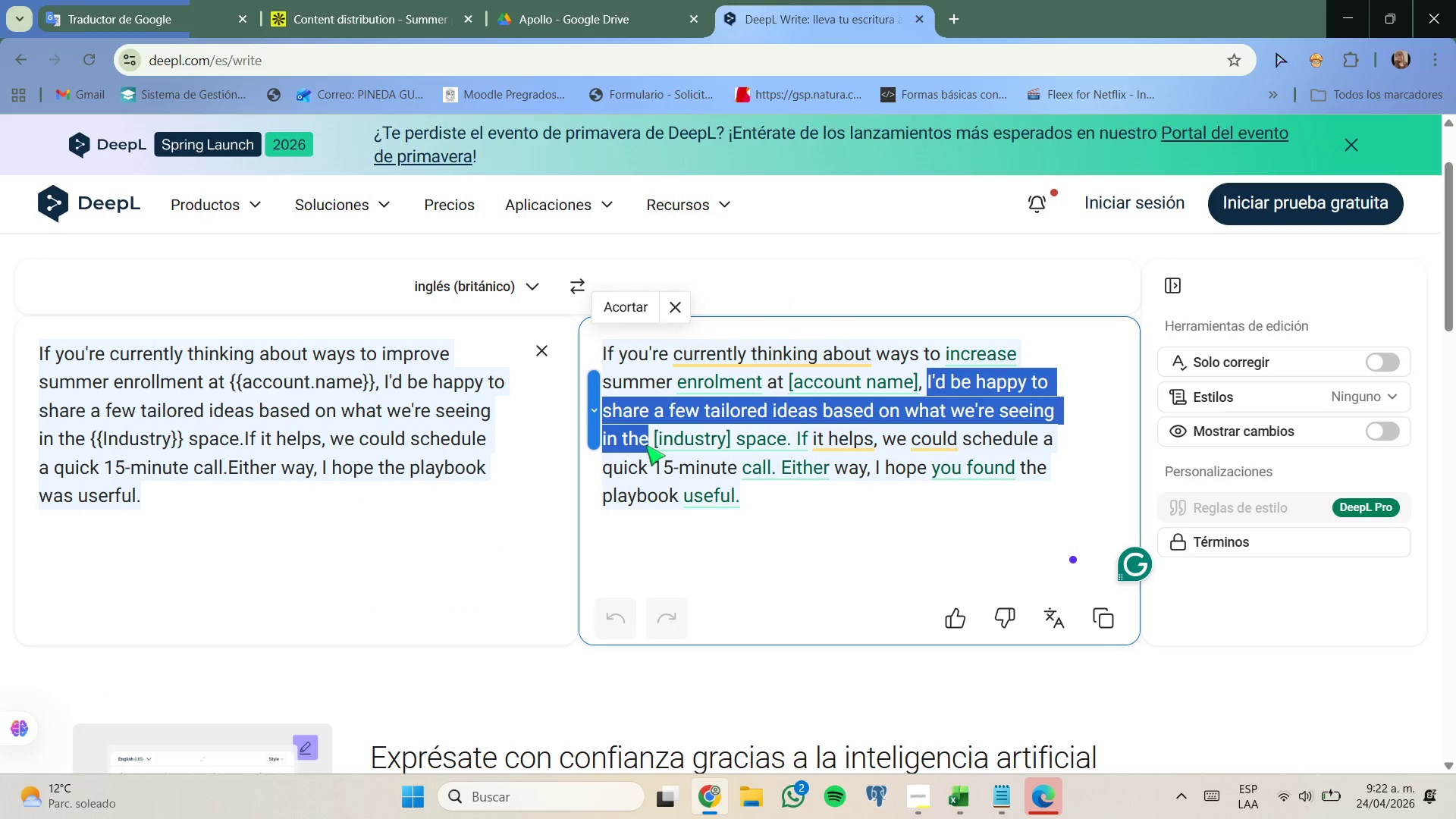 
key(Control+C)
 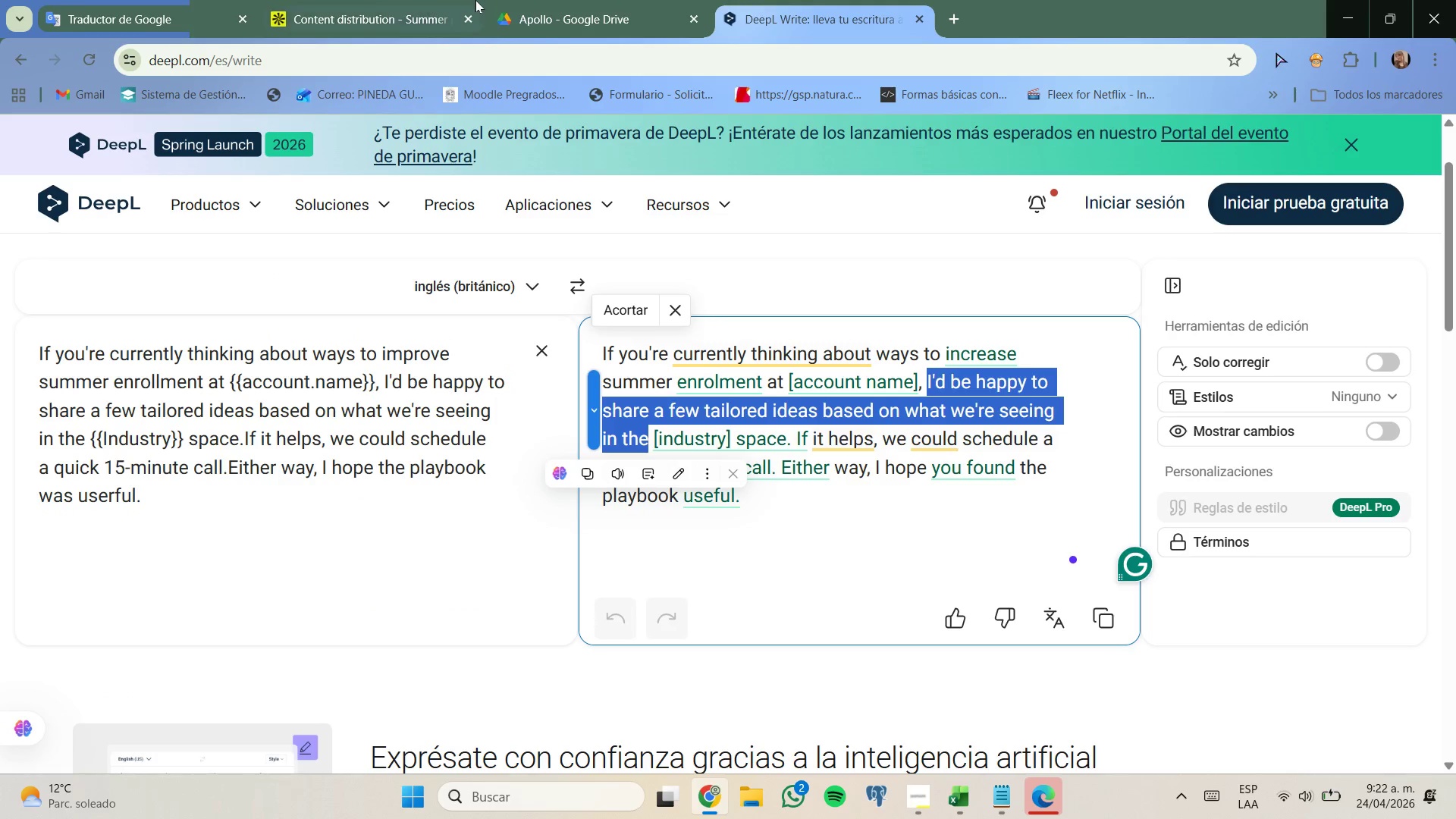 
left_click([367, 0])
 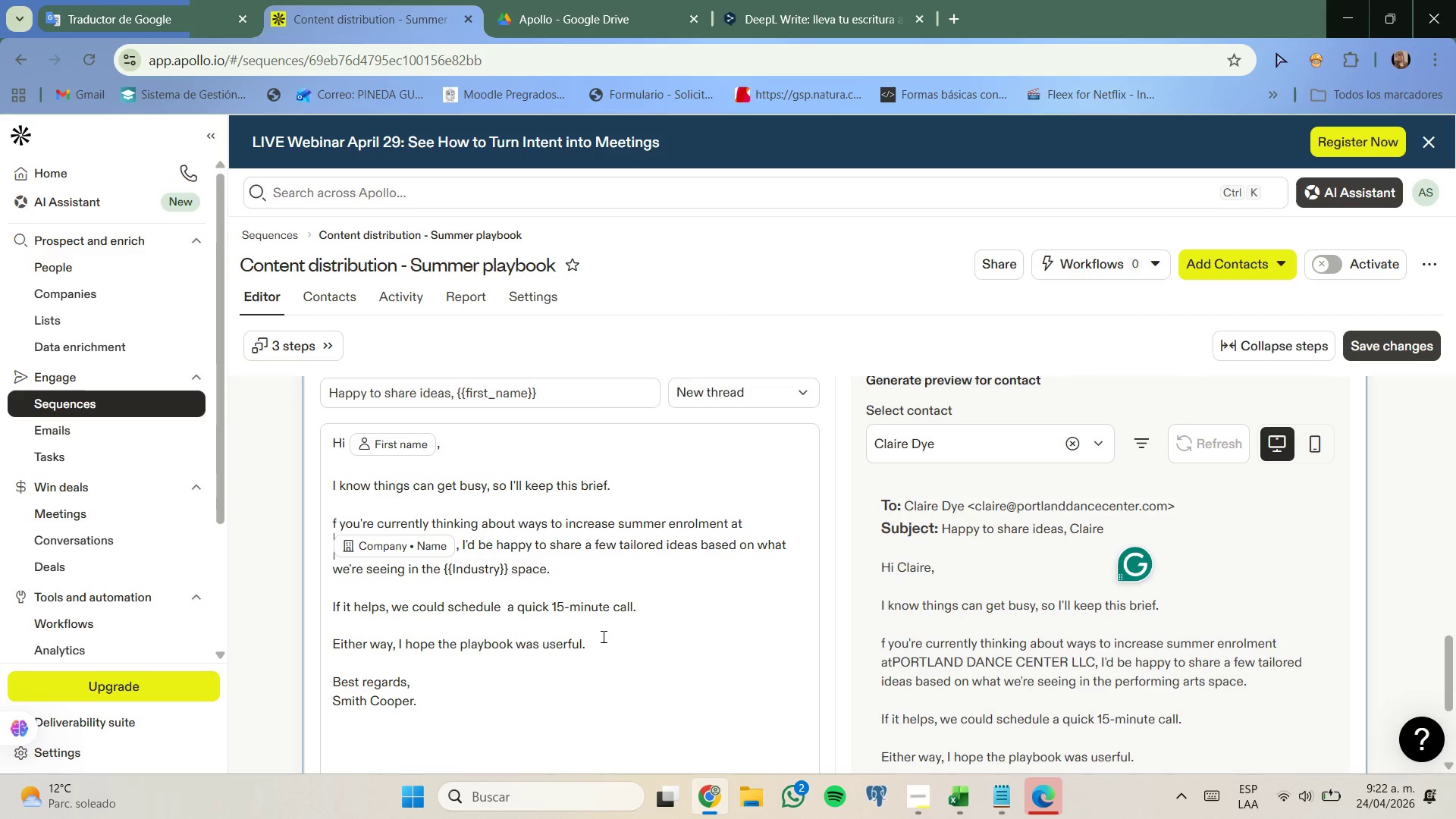 
left_click([660, 629])
 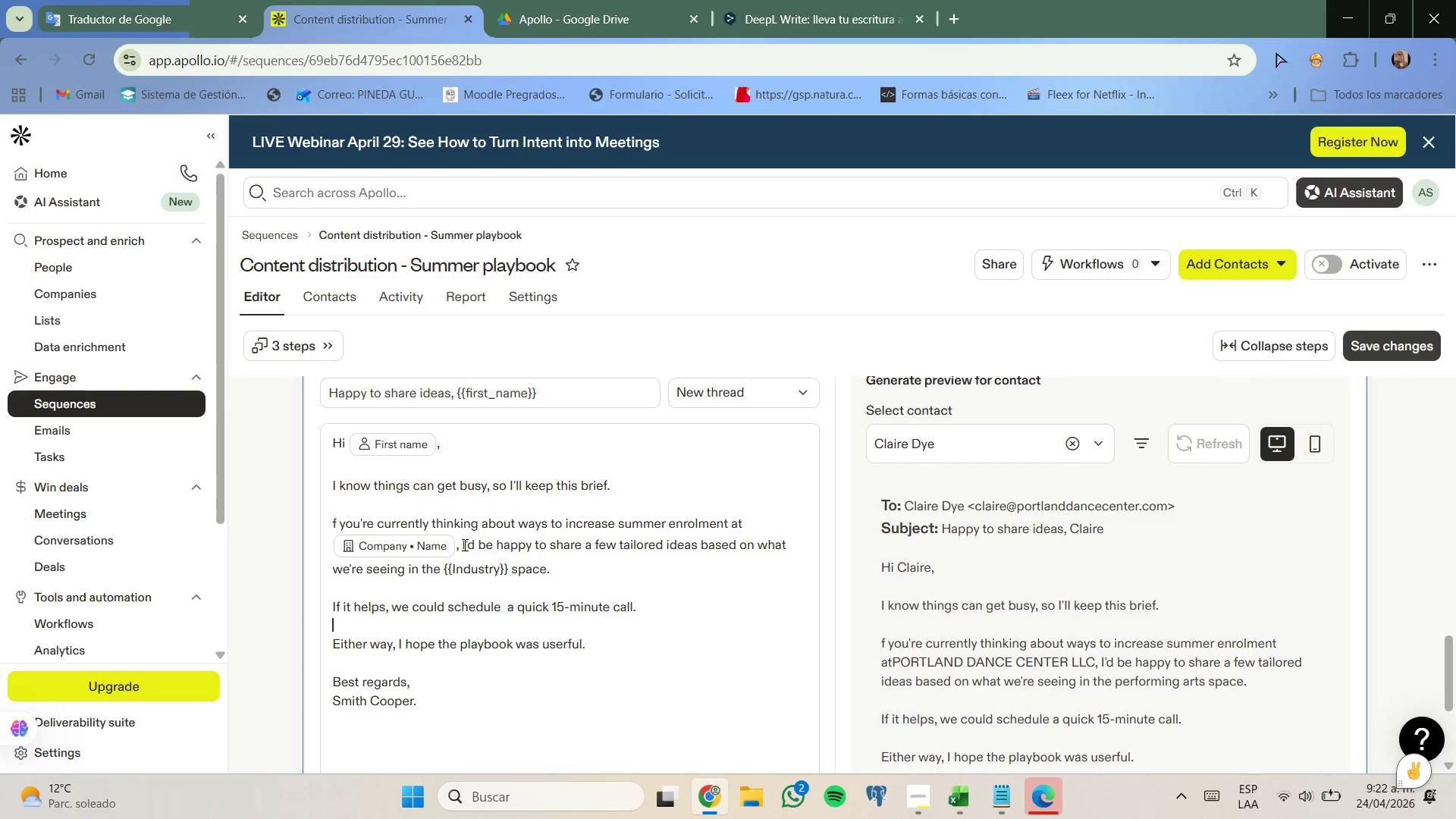 
left_click_drag(start_coordinate=[462, 544], to_coordinate=[438, 576])
 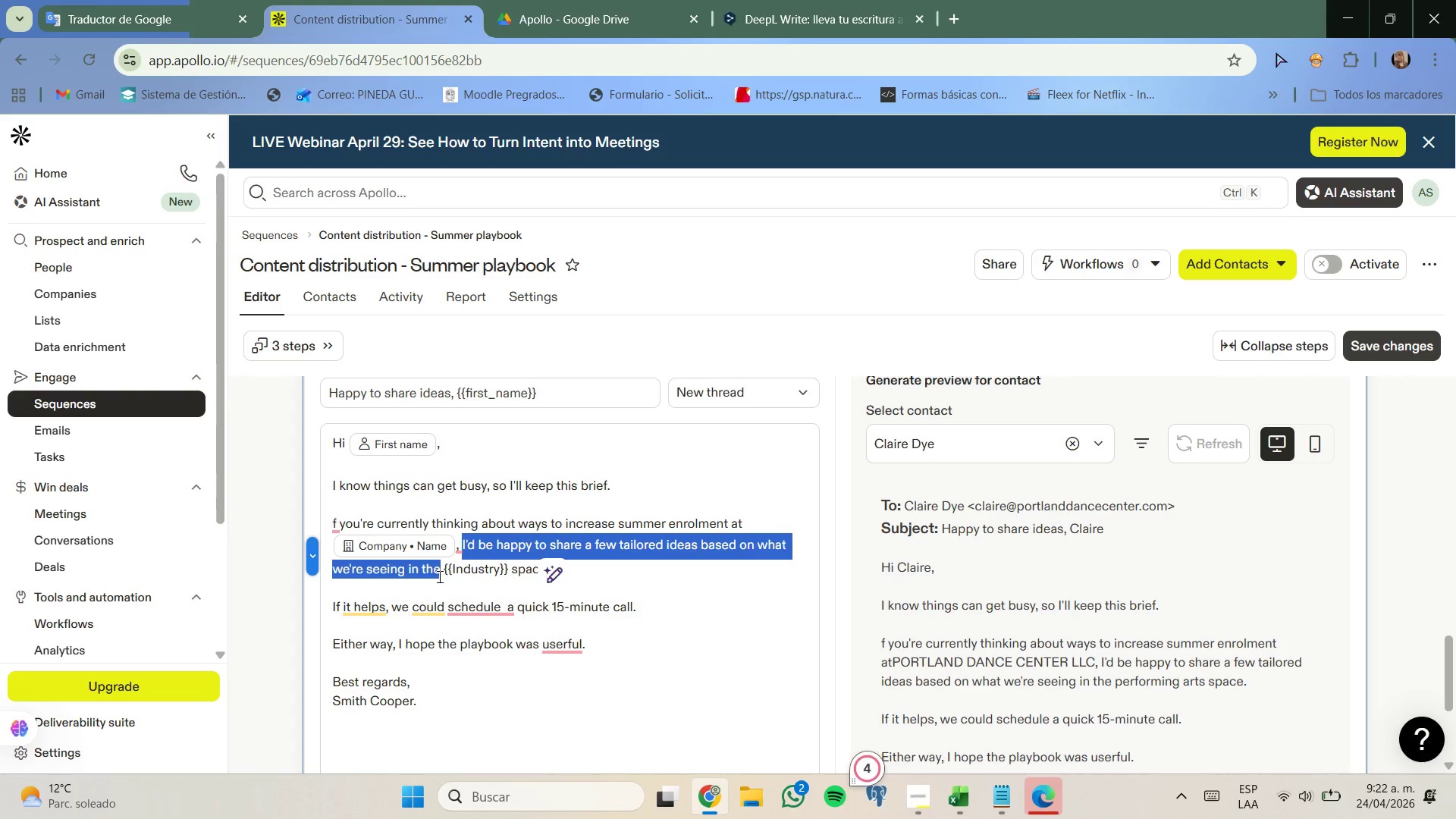 
key(Control+V)
 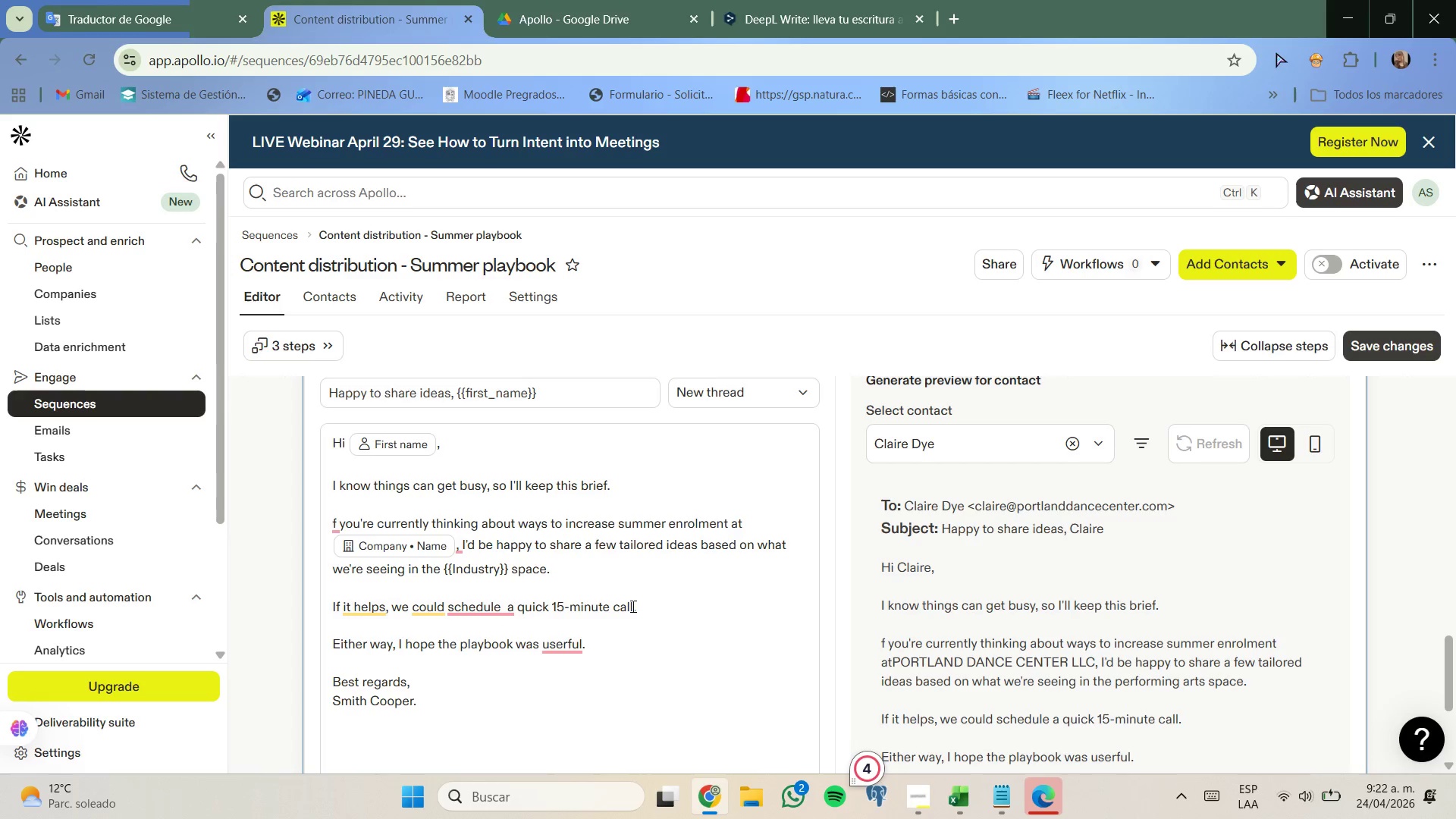 
left_click([805, 0])
 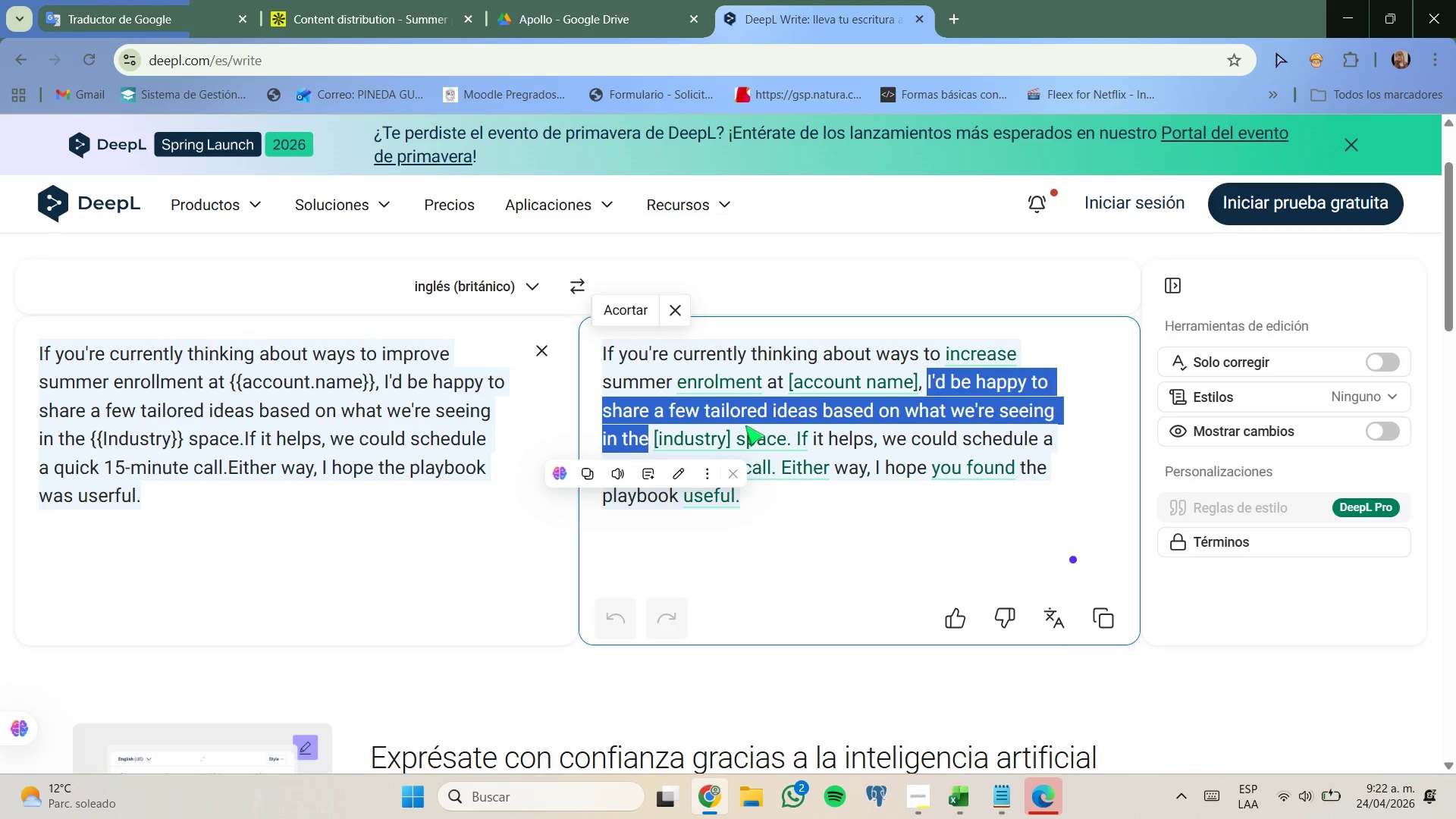 
left_click([775, 550])
 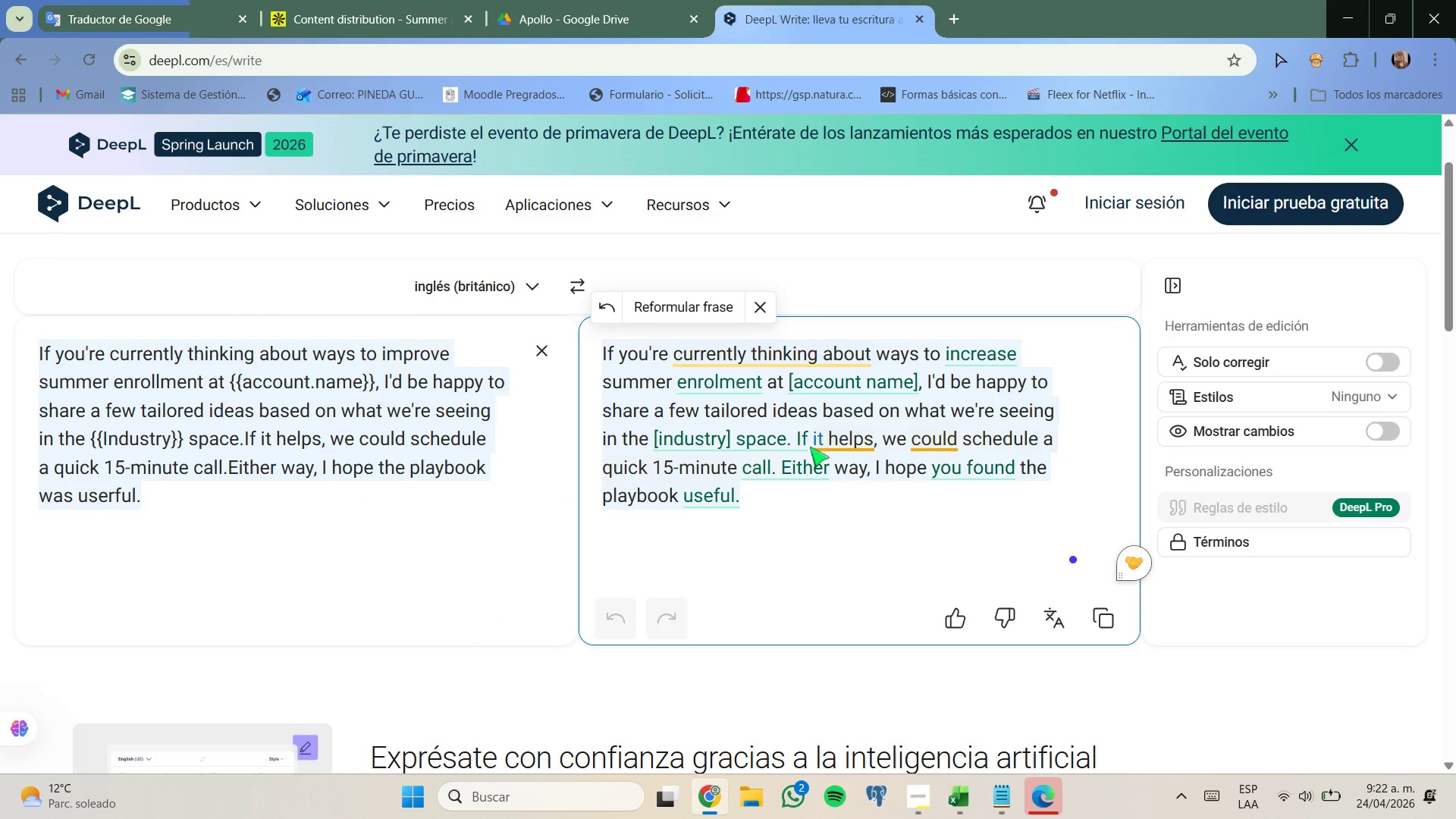 
left_click_drag(start_coordinate=[795, 437], to_coordinate=[855, 494])
 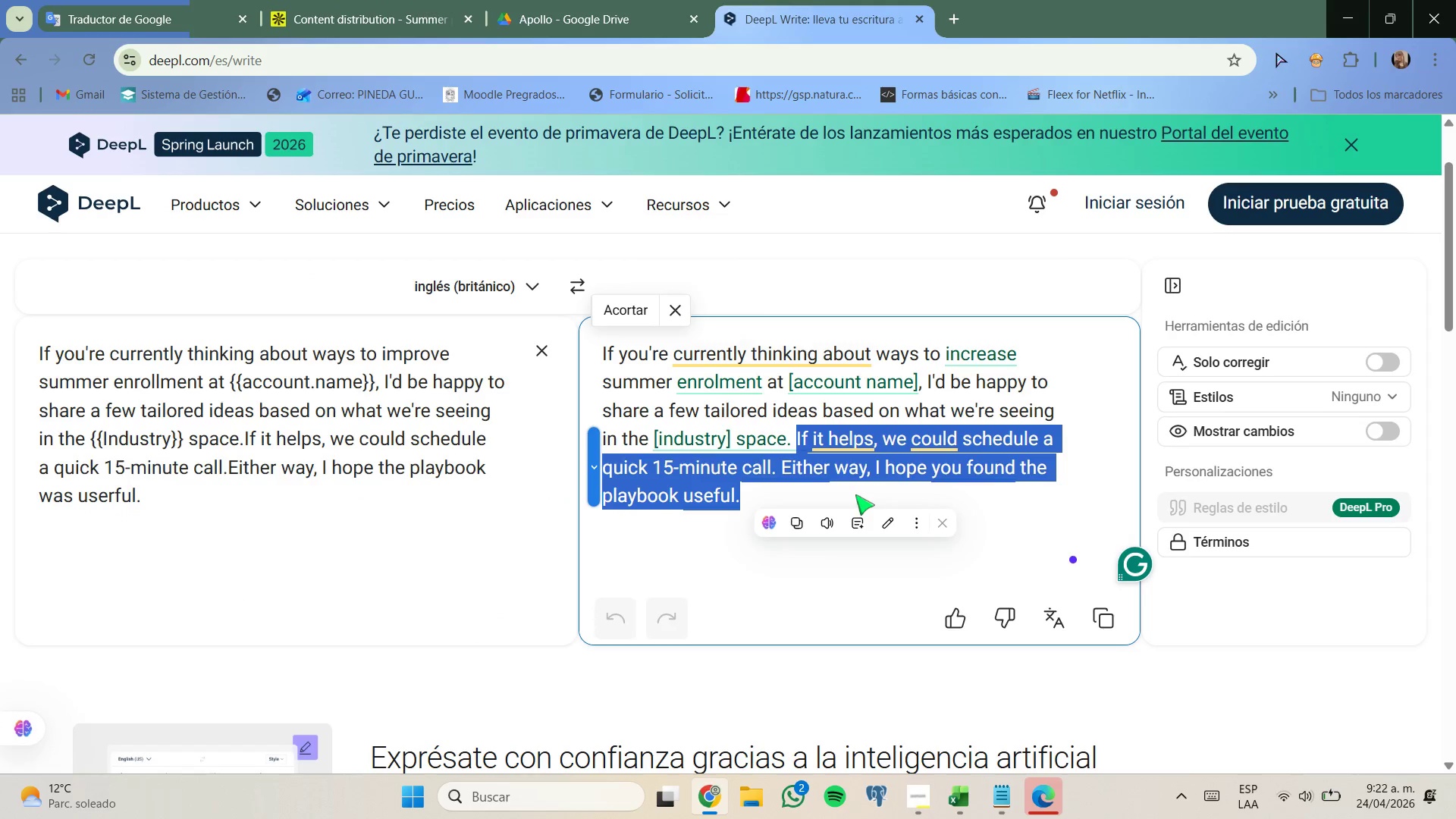 
key(Control+C)
 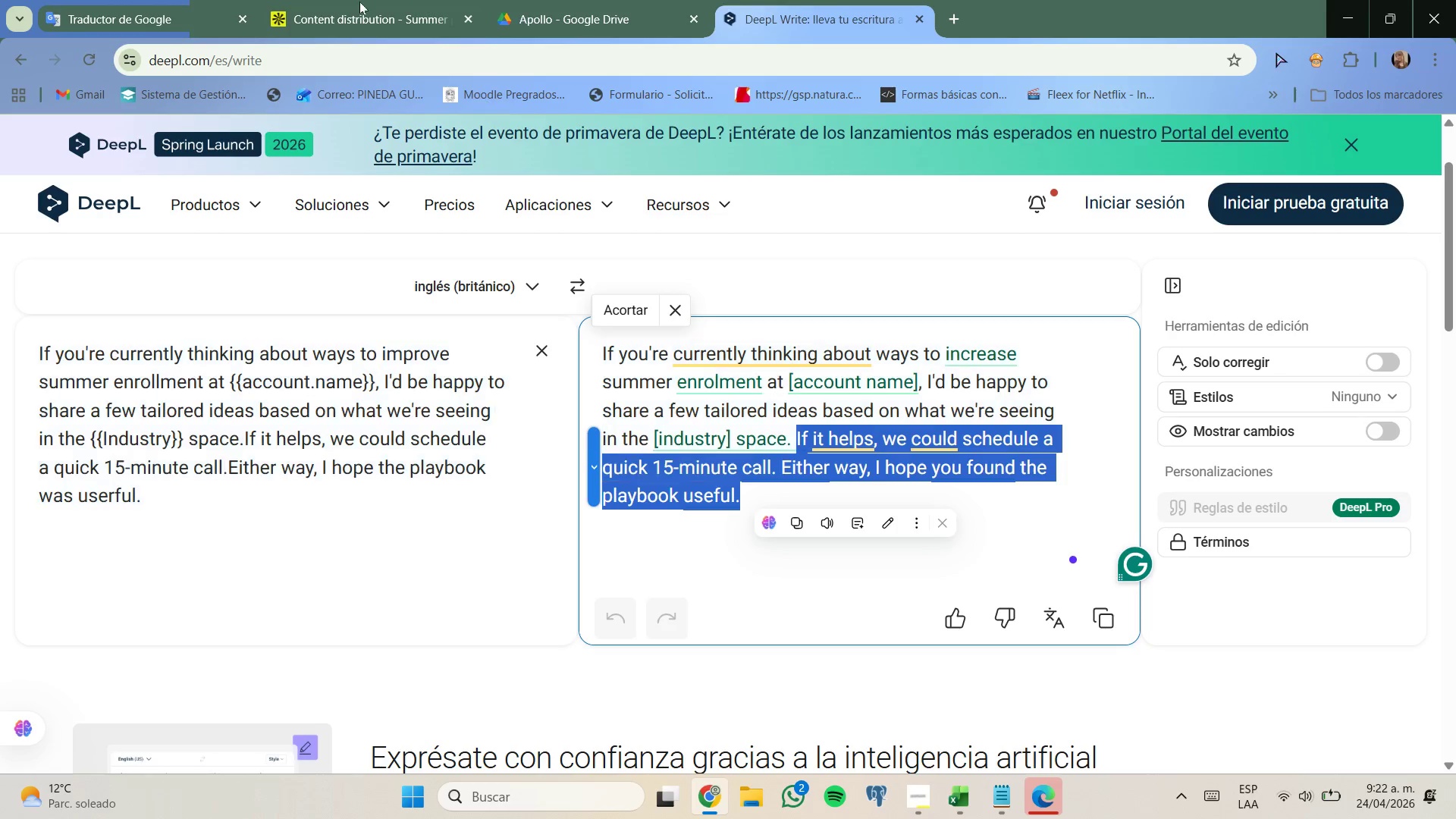 
left_click([357, 0])
 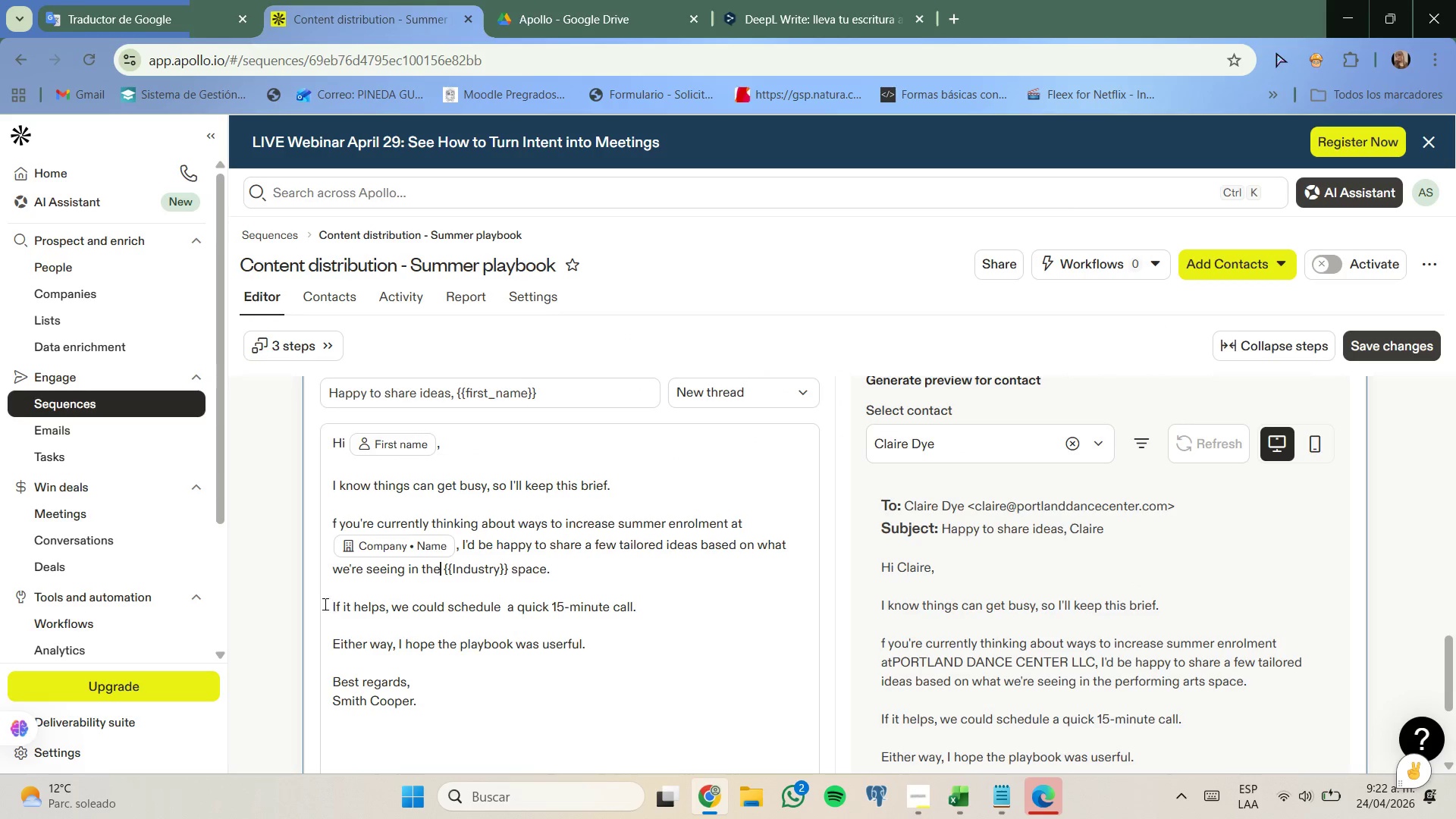 
left_click_drag(start_coordinate=[331, 606], to_coordinate=[688, 618])
 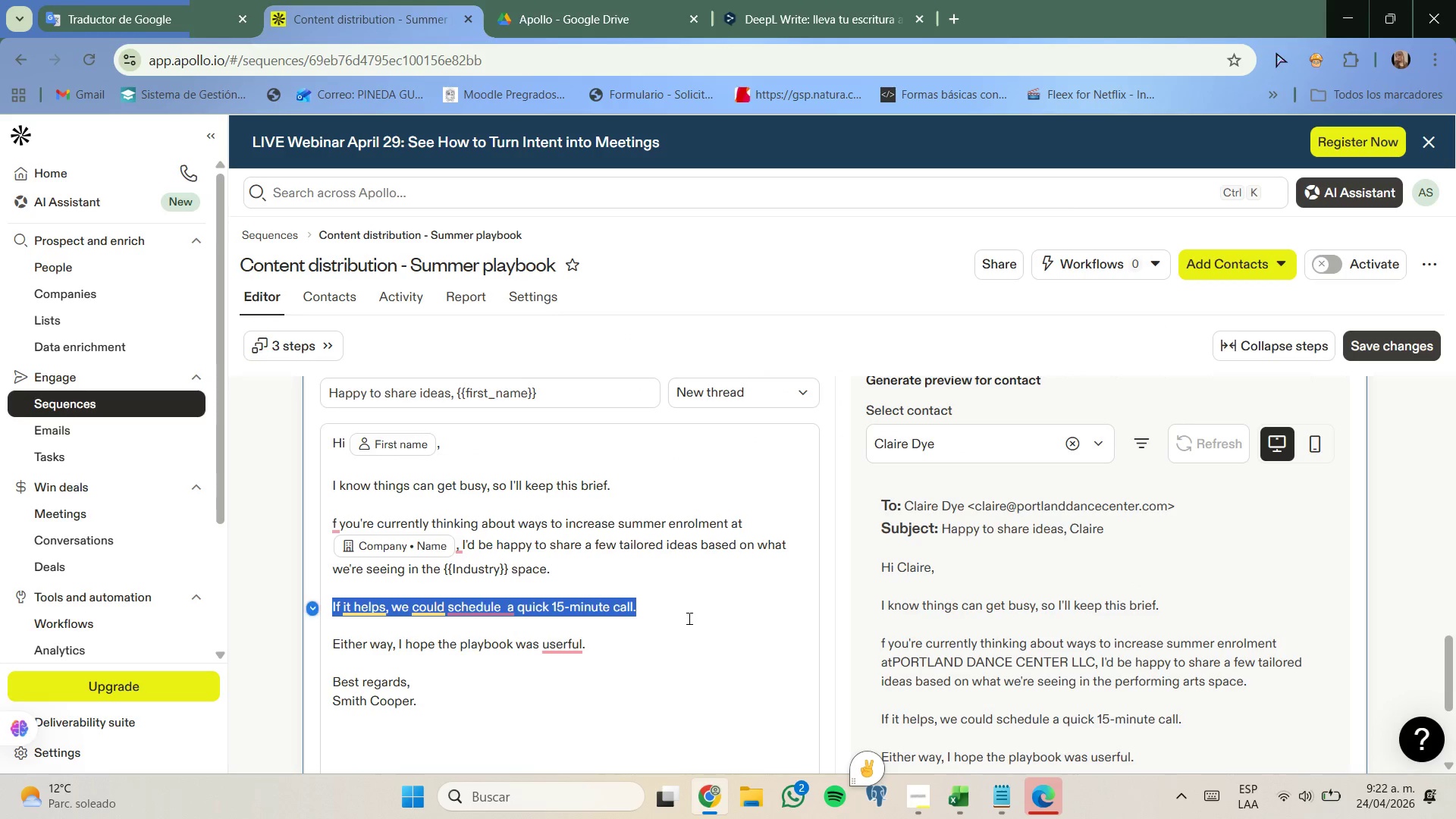 
key(Control+ControlLeft)
 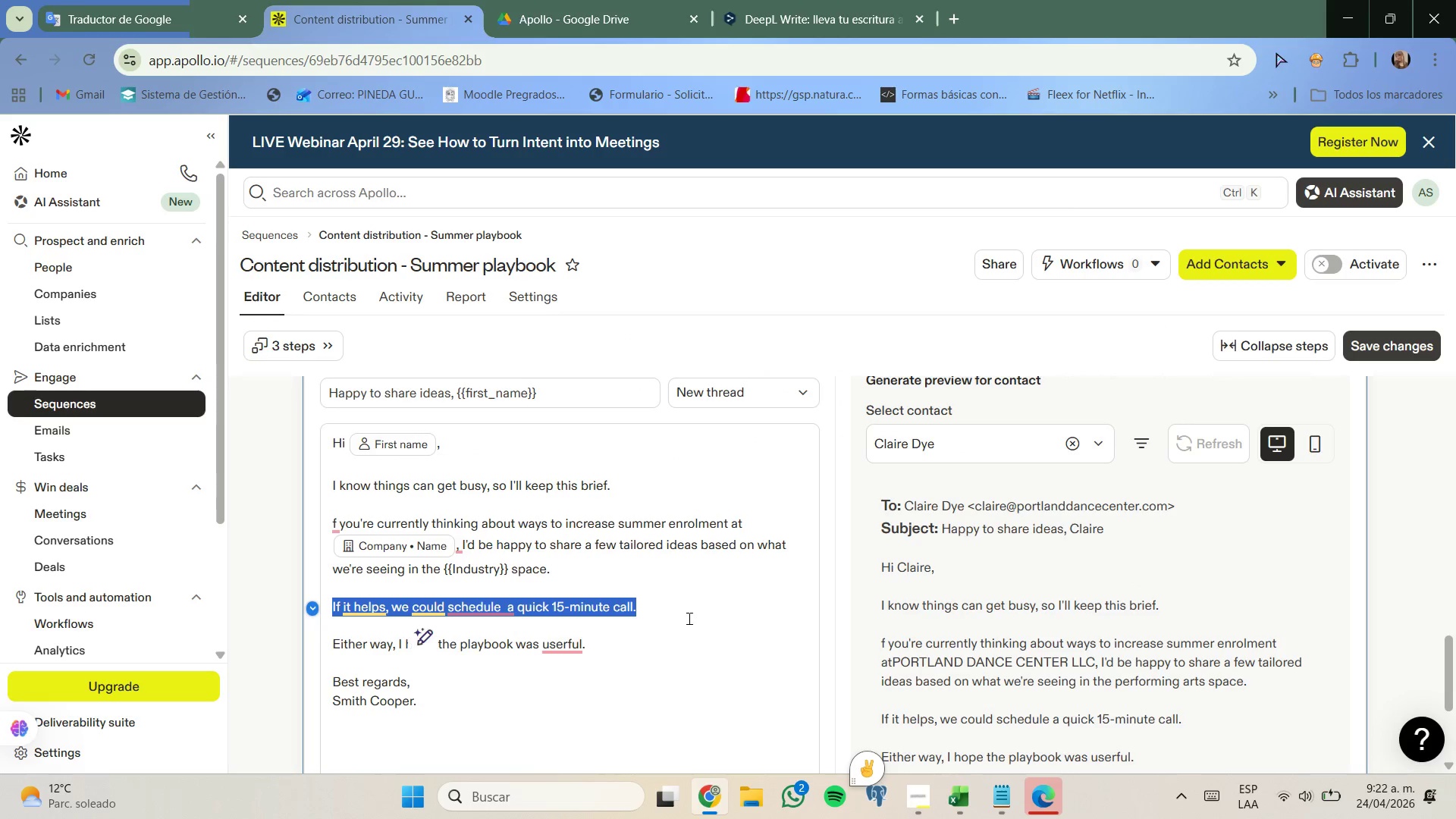 
key(Control+V)
 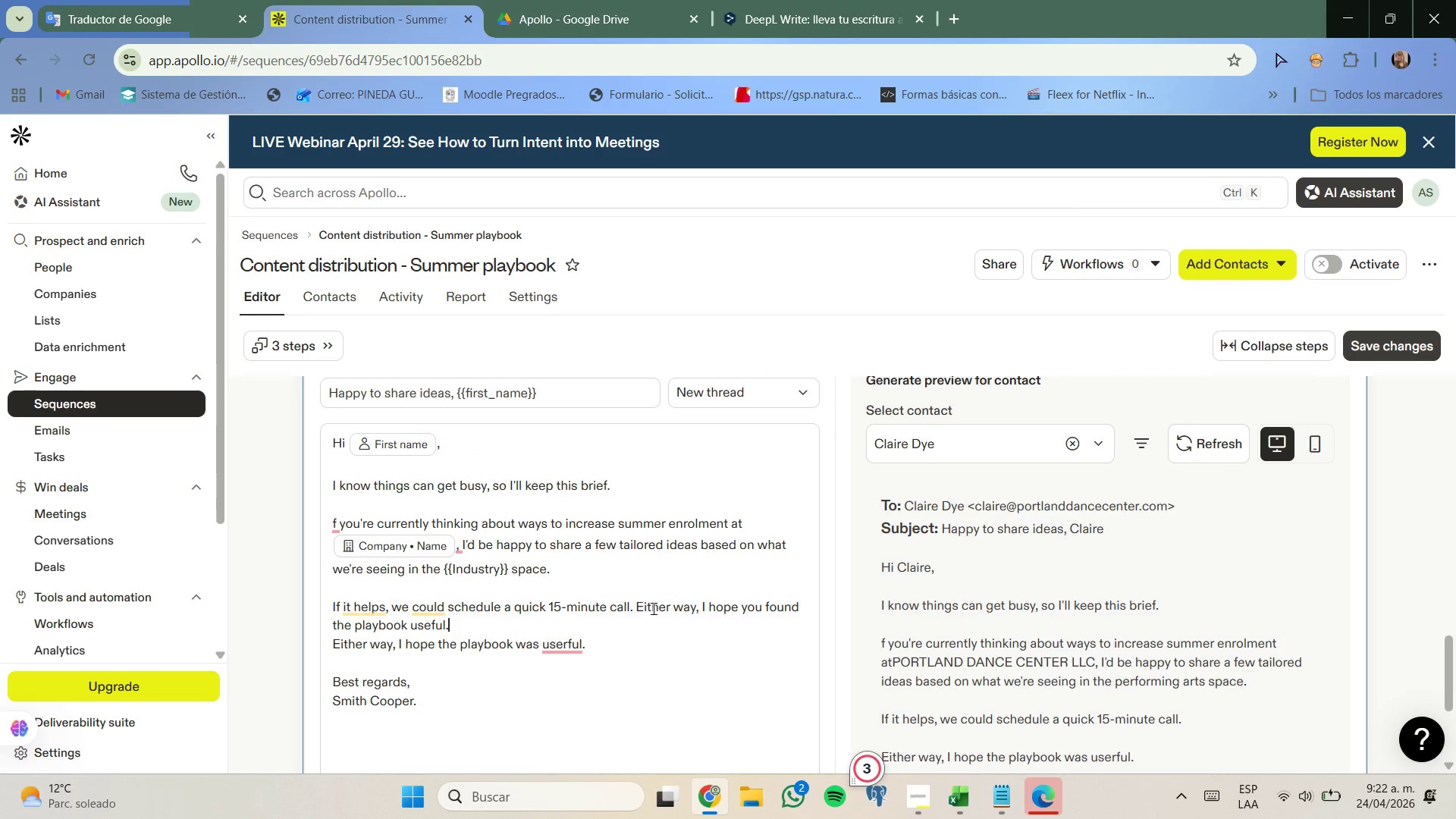 
left_click([638, 607])
 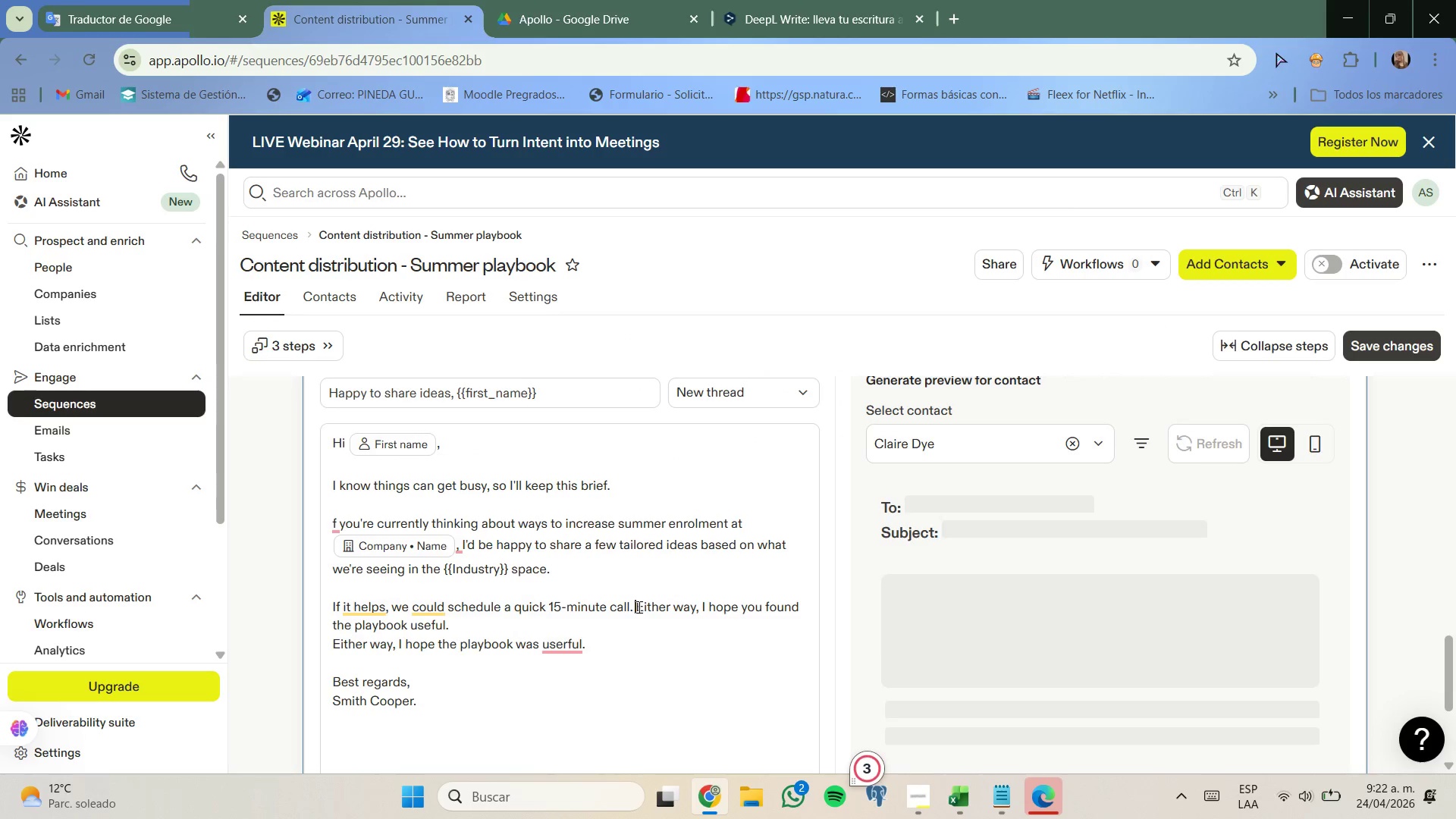 
key(Enter)
 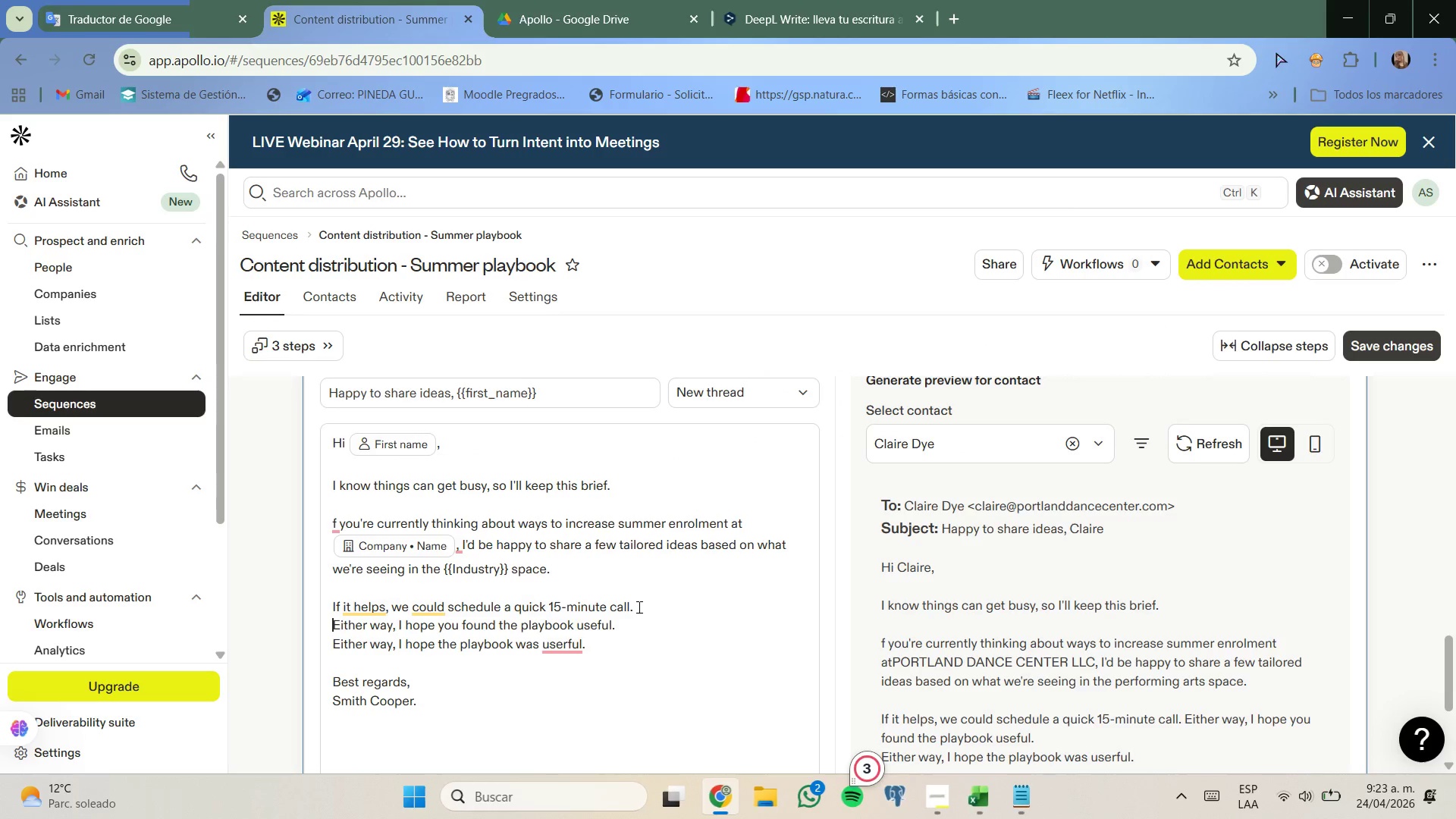 
key(Enter)
 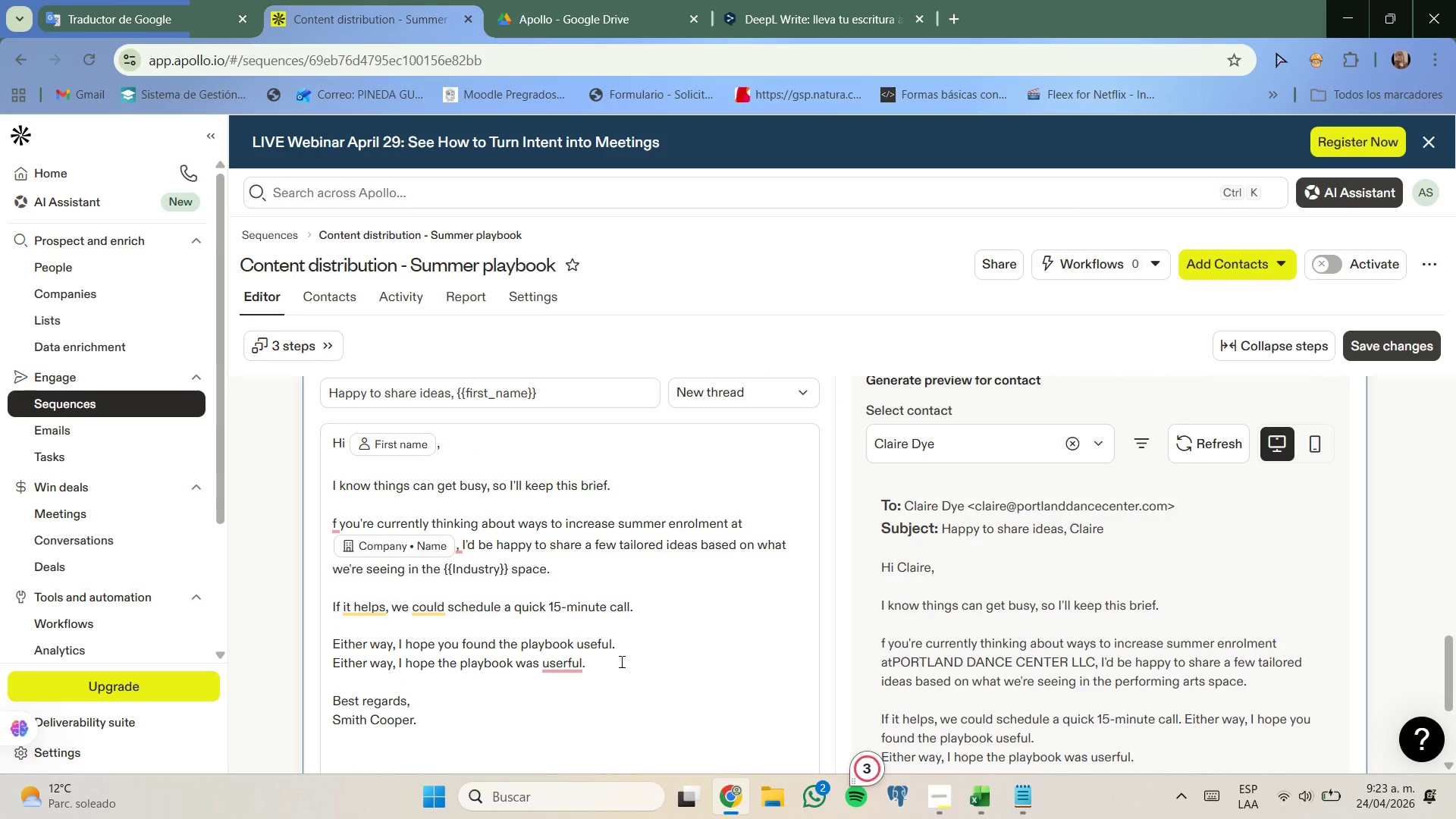 
left_click_drag(start_coordinate=[606, 664], to_coordinate=[328, 667])
 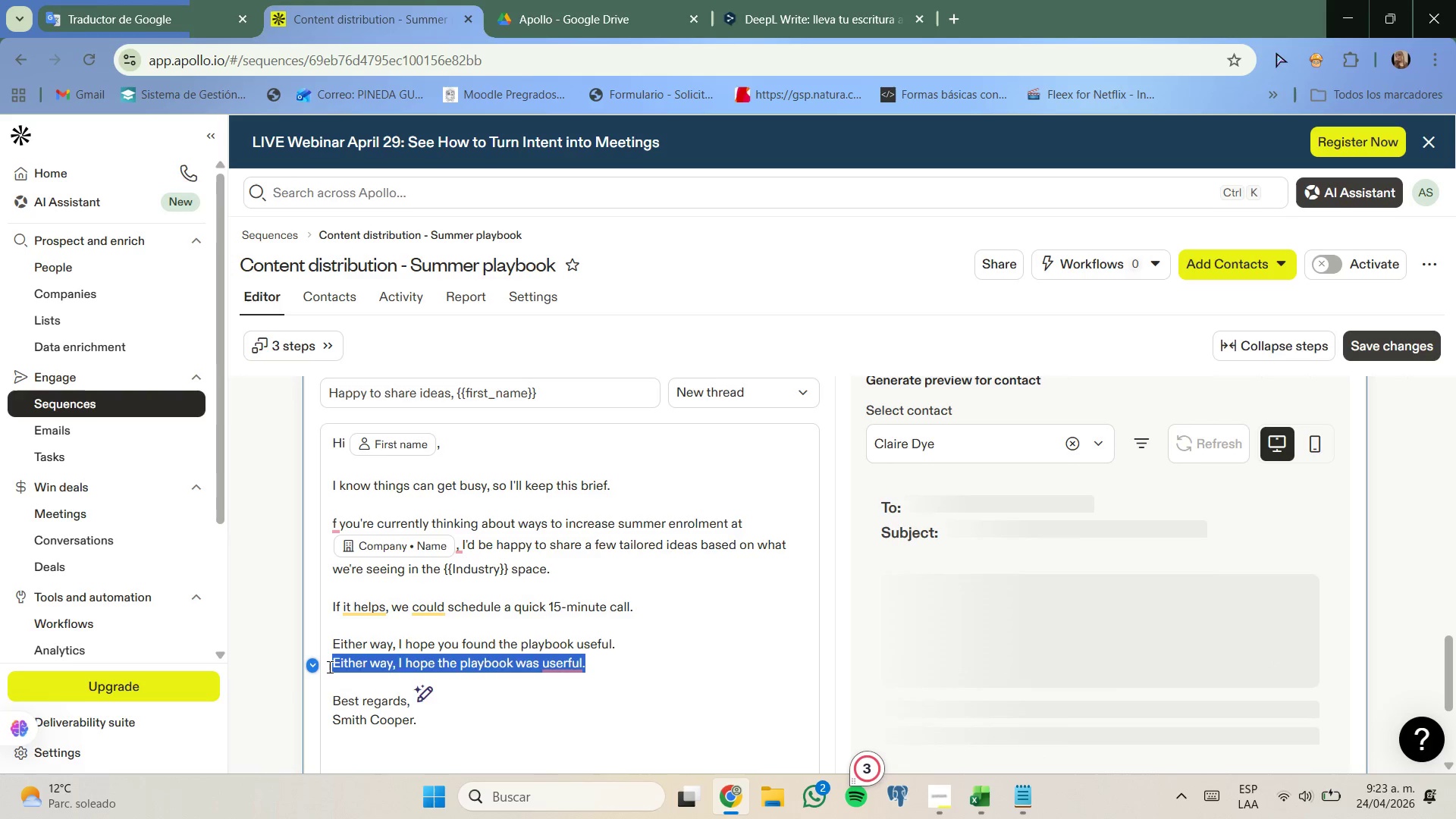 
key(Backspace)
 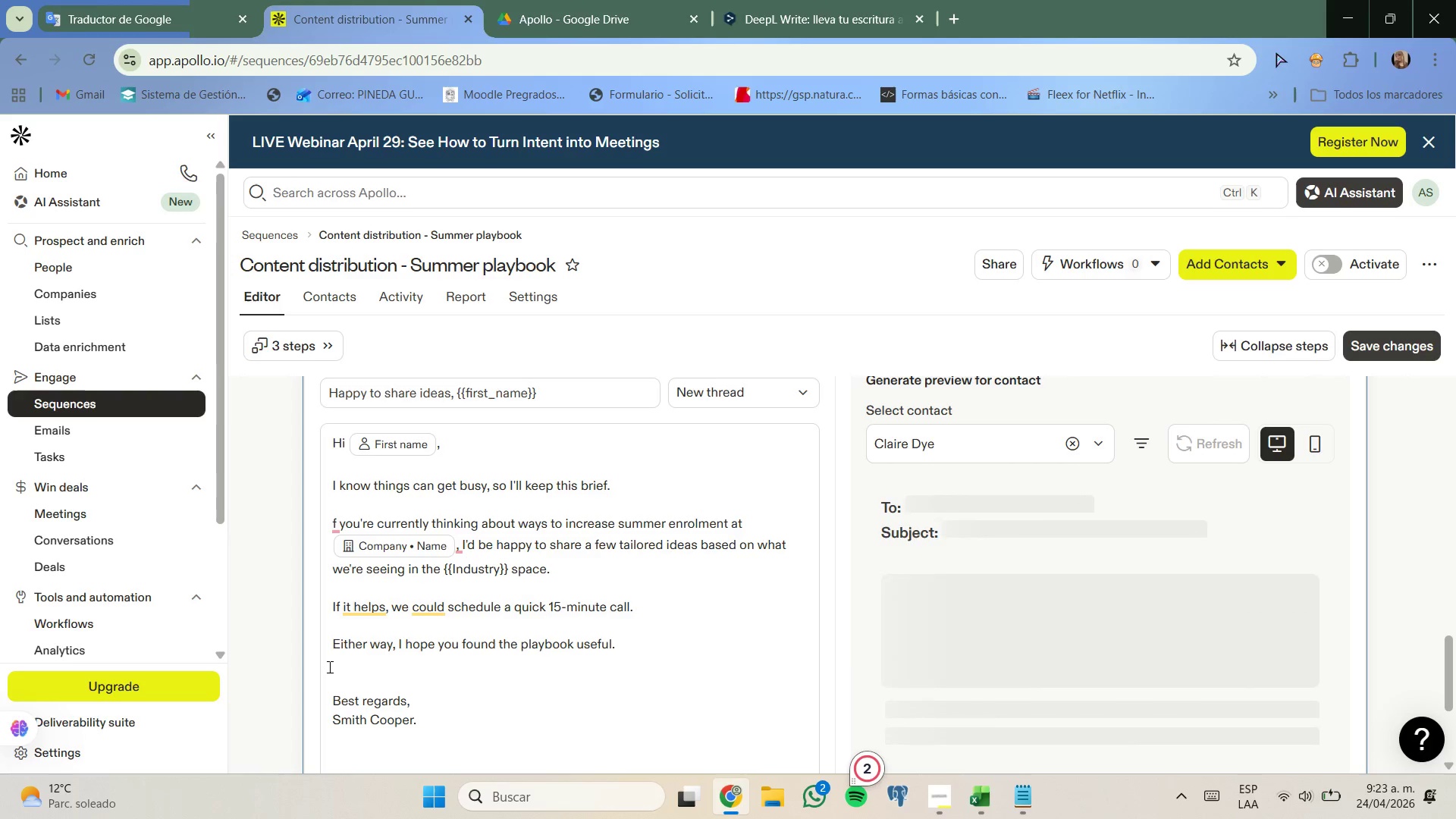 
key(Backspace)
 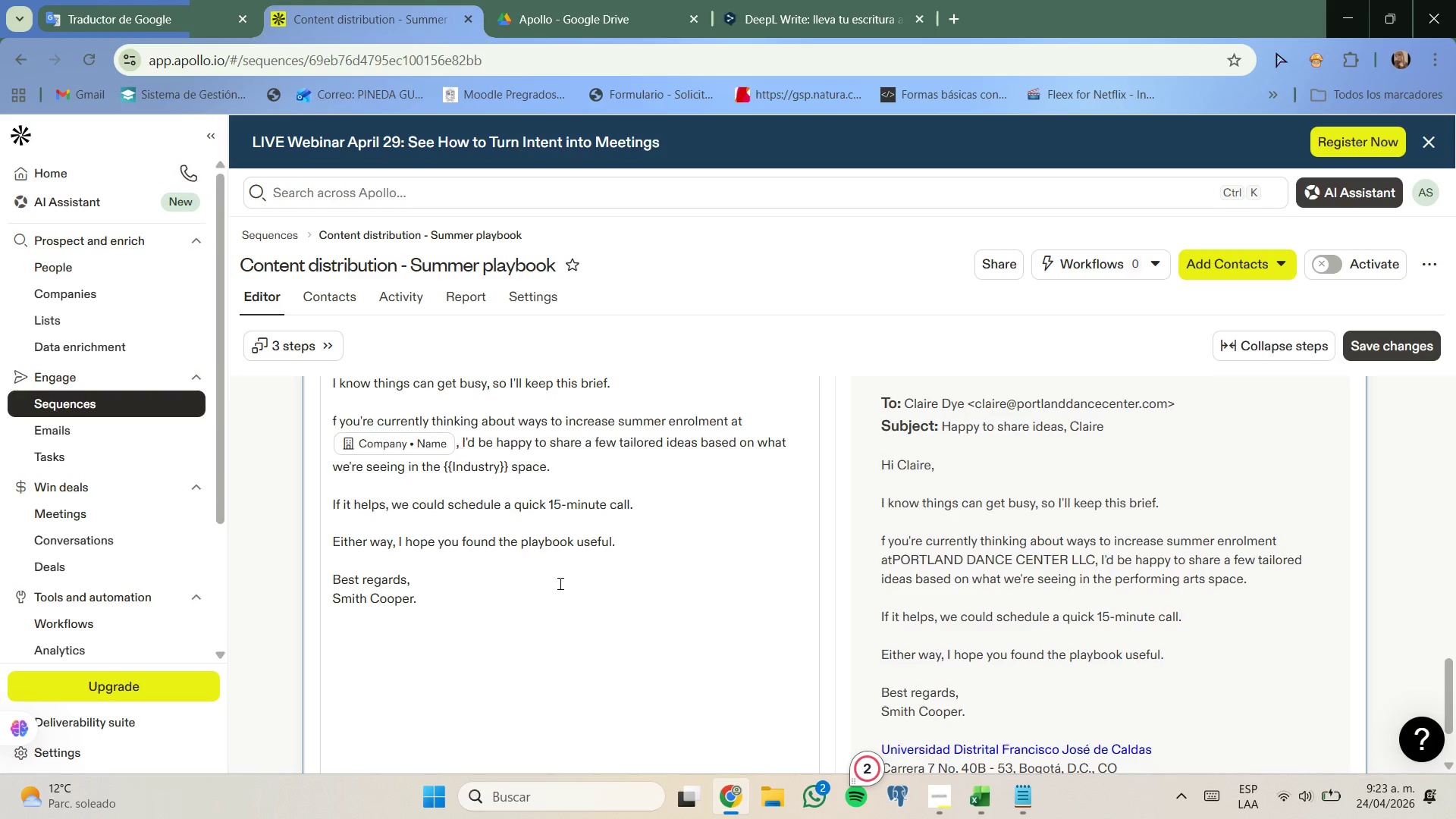 
wait(13.14)
 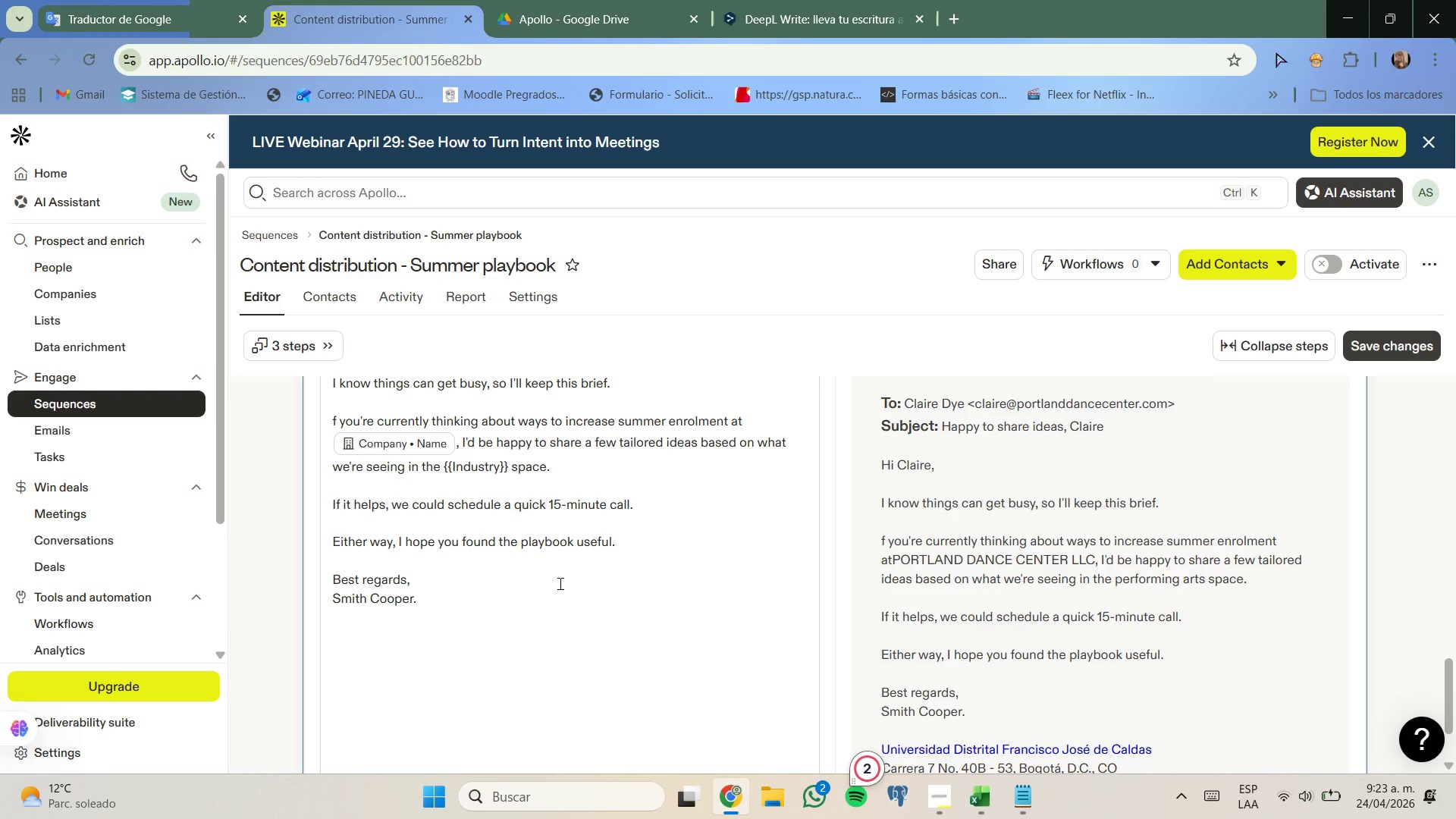 
left_click([1352, 265])
 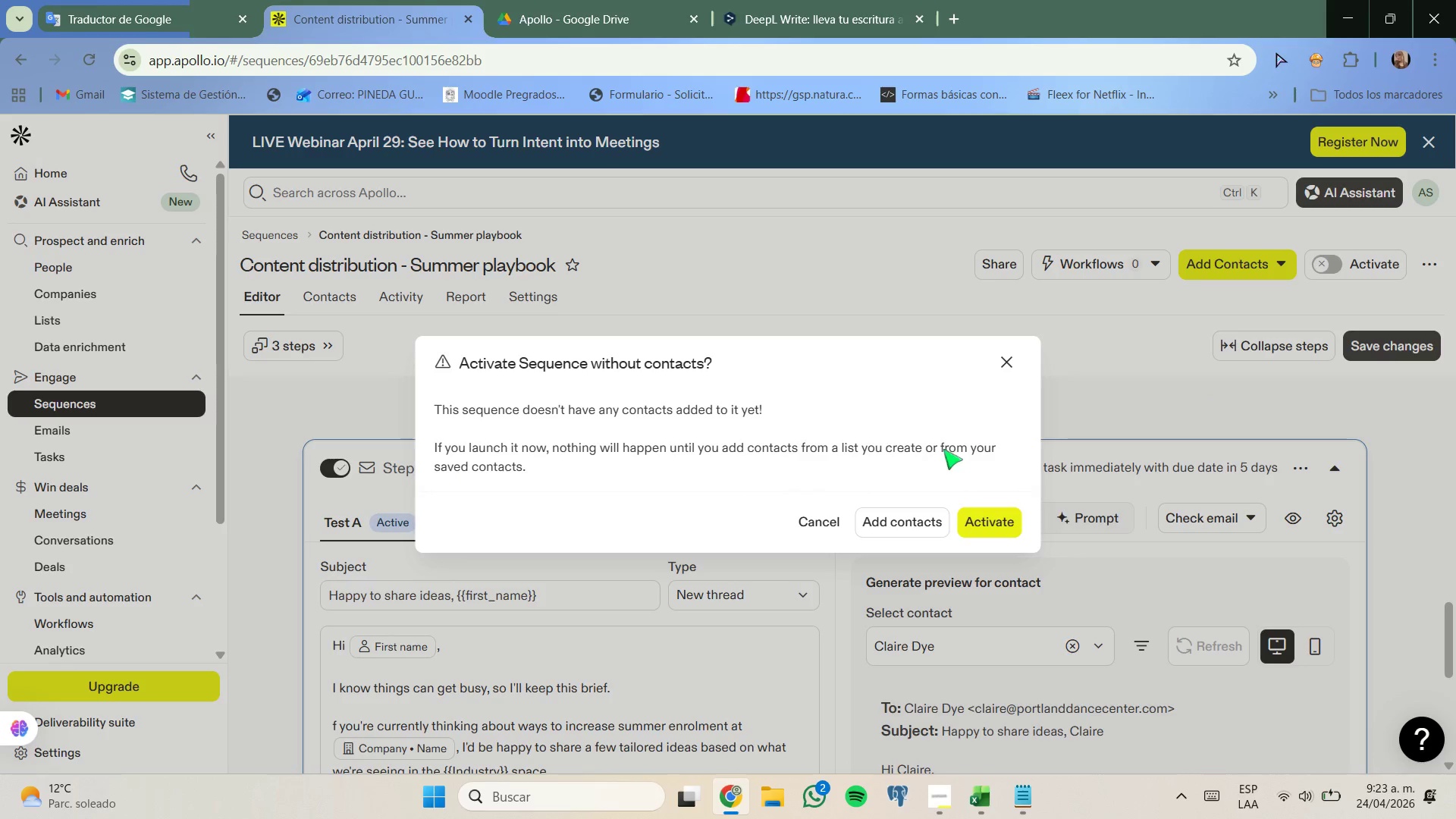 
left_click([1012, 360])
 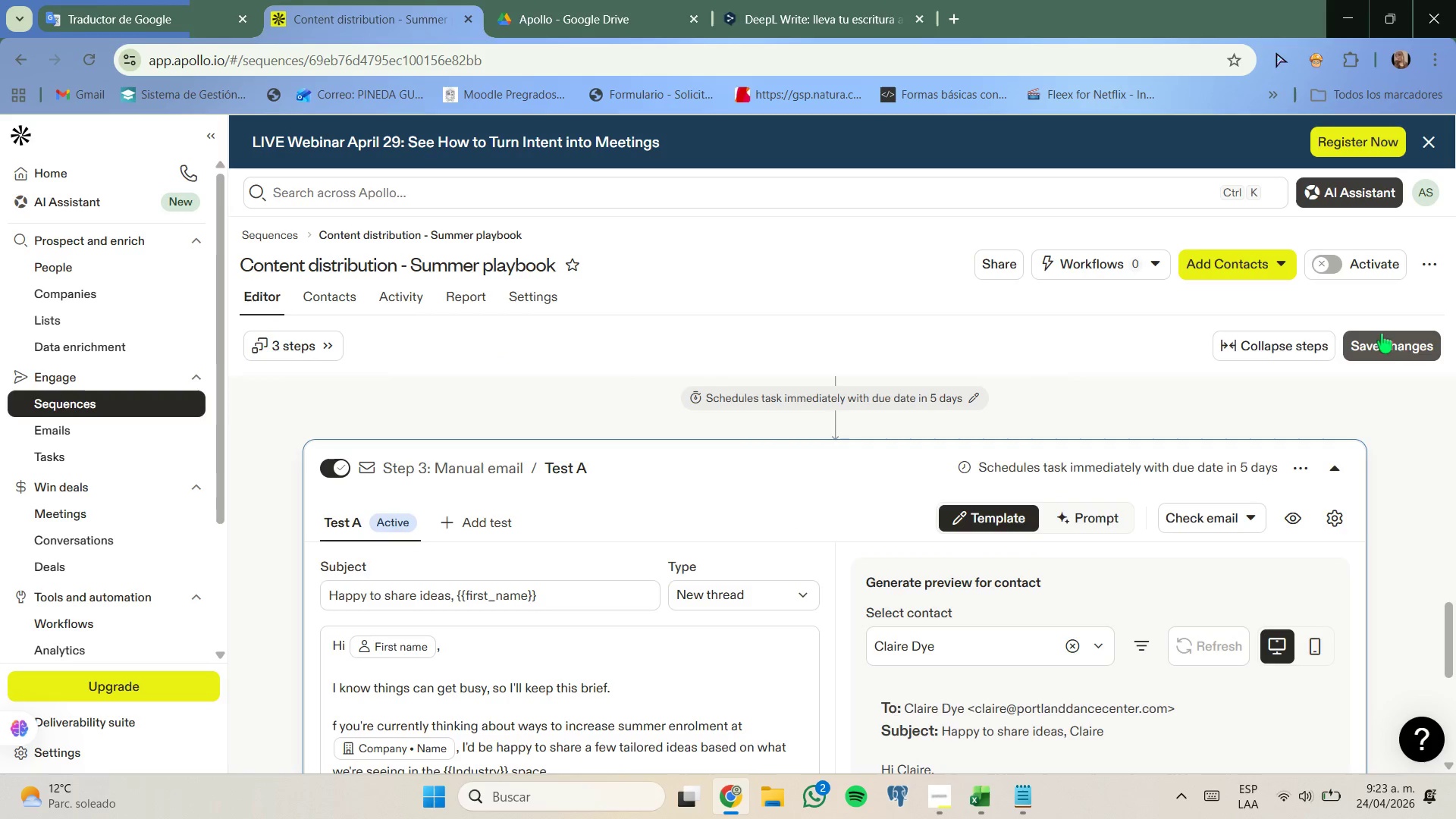 
left_click([1394, 329])
 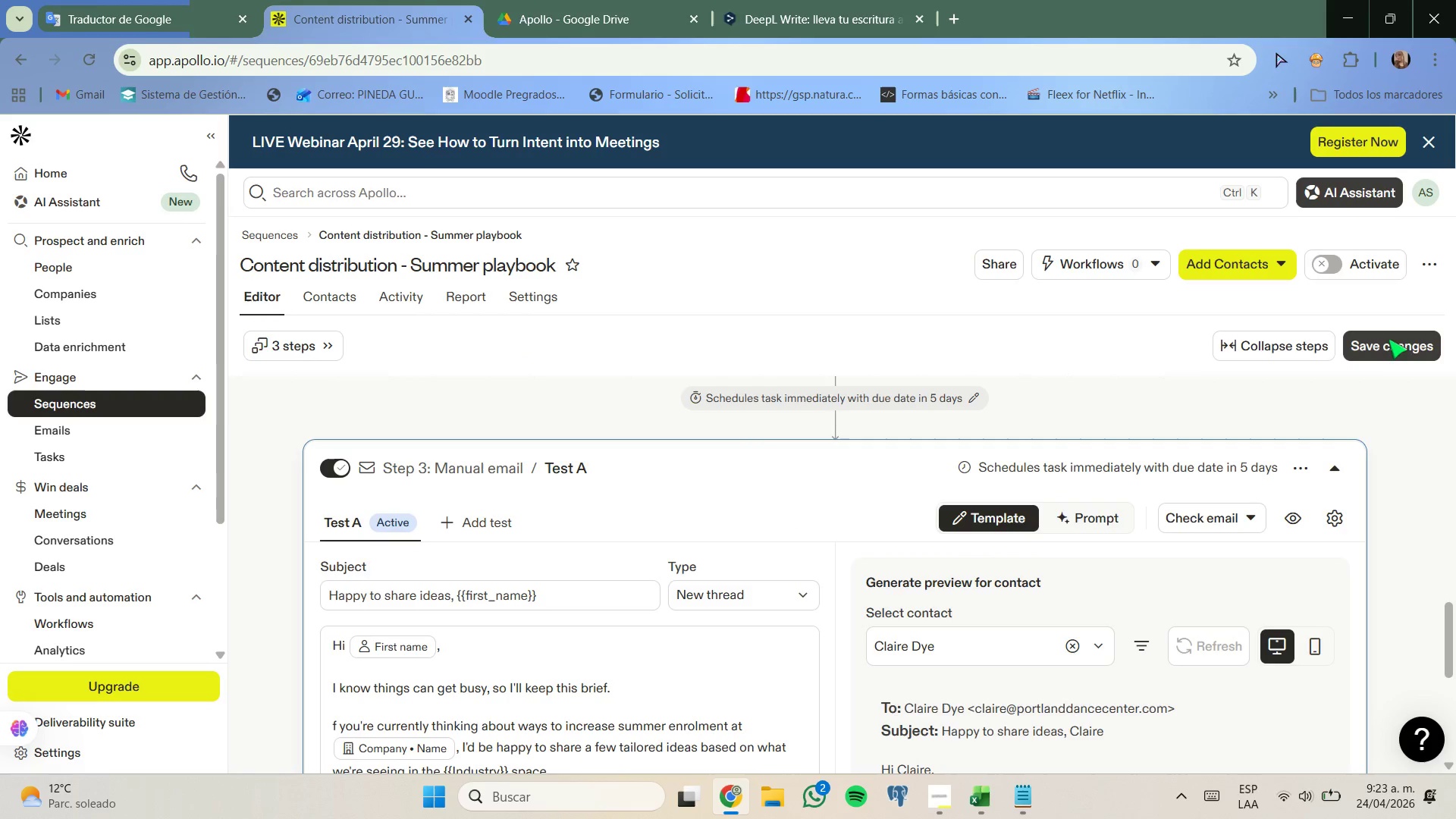 
left_click([1386, 345])
 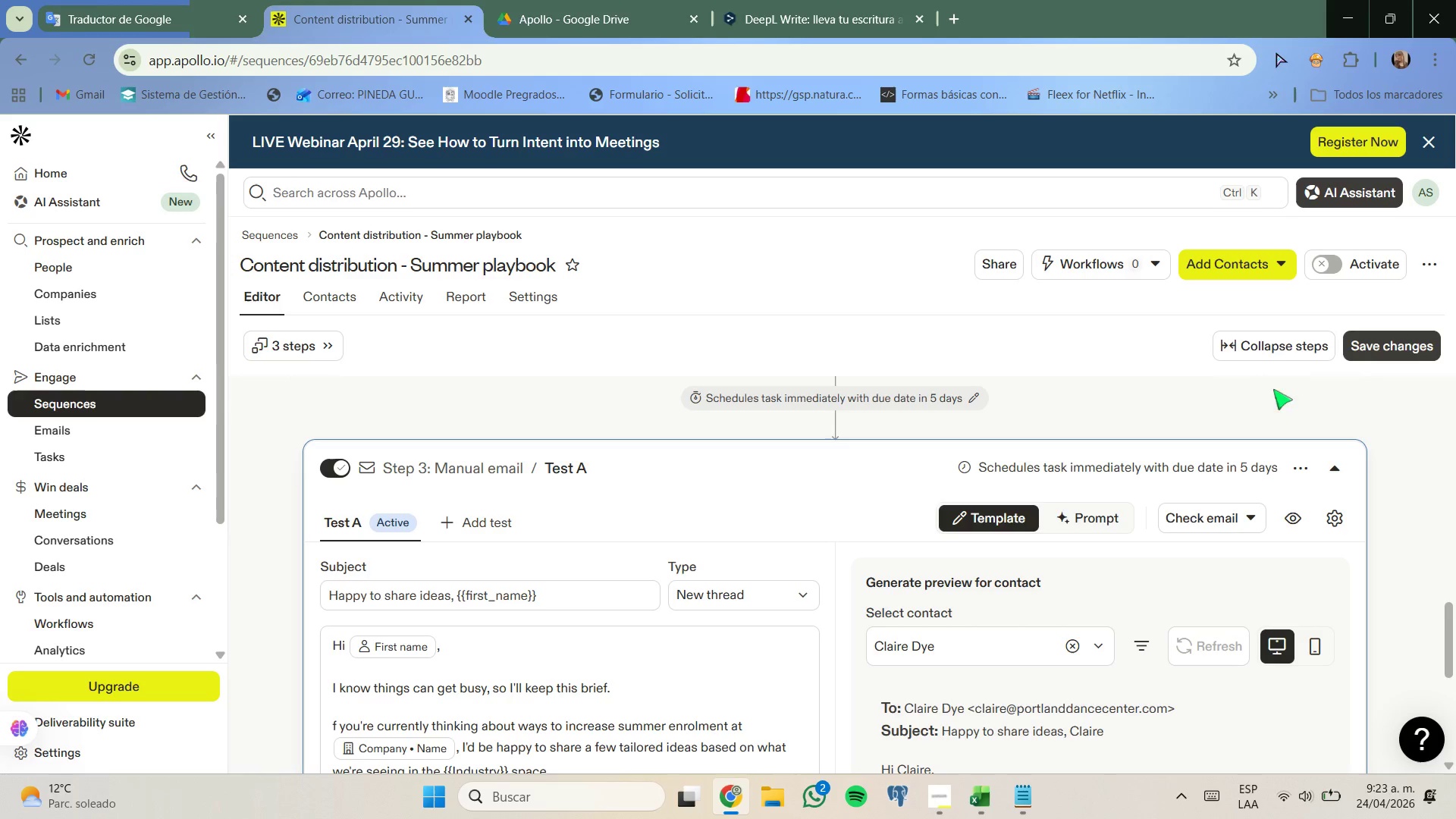 
left_click([1385, 350])
 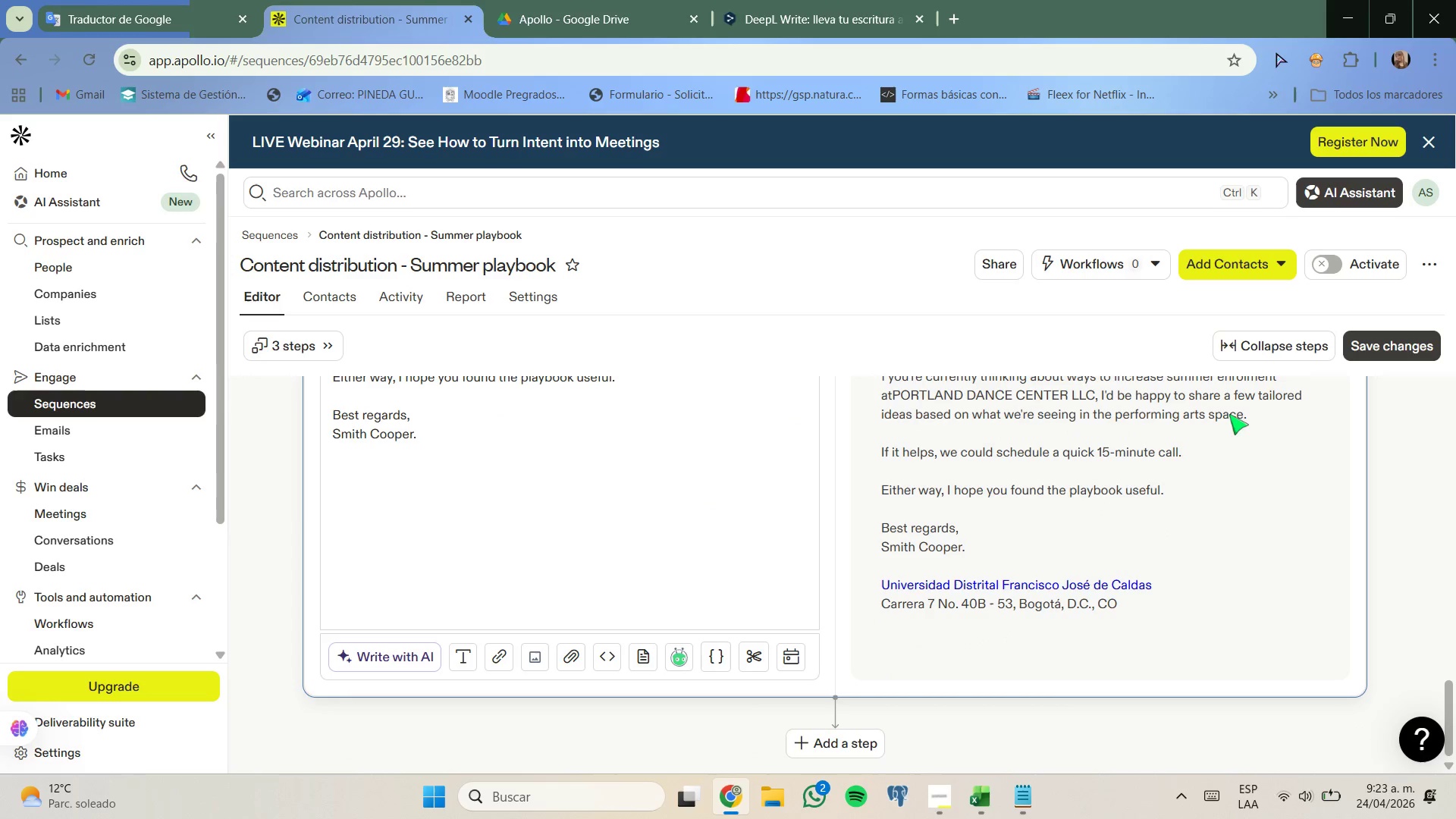 
left_click([1421, 347])
 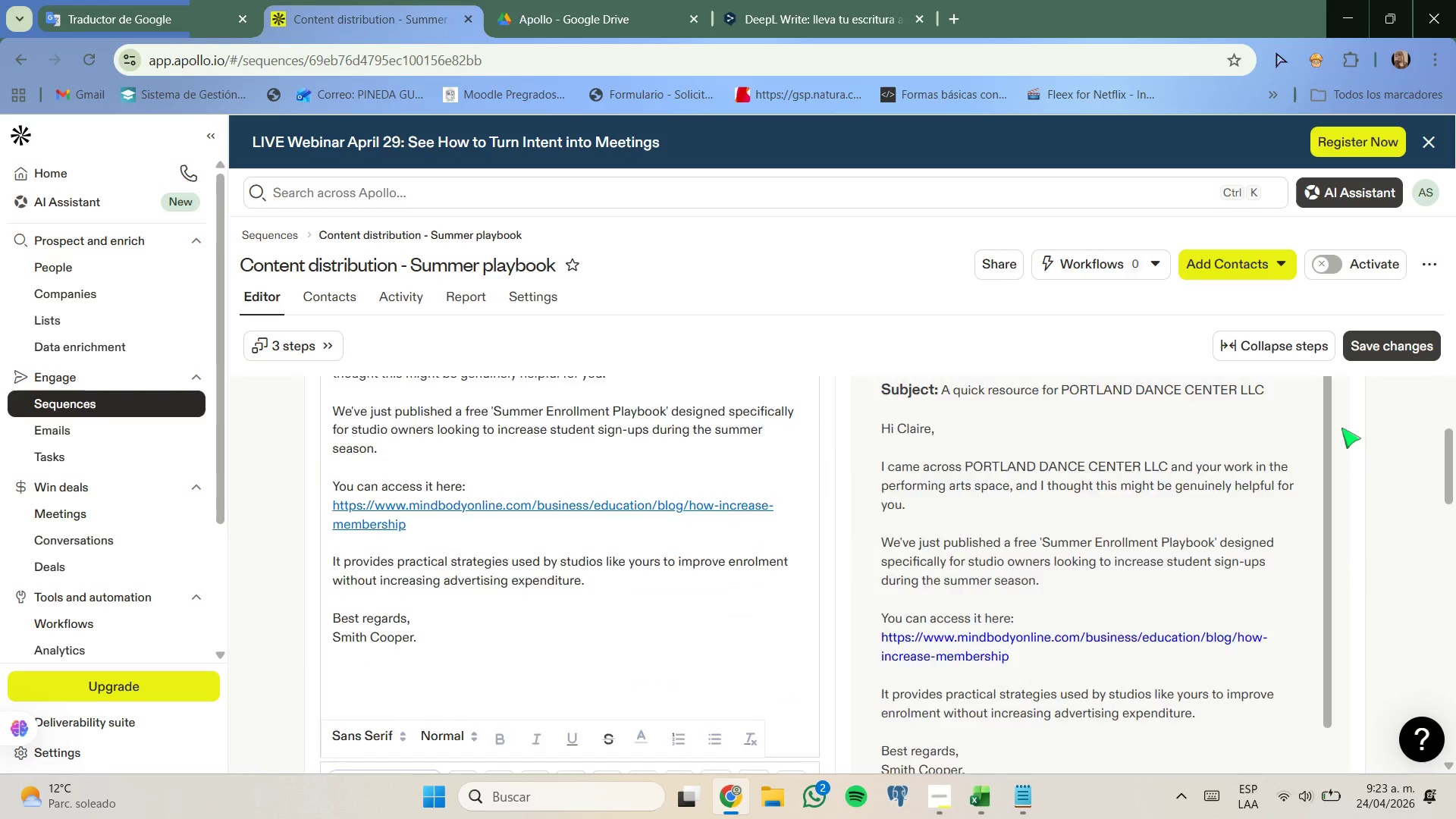 
wait(9.64)
 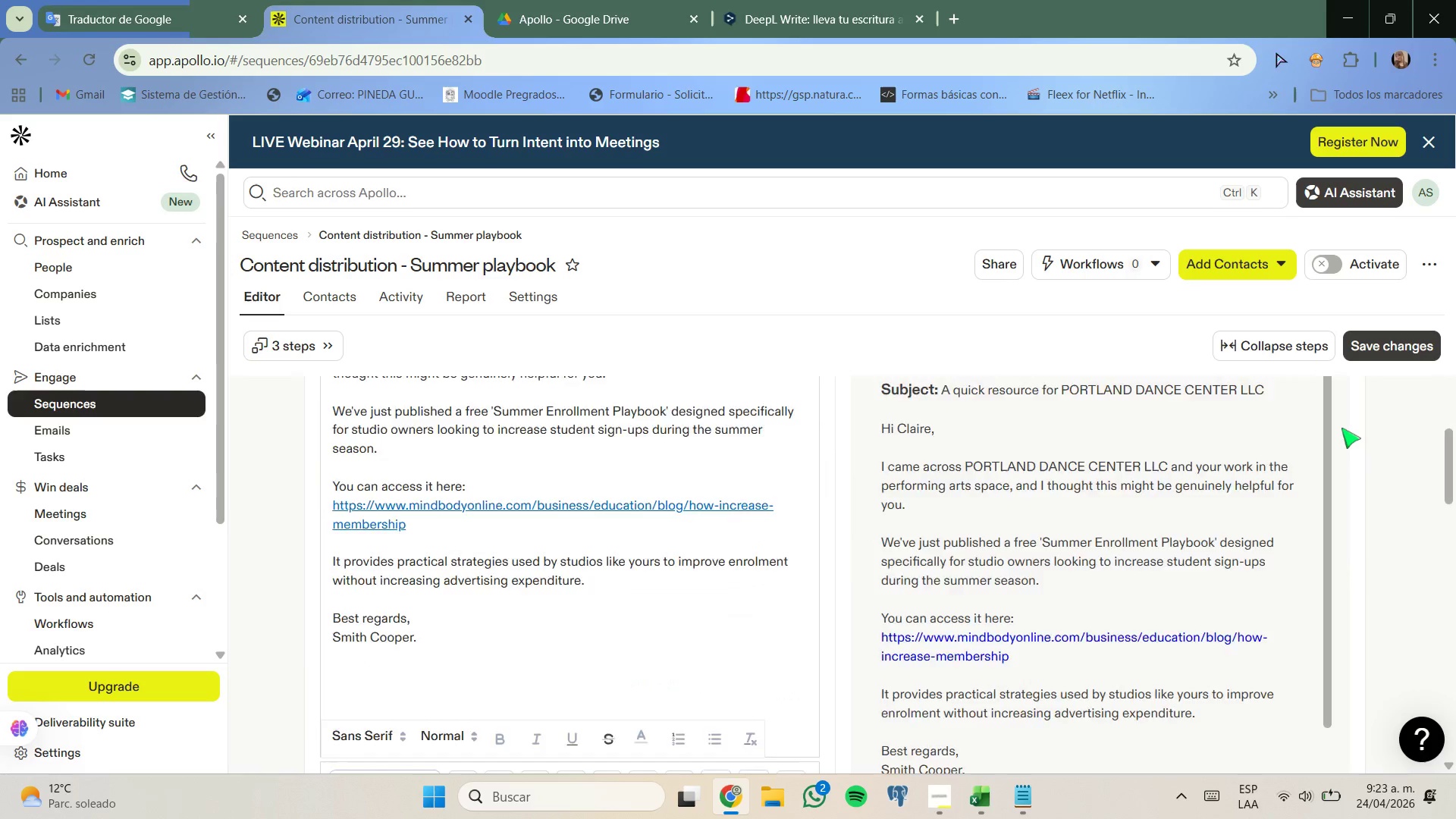 
left_click([1411, 350])
 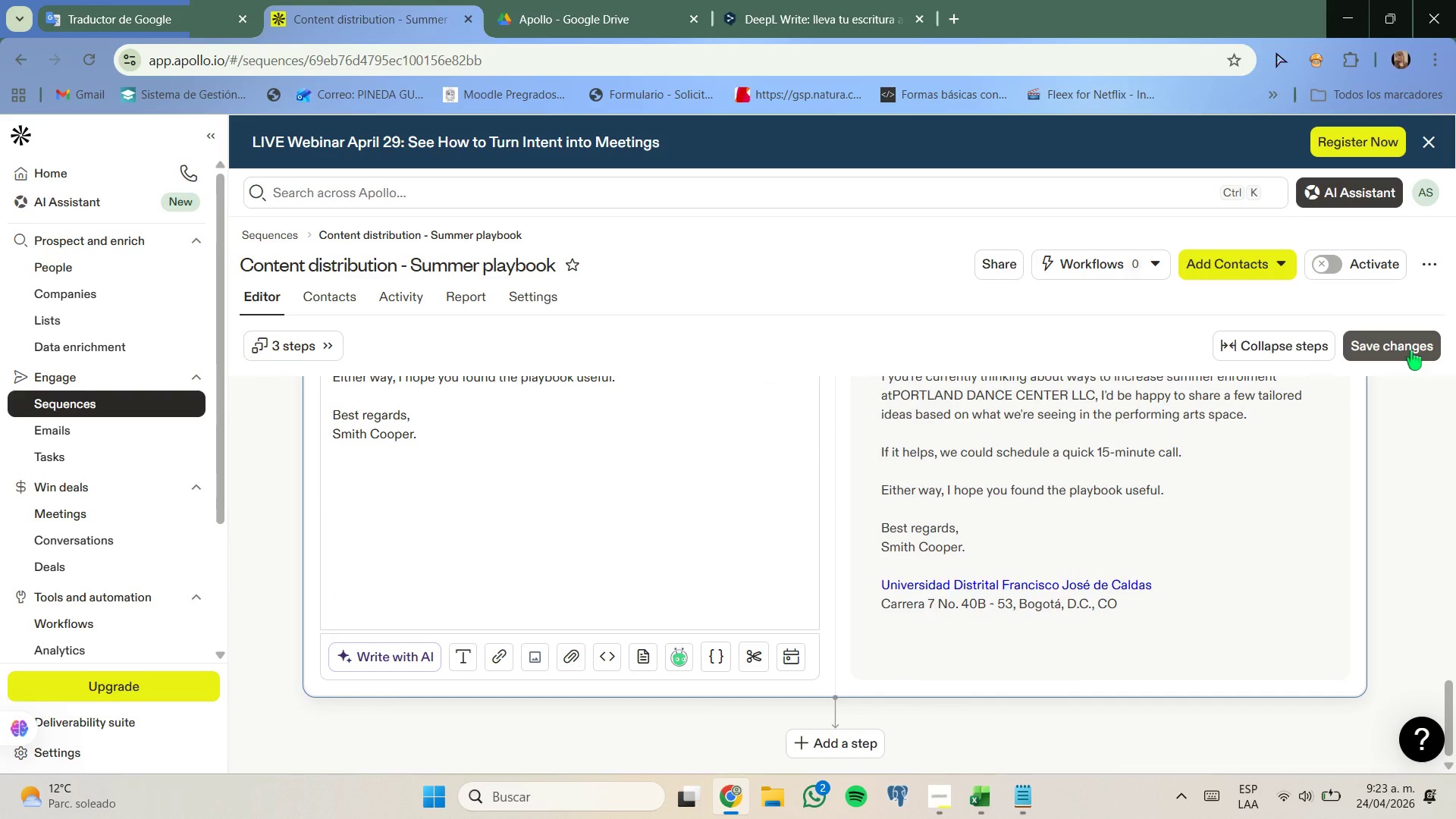 
double_click([1411, 350])
 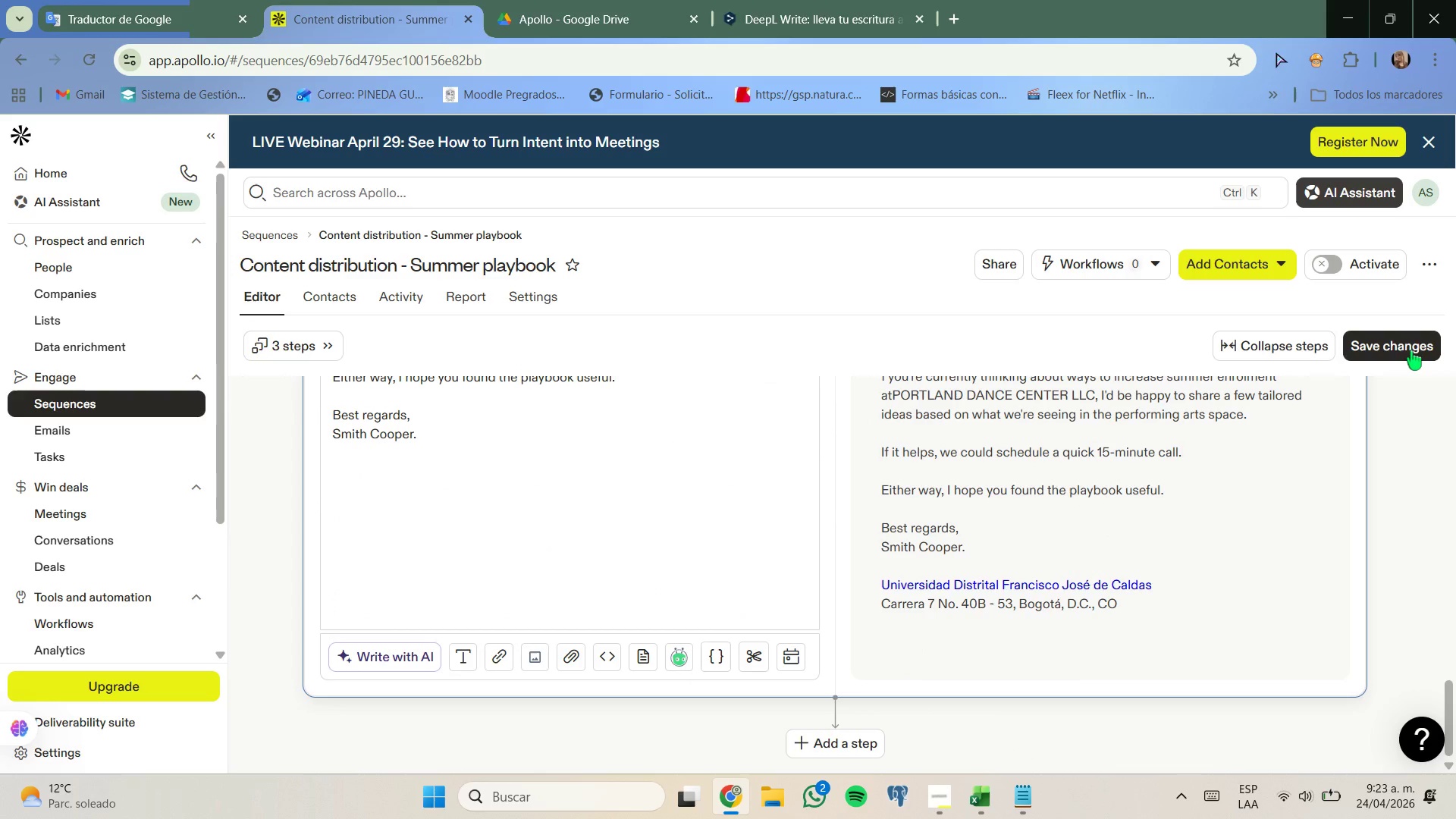 
triple_click([1411, 350])
 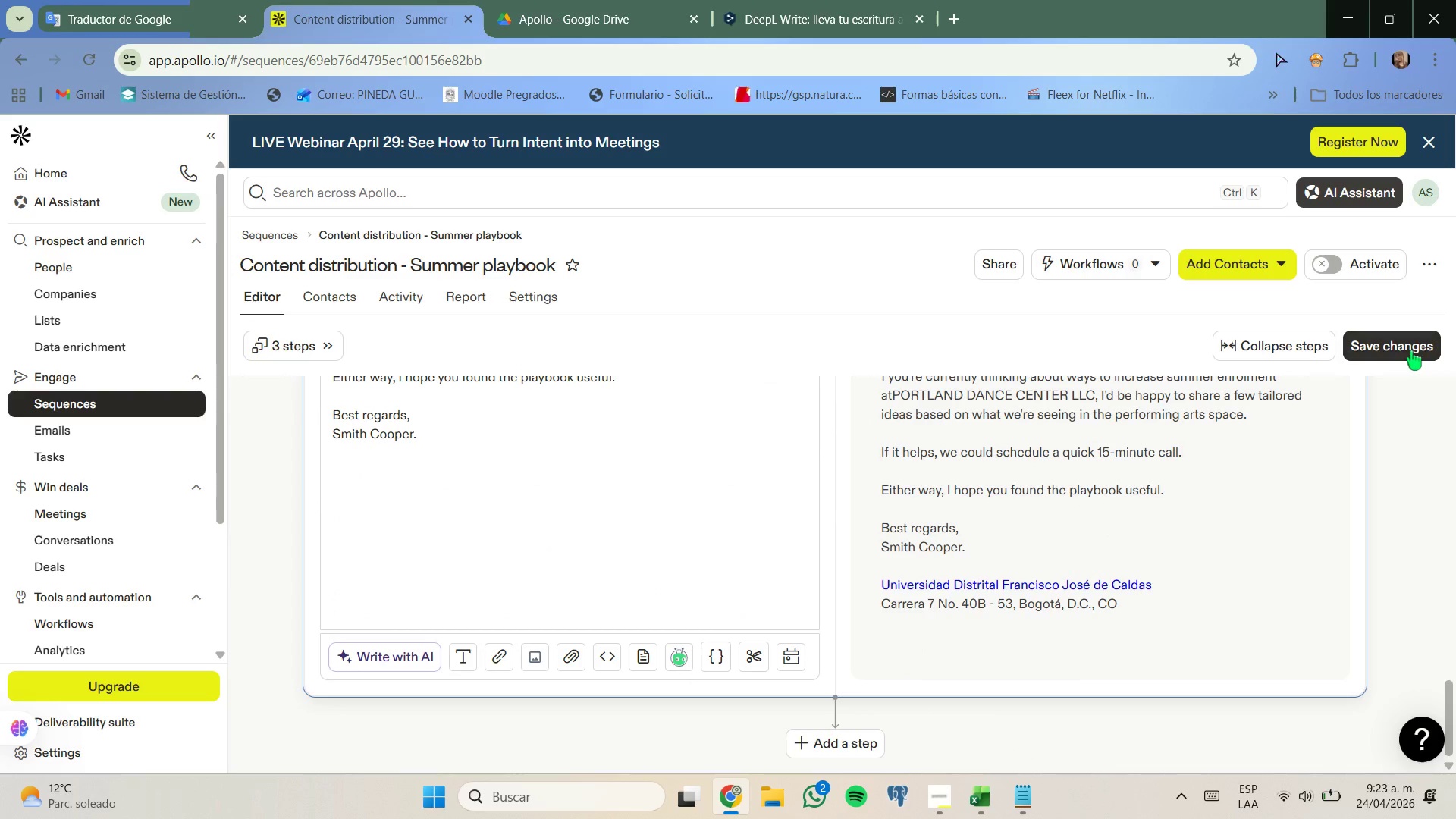 
triple_click([1411, 350])
 